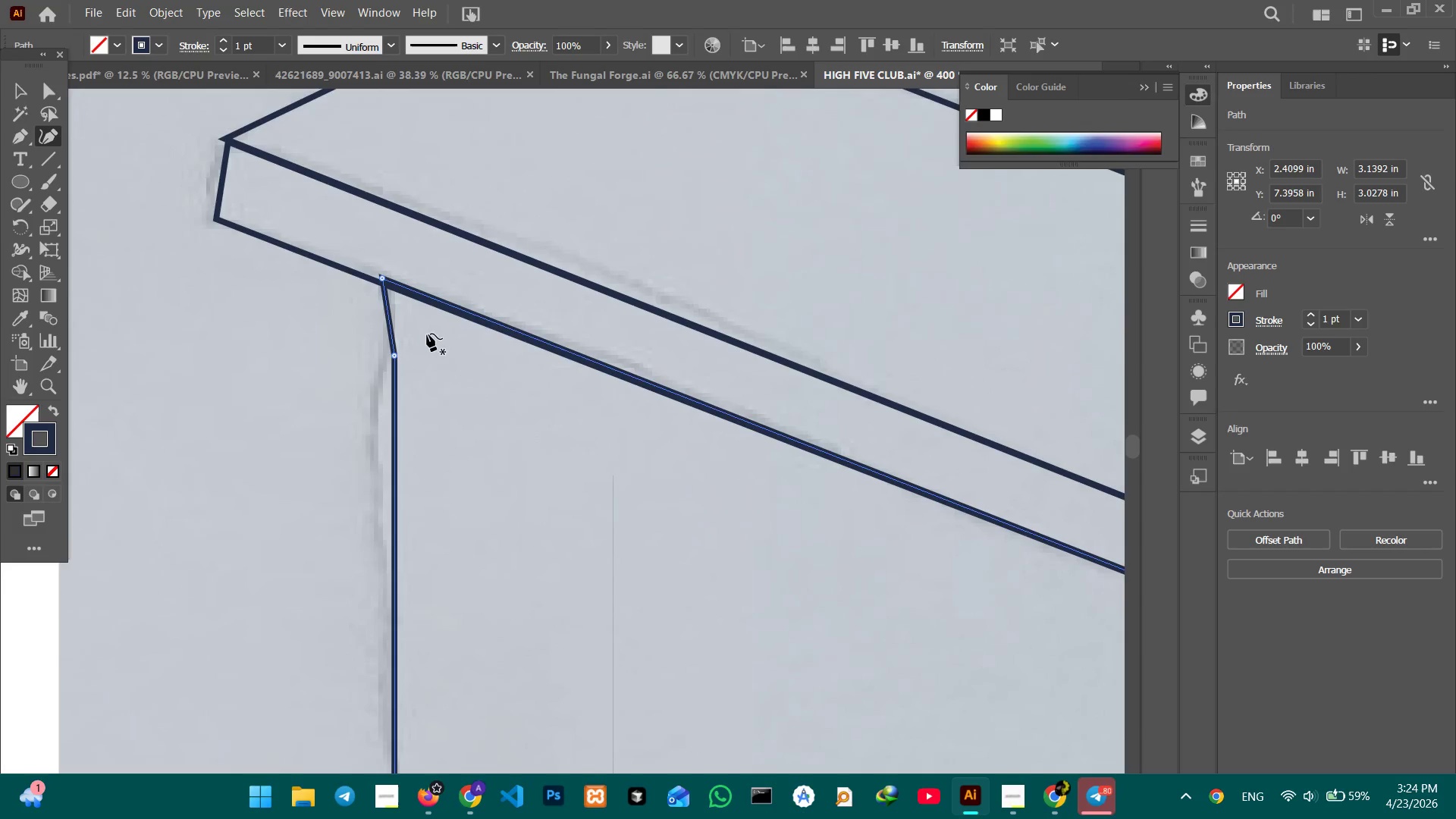 
left_click_drag(start_coordinate=[473, 188], to_coordinate=[767, 353])
 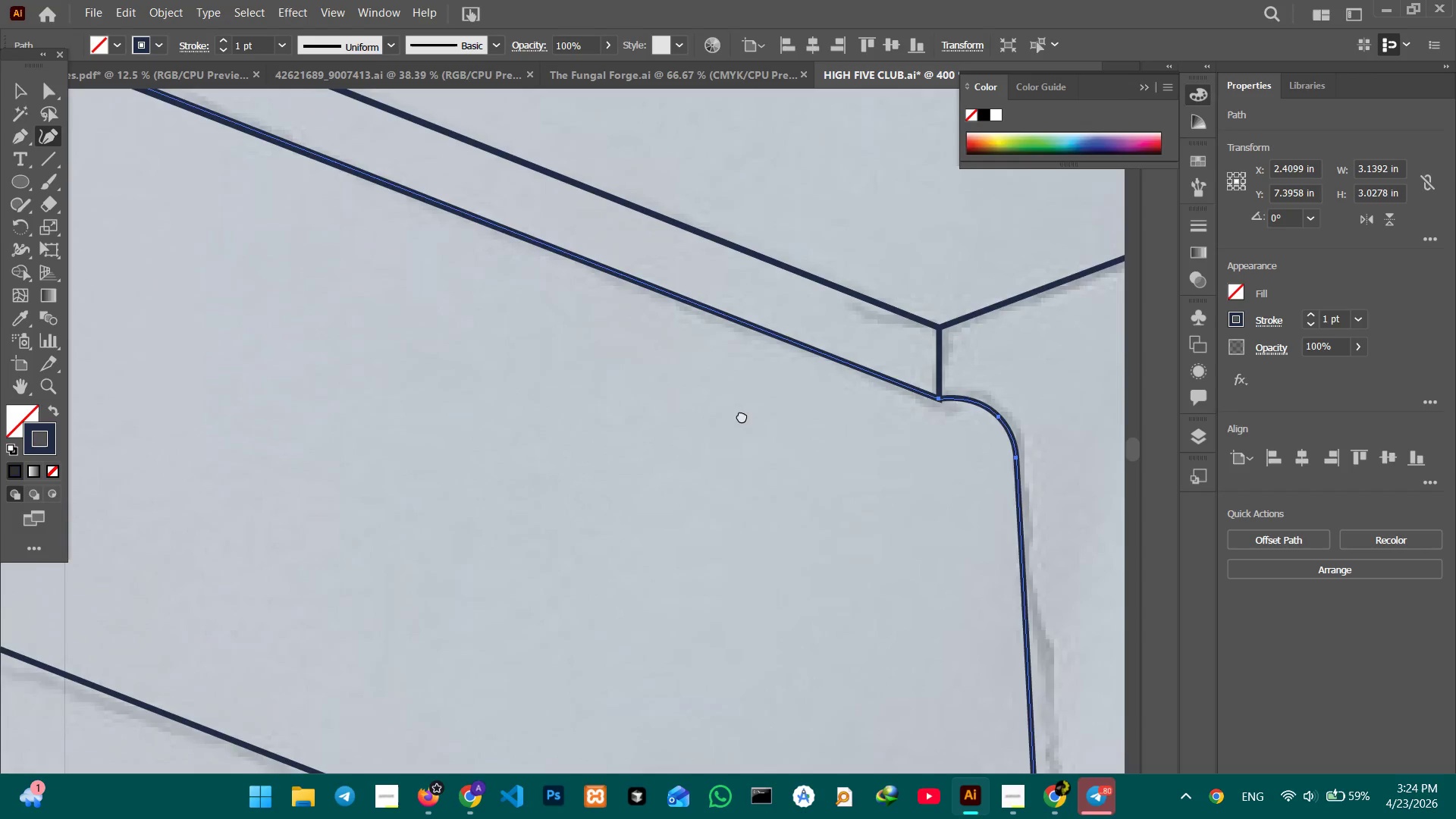 
left_click_drag(start_coordinate=[579, 280], to_coordinate=[820, 447])
 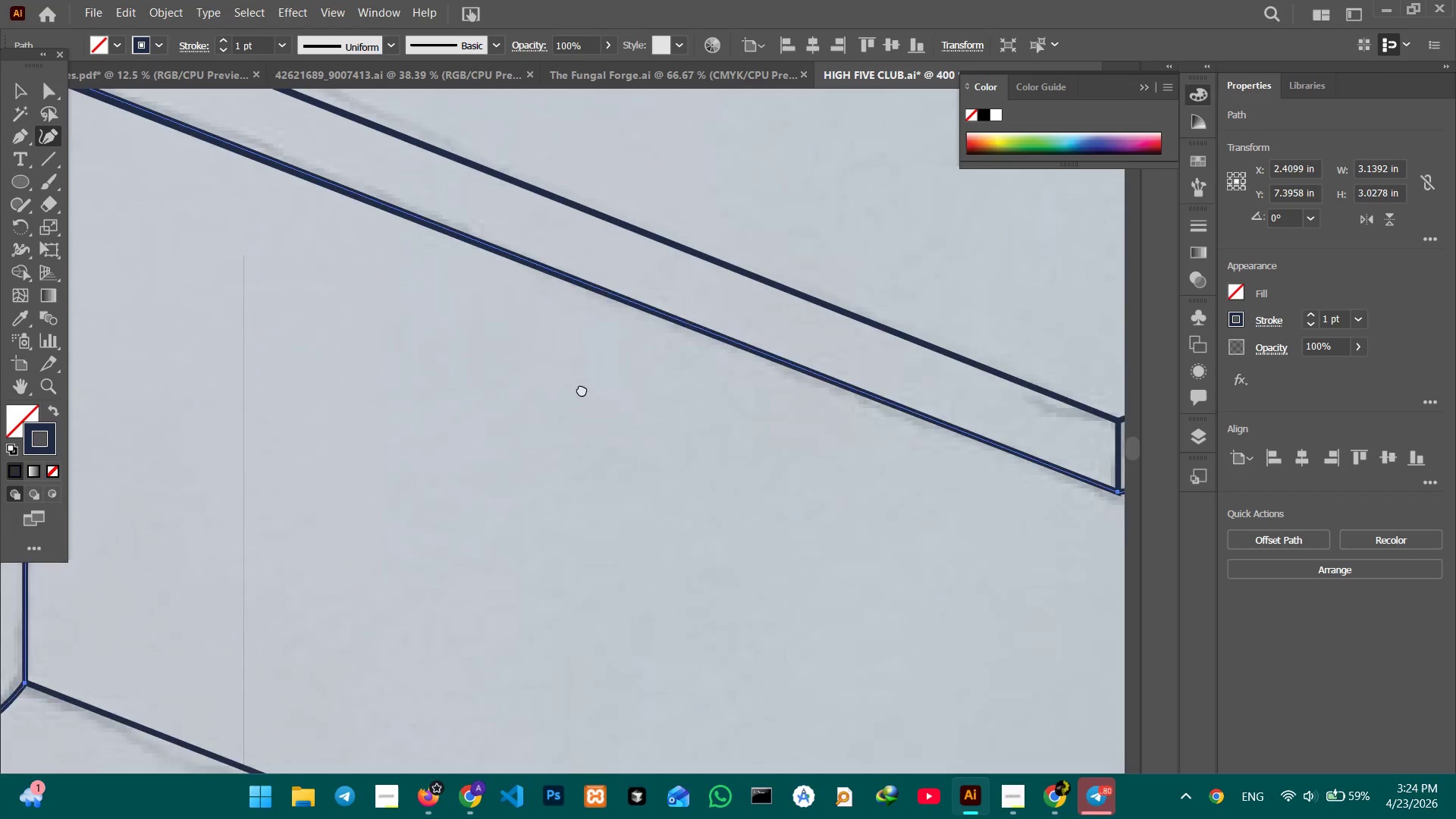 
left_click_drag(start_coordinate=[561, 359], to_coordinate=[782, 467])
 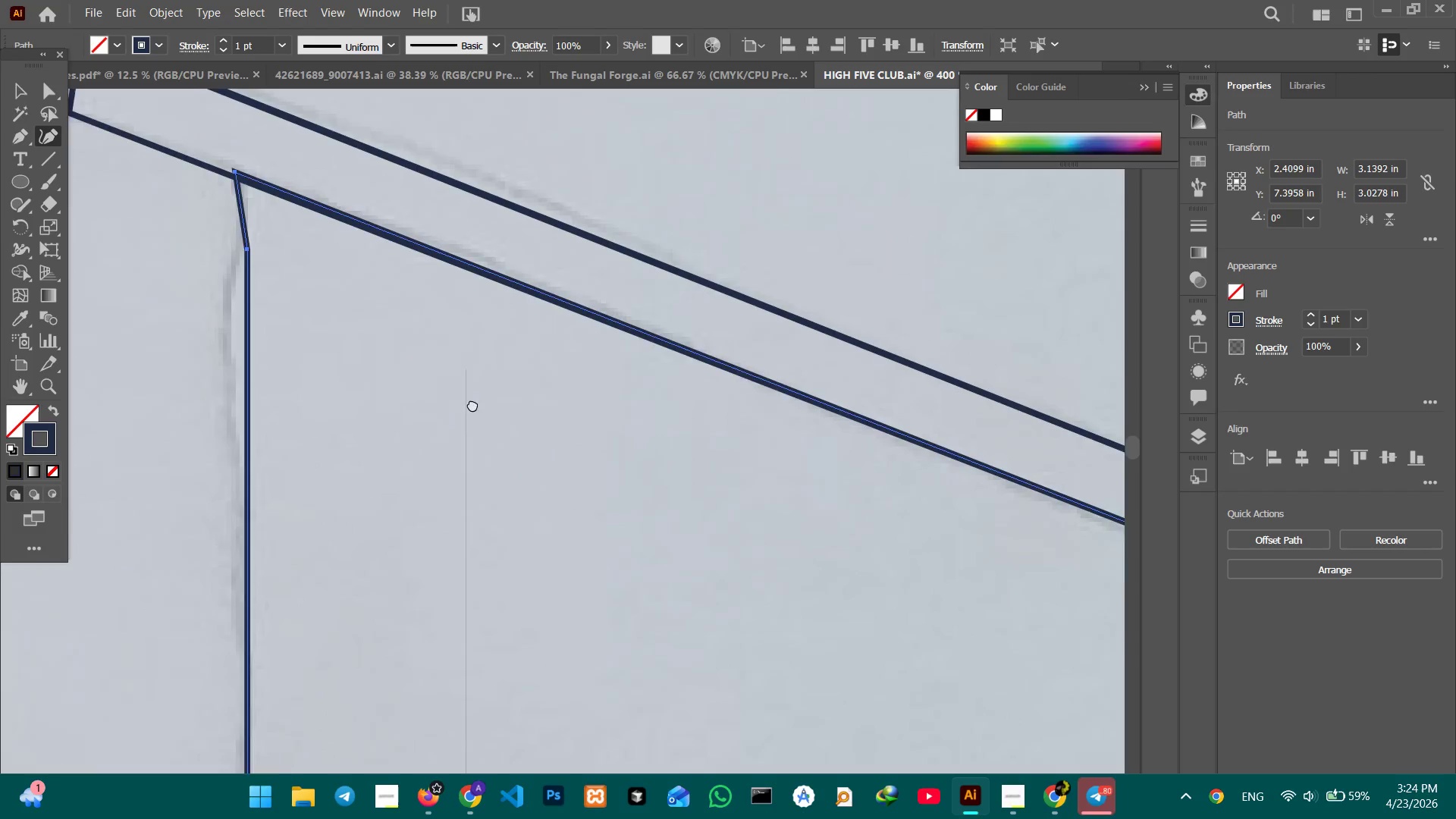 
left_click_drag(start_coordinate=[469, 402], to_coordinate=[616, 506])
 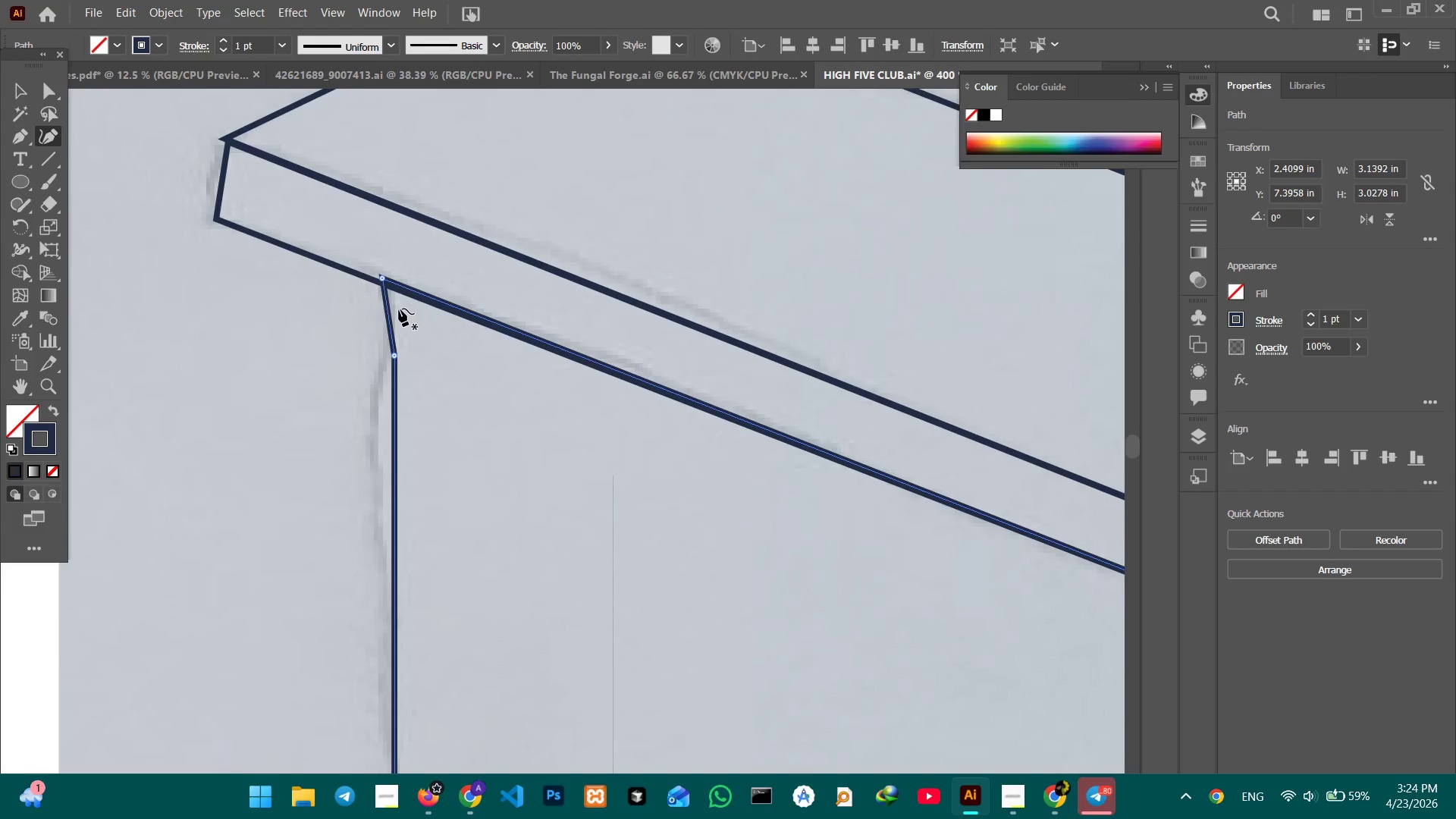 
hold_key(key=Space, duration=0.34)
 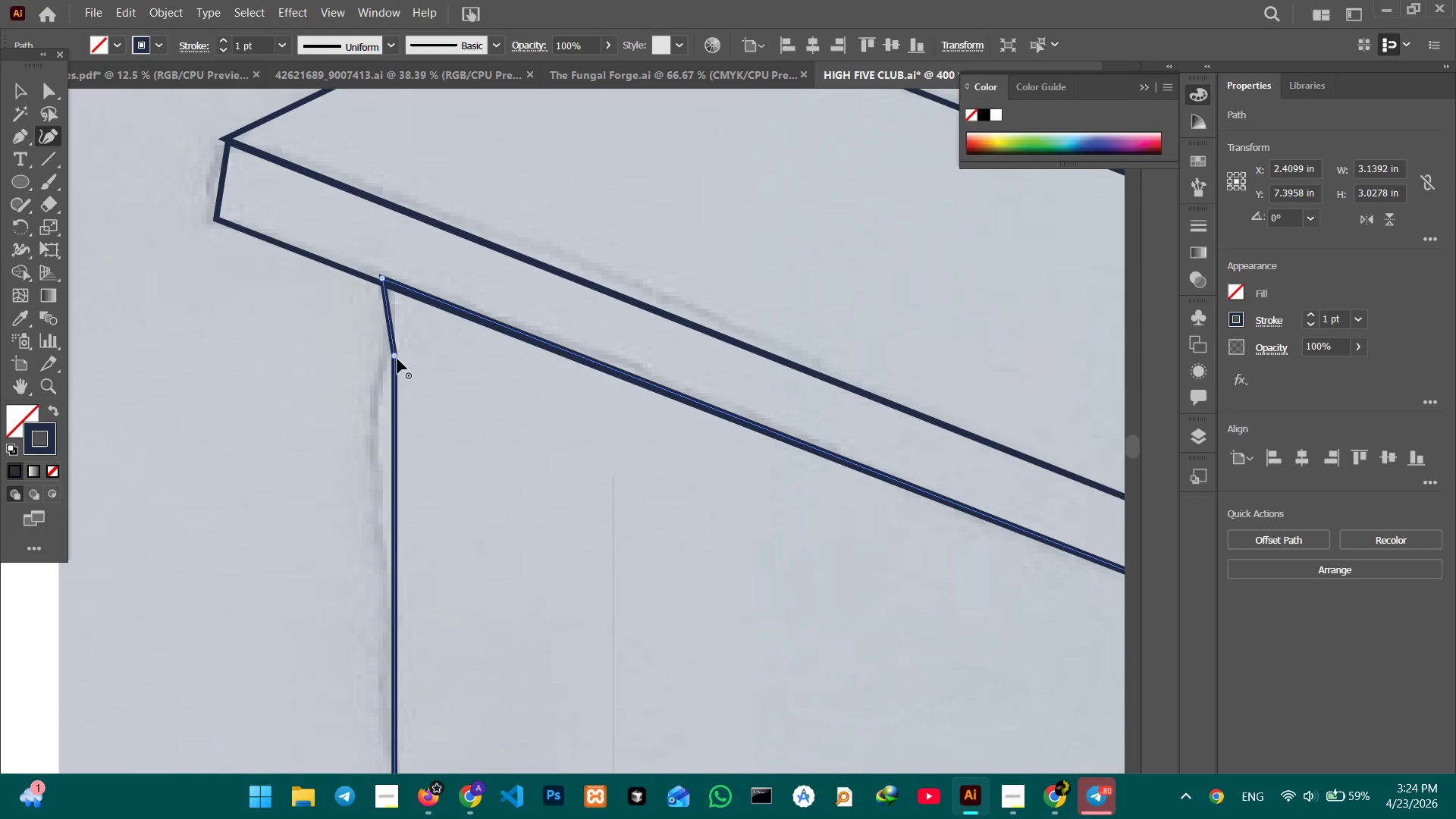 
left_click_drag(start_coordinate=[394, 356], to_coordinate=[394, 391])
 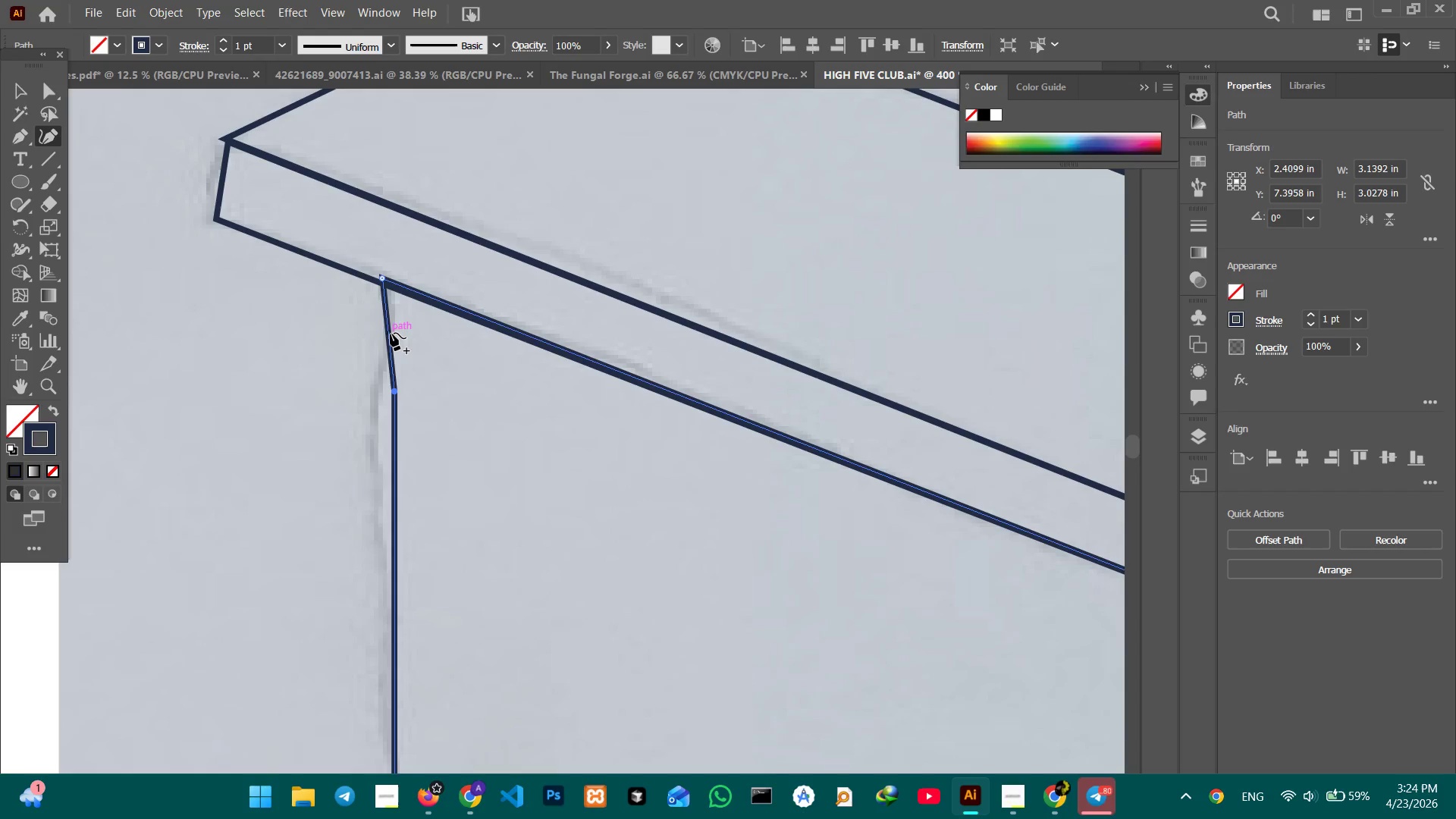 
left_click_drag(start_coordinate=[390, 330], to_coordinate=[396, 316])
 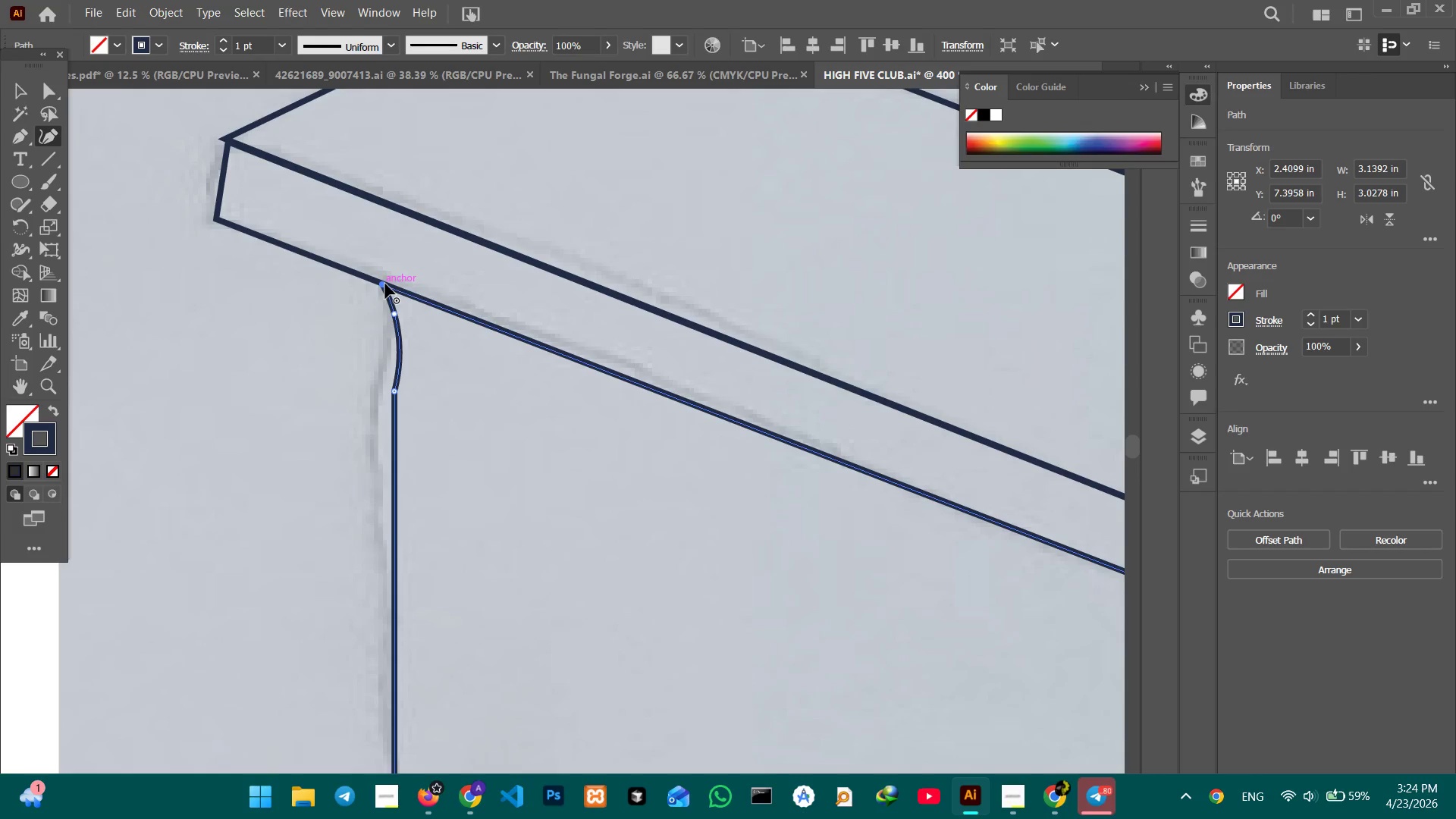 
hold_key(key=Space, duration=0.34)
 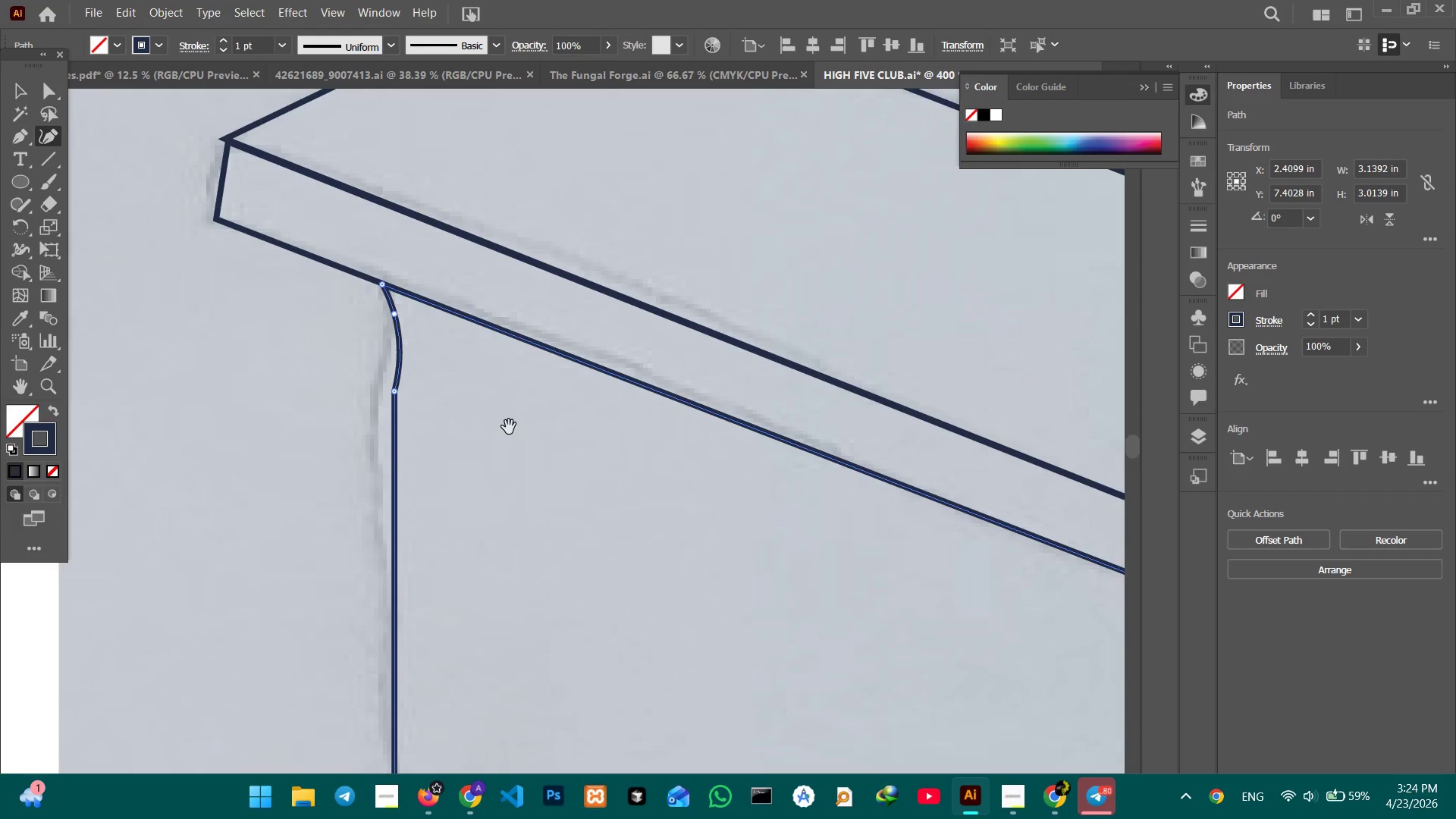 
hold_key(key=Space, duration=1.5)
 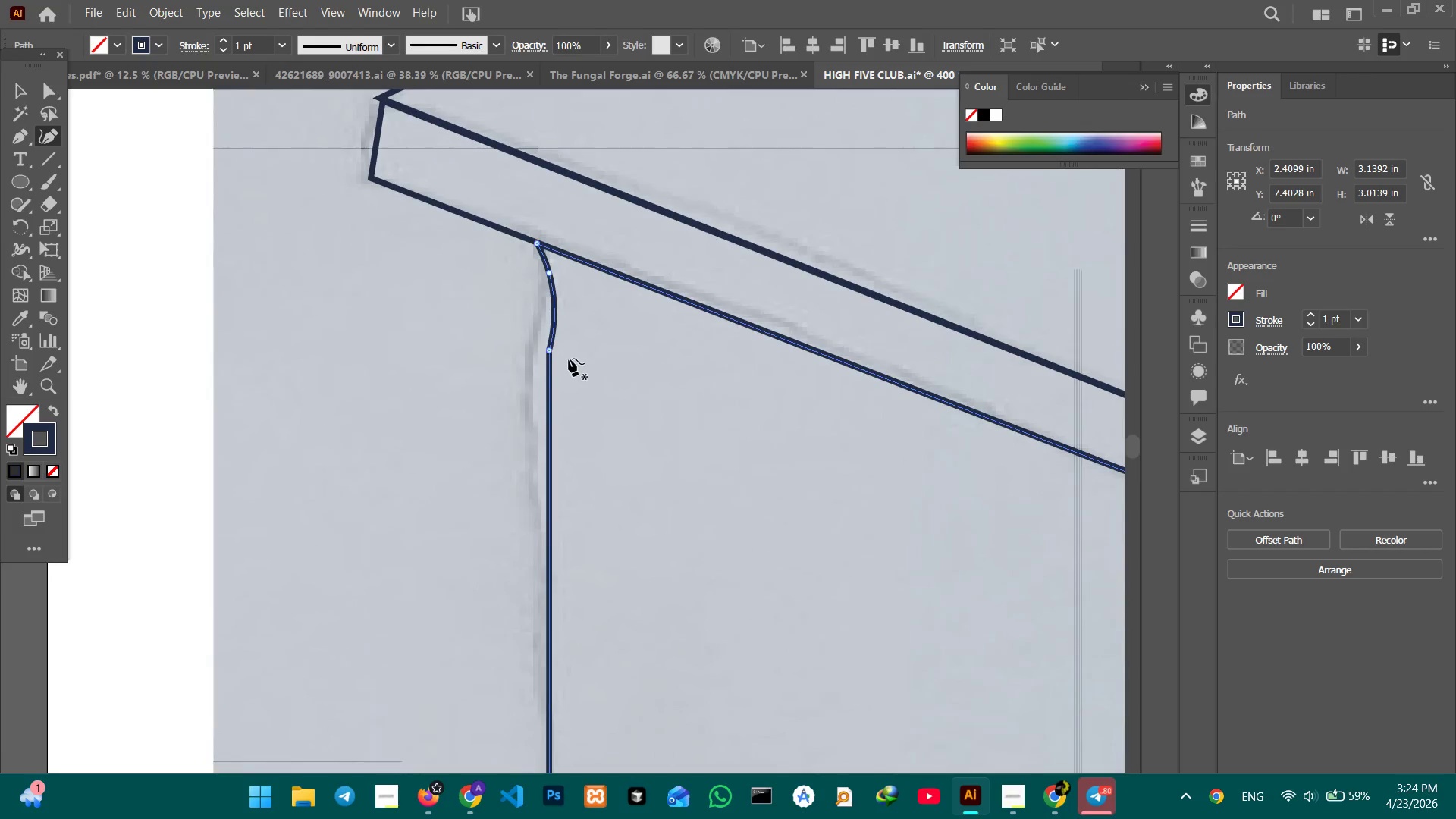 
left_click_drag(start_coordinate=[510, 415], to_coordinate=[664, 375])
 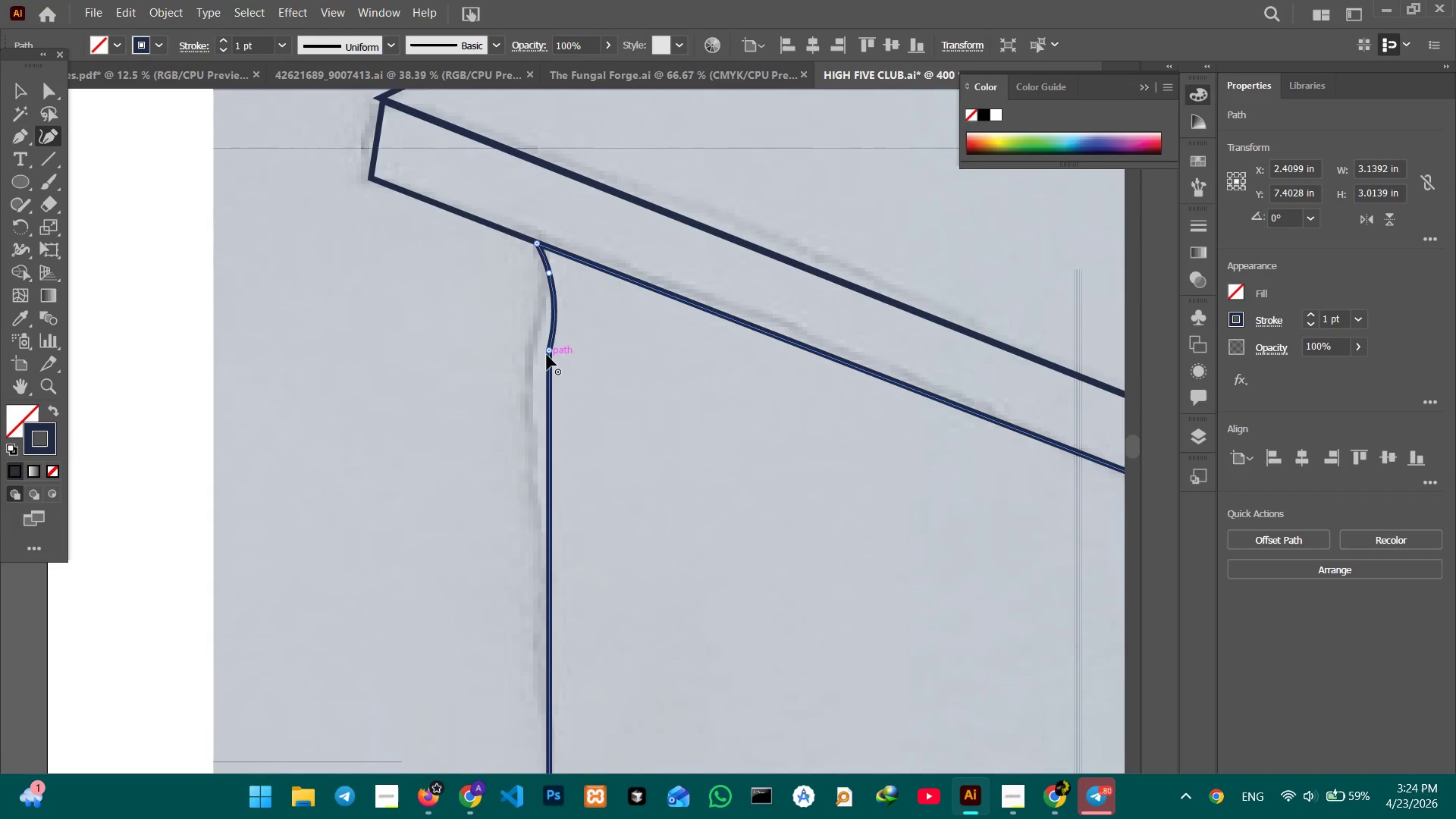 
hold_key(key=Space, duration=0.41)
 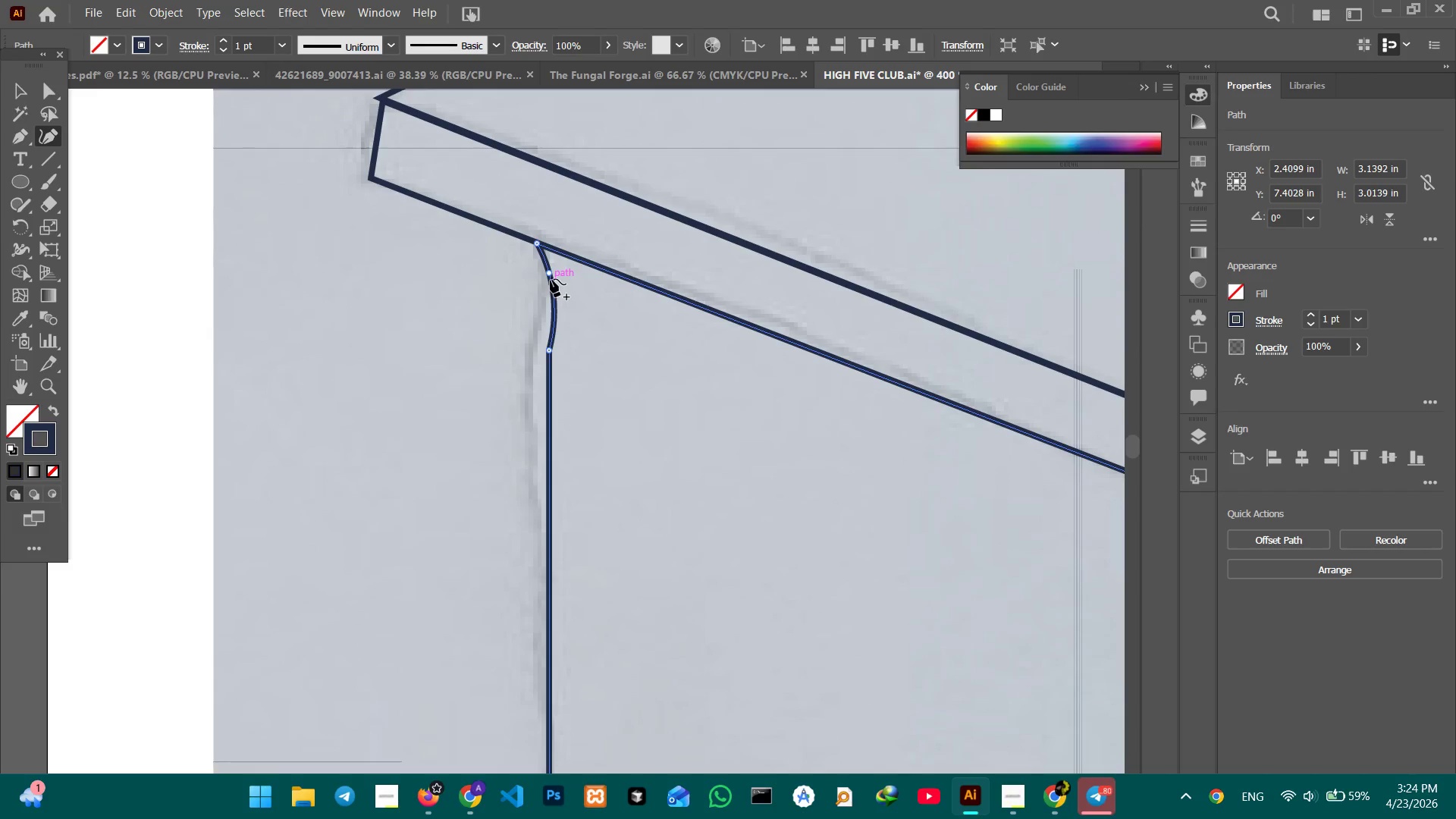 
left_click_drag(start_coordinate=[550, 275], to_coordinate=[546, 295])
 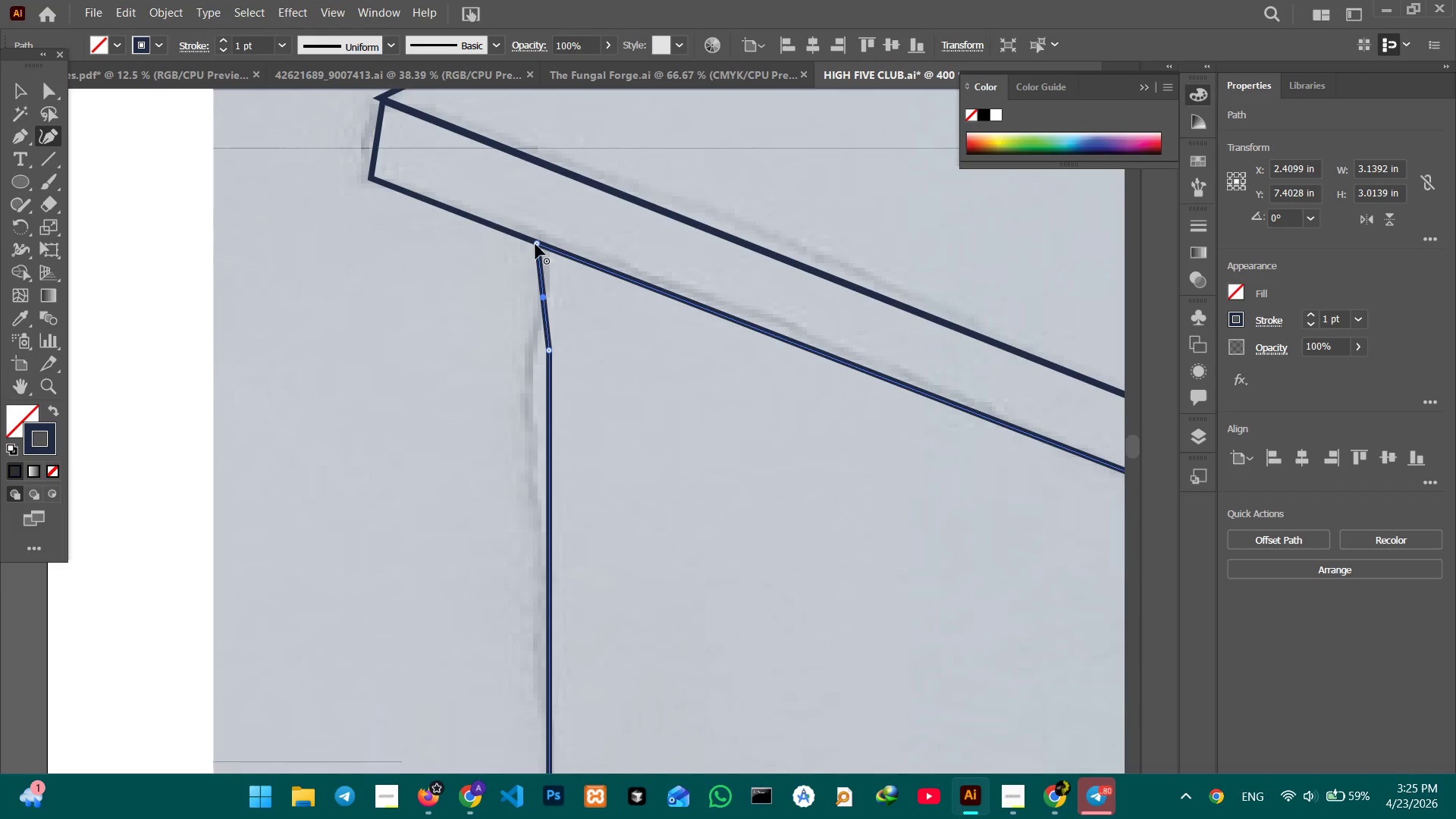 
left_click_drag(start_coordinate=[535, 243], to_coordinate=[505, 234])
 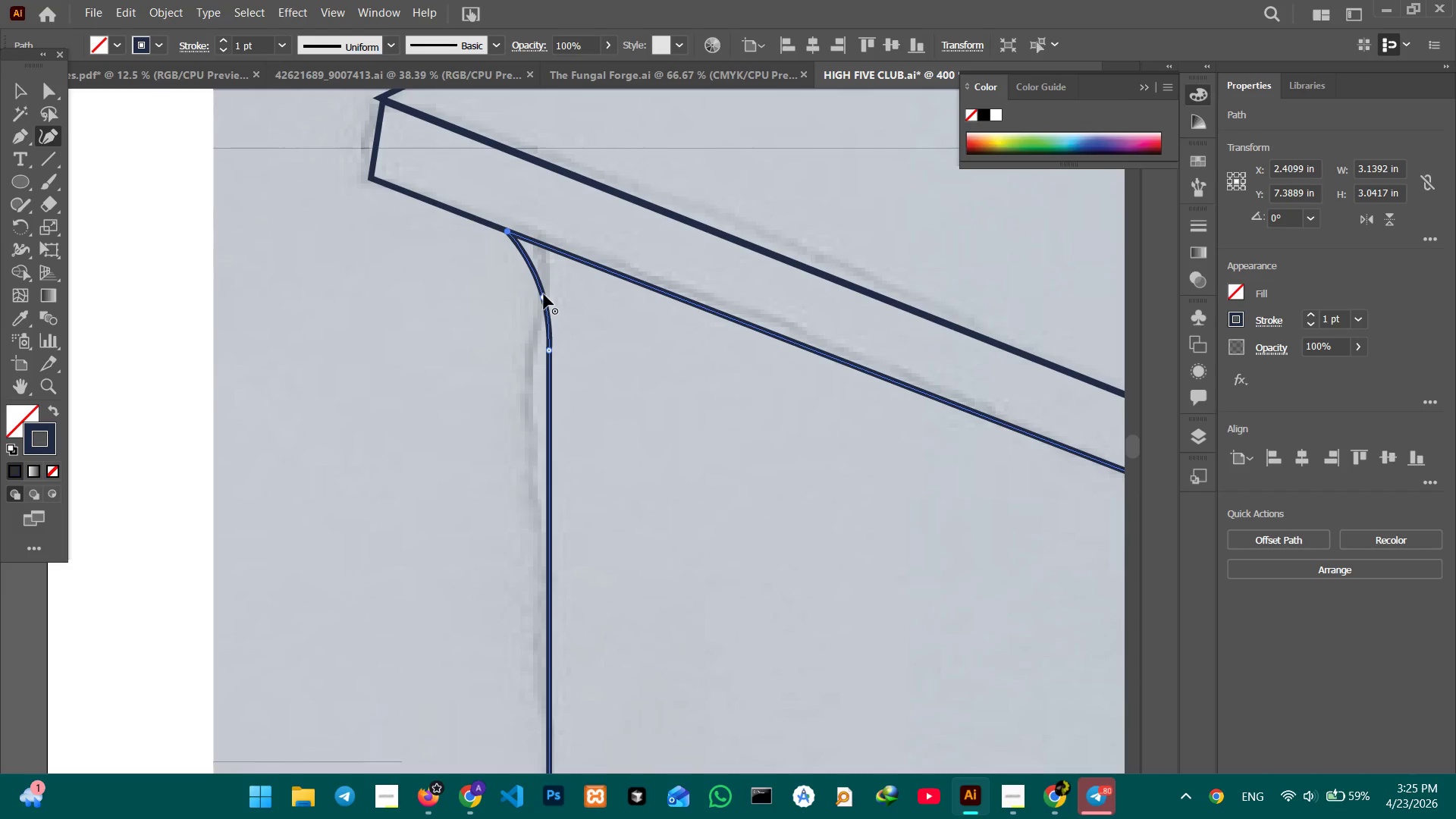 
left_click_drag(start_coordinate=[544, 294], to_coordinate=[543, 274])
 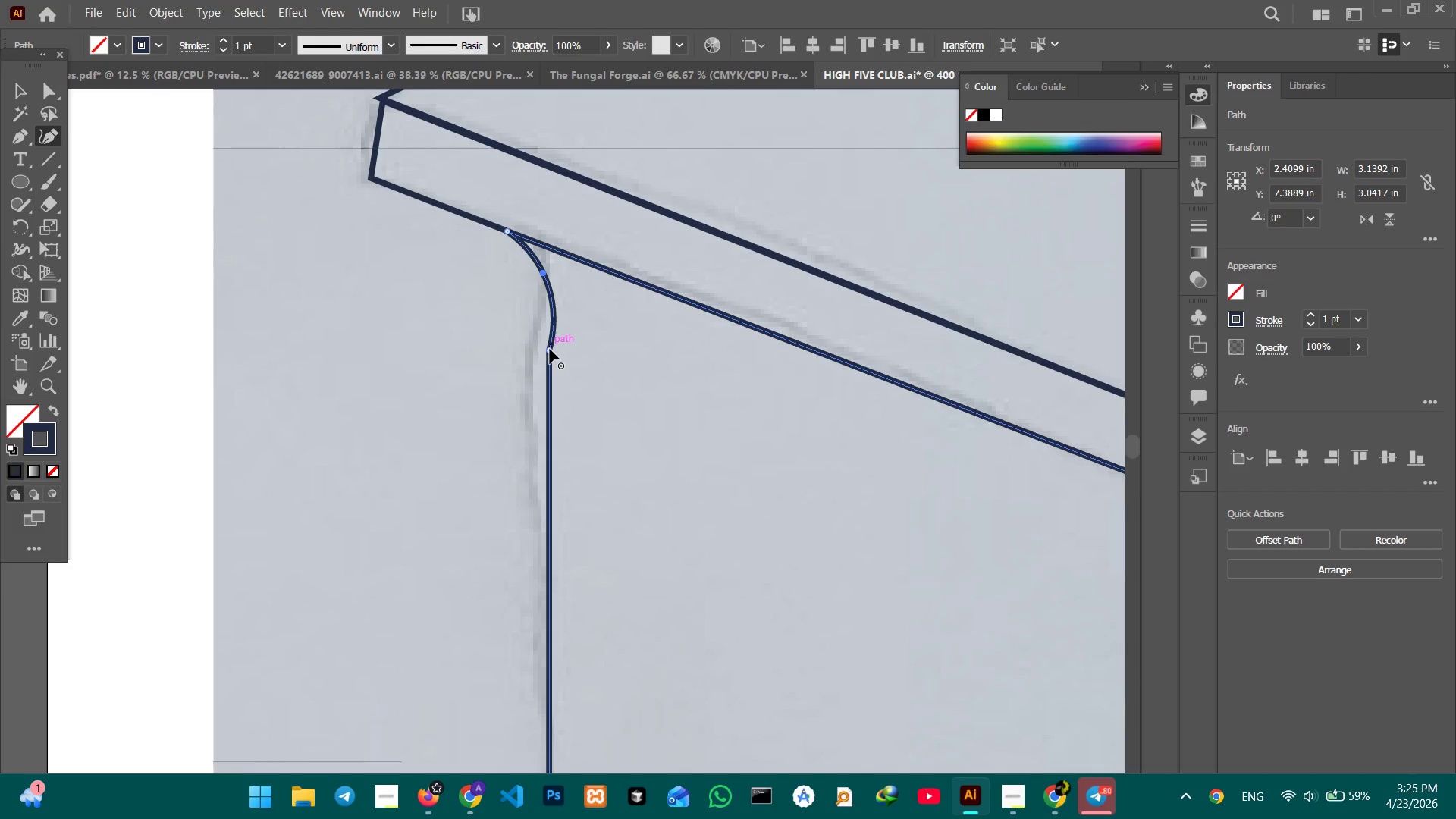 
left_click_drag(start_coordinate=[550, 349], to_coordinate=[550, 314])
 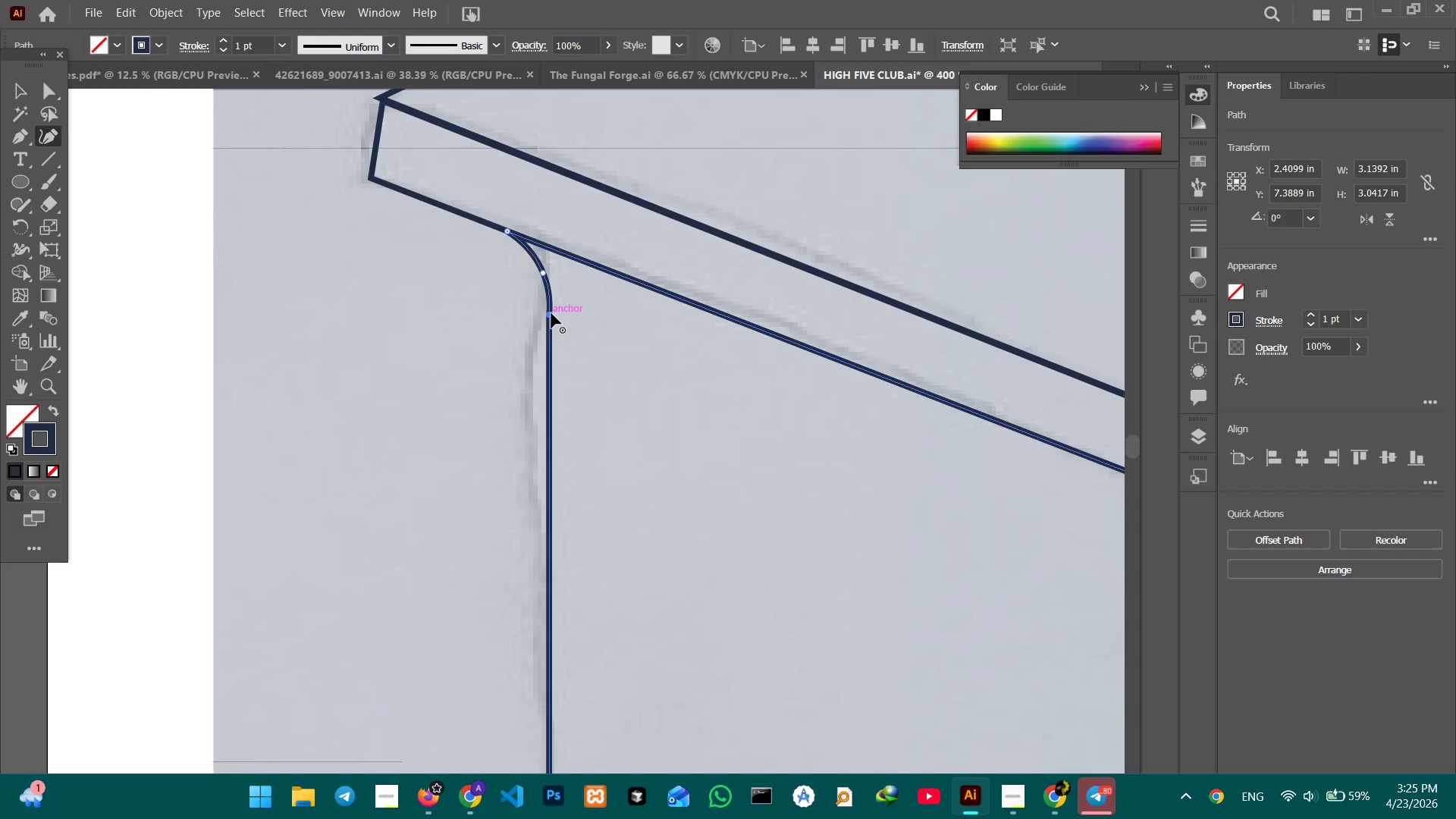 
left_click_drag(start_coordinate=[550, 312], to_coordinate=[549, 299])
 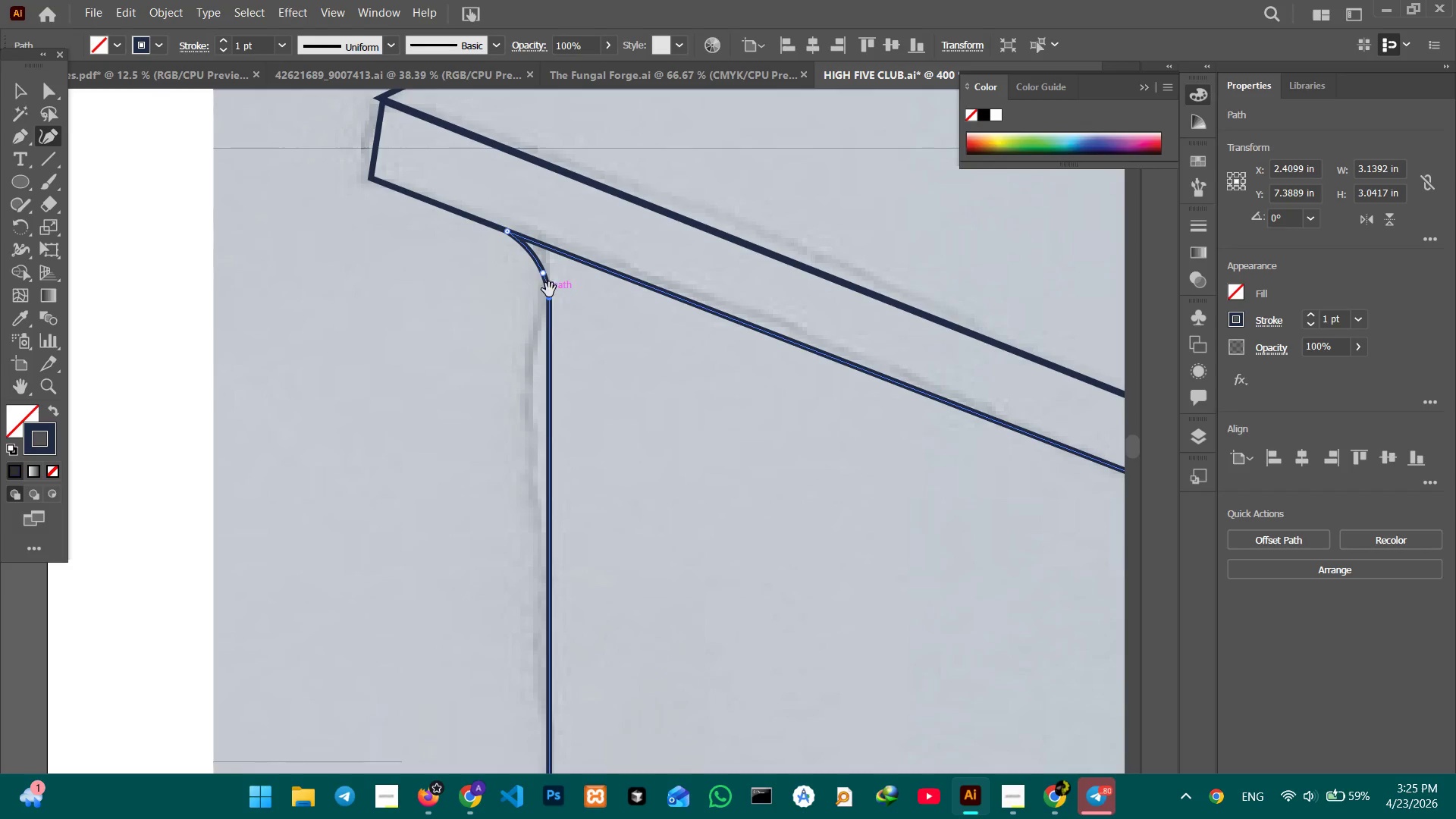 
hold_key(key=Space, duration=1.51)
 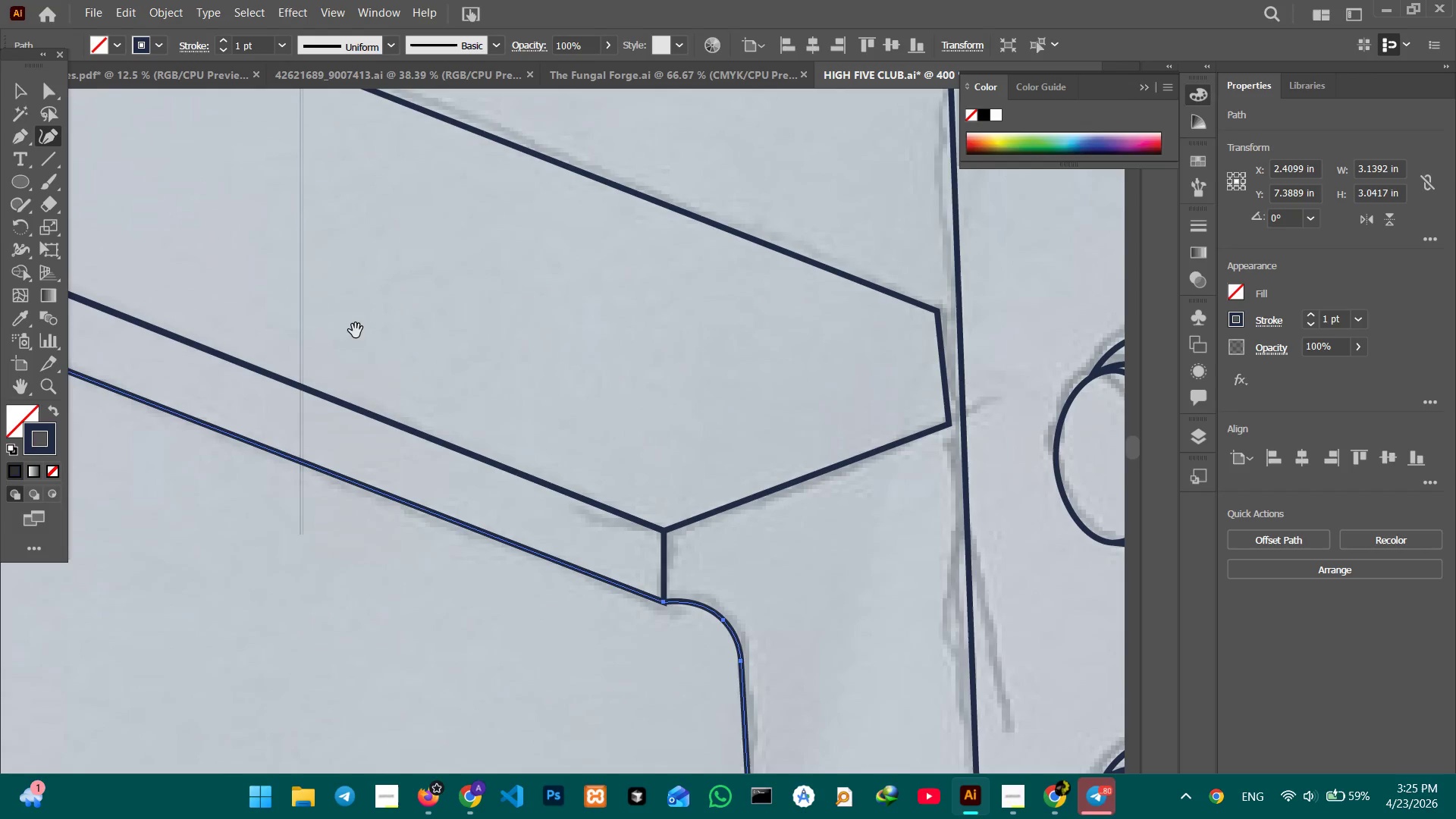 
left_click_drag(start_coordinate=[914, 315], to_coordinate=[347, 412])
 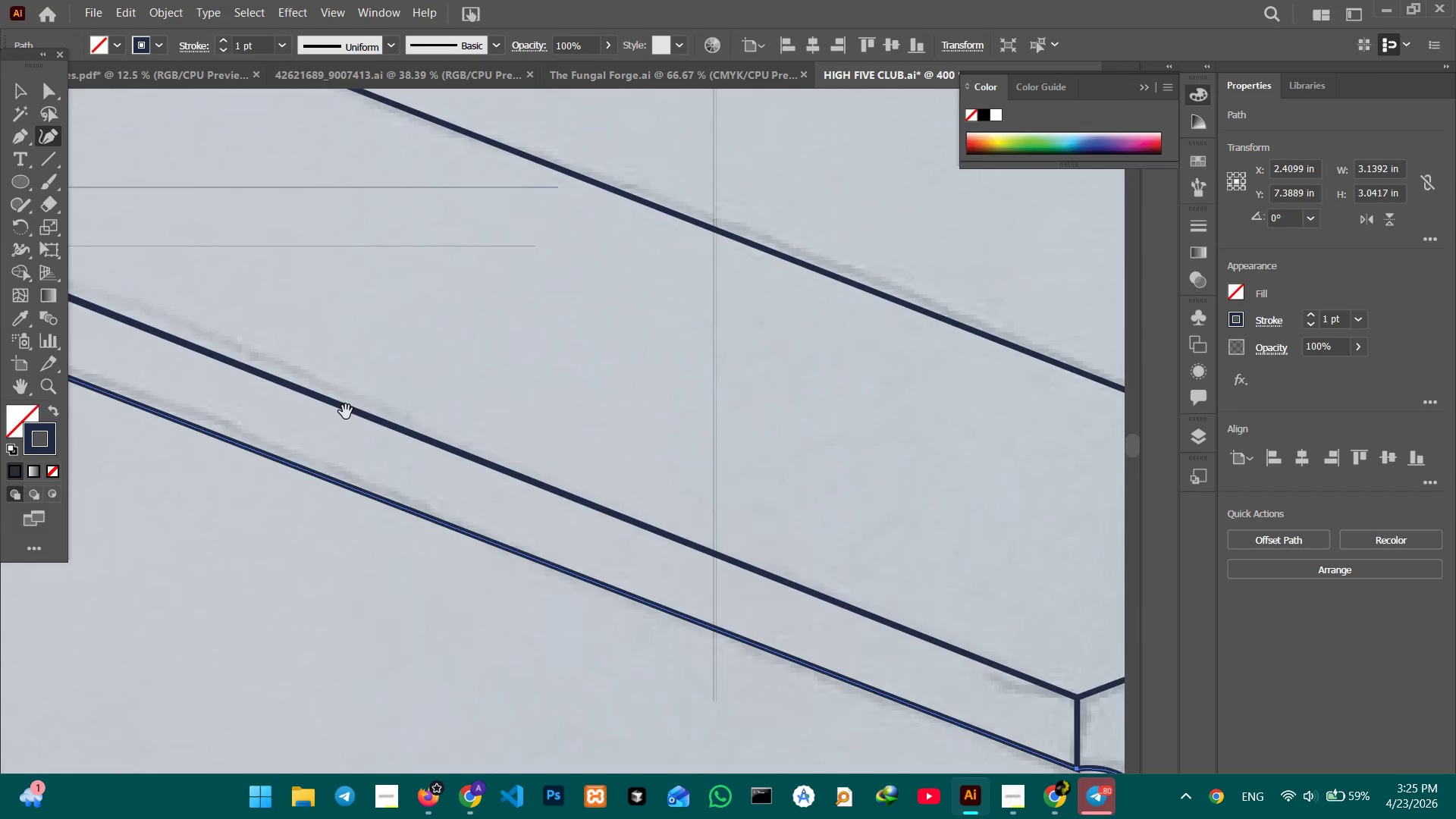 
hold_key(key=Space, duration=1.45)
 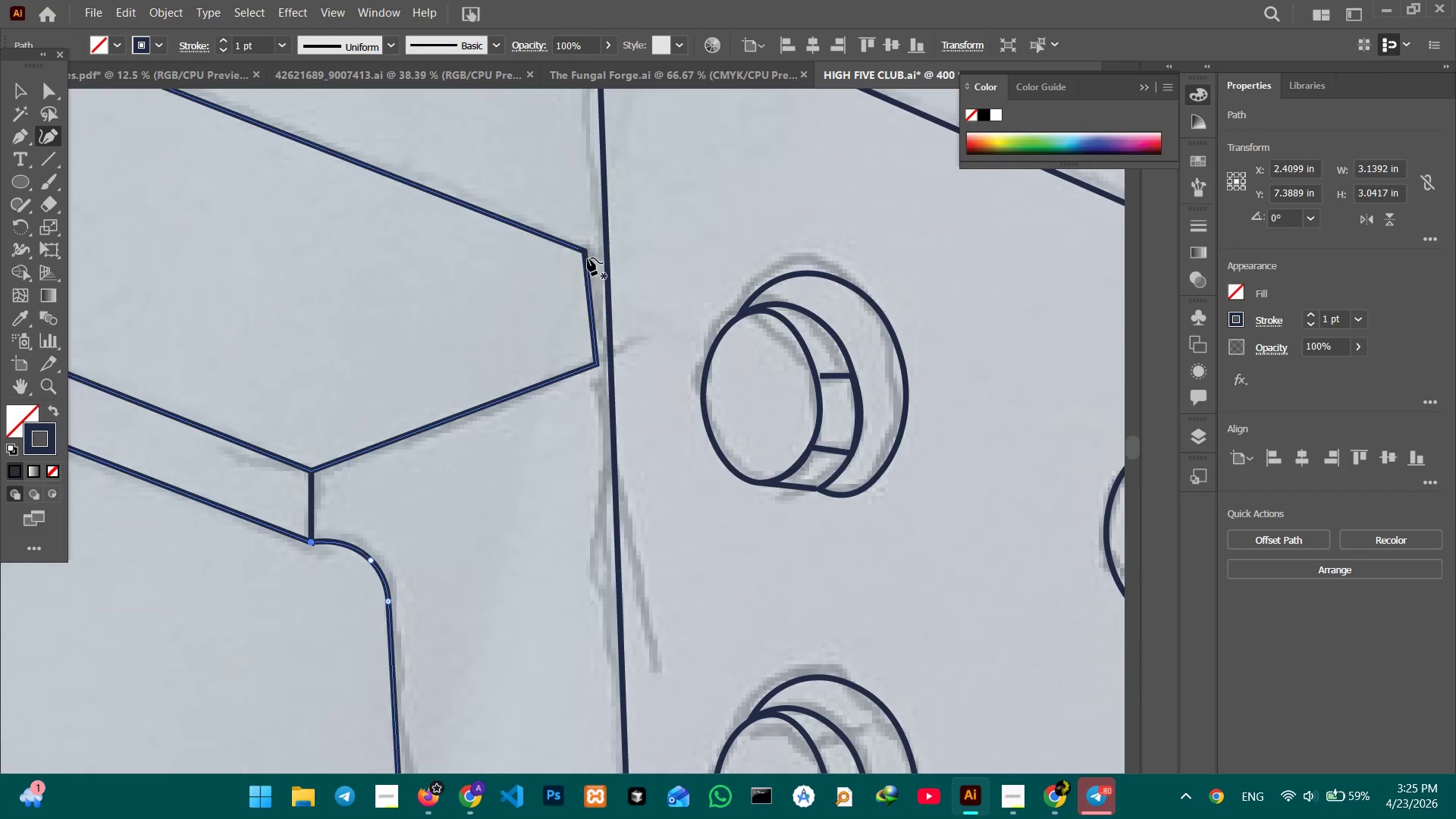 
left_click_drag(start_coordinate=[837, 485], to_coordinate=[397, 314])
 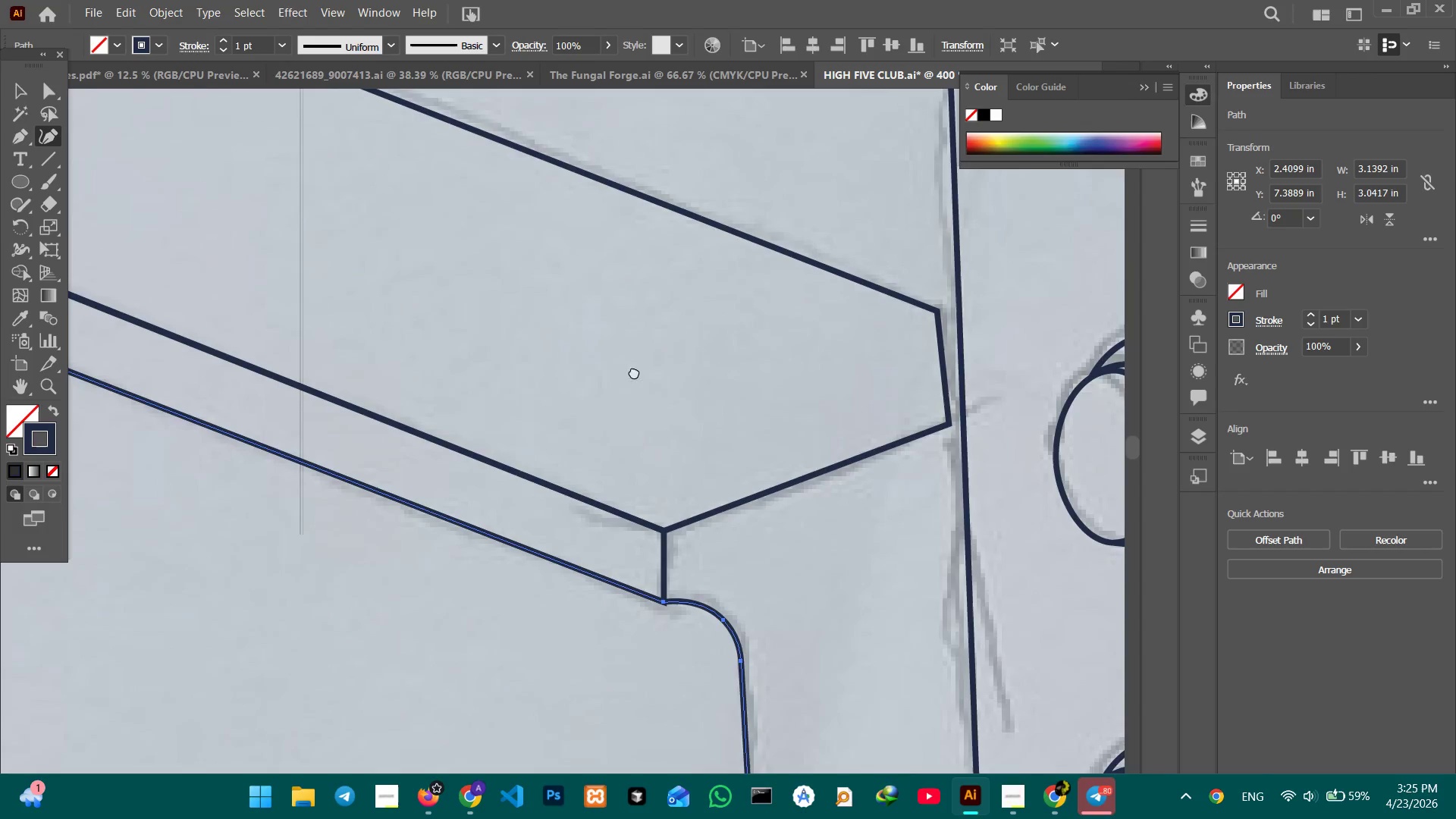 
left_click_drag(start_coordinate=[638, 374], to_coordinate=[287, 314])
 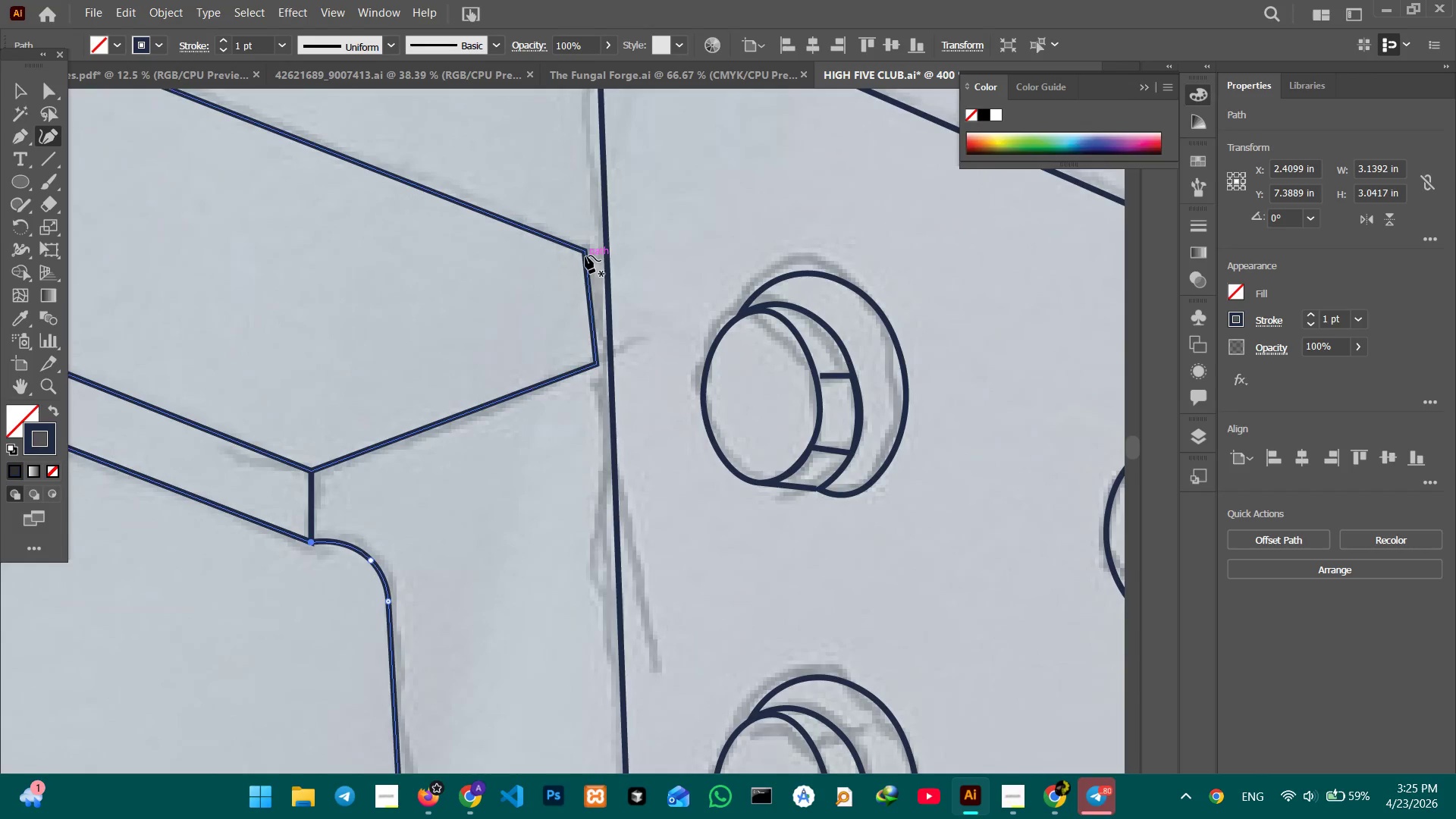 
left_click([584, 256])
 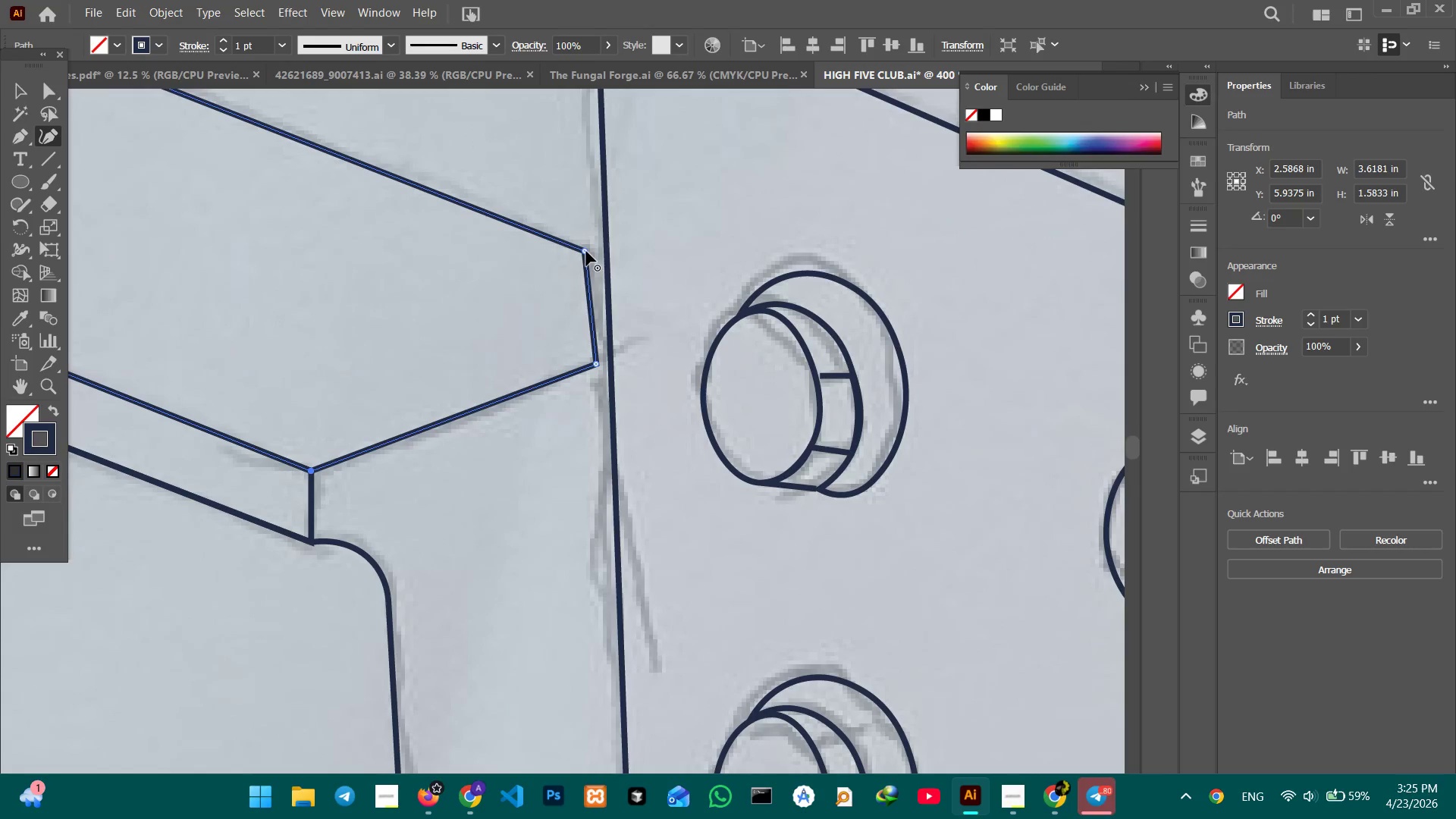 
left_click_drag(start_coordinate=[585, 251], to_coordinate=[606, 256])
 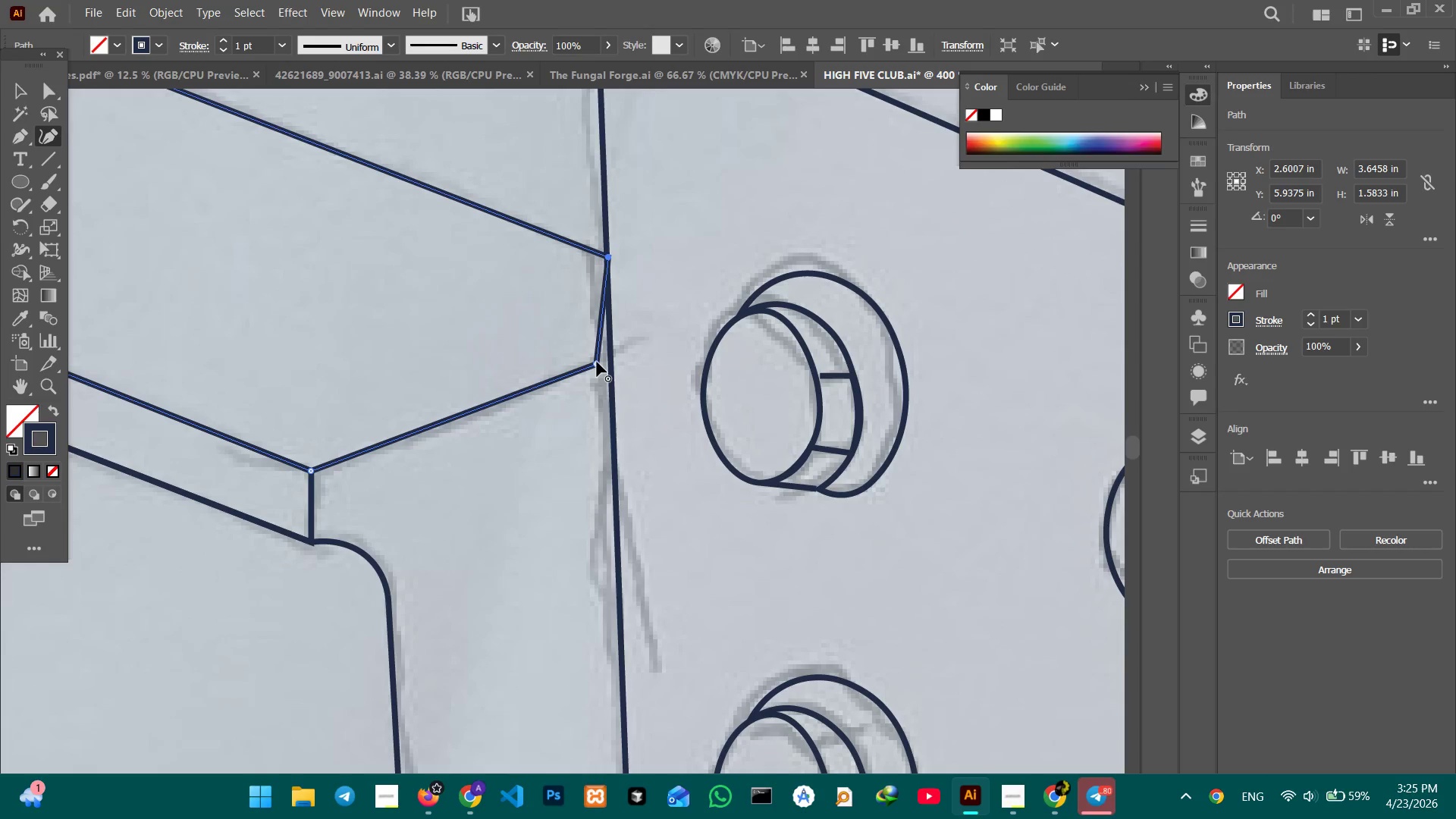 
left_click_drag(start_coordinate=[597, 362], to_coordinate=[608, 363])
 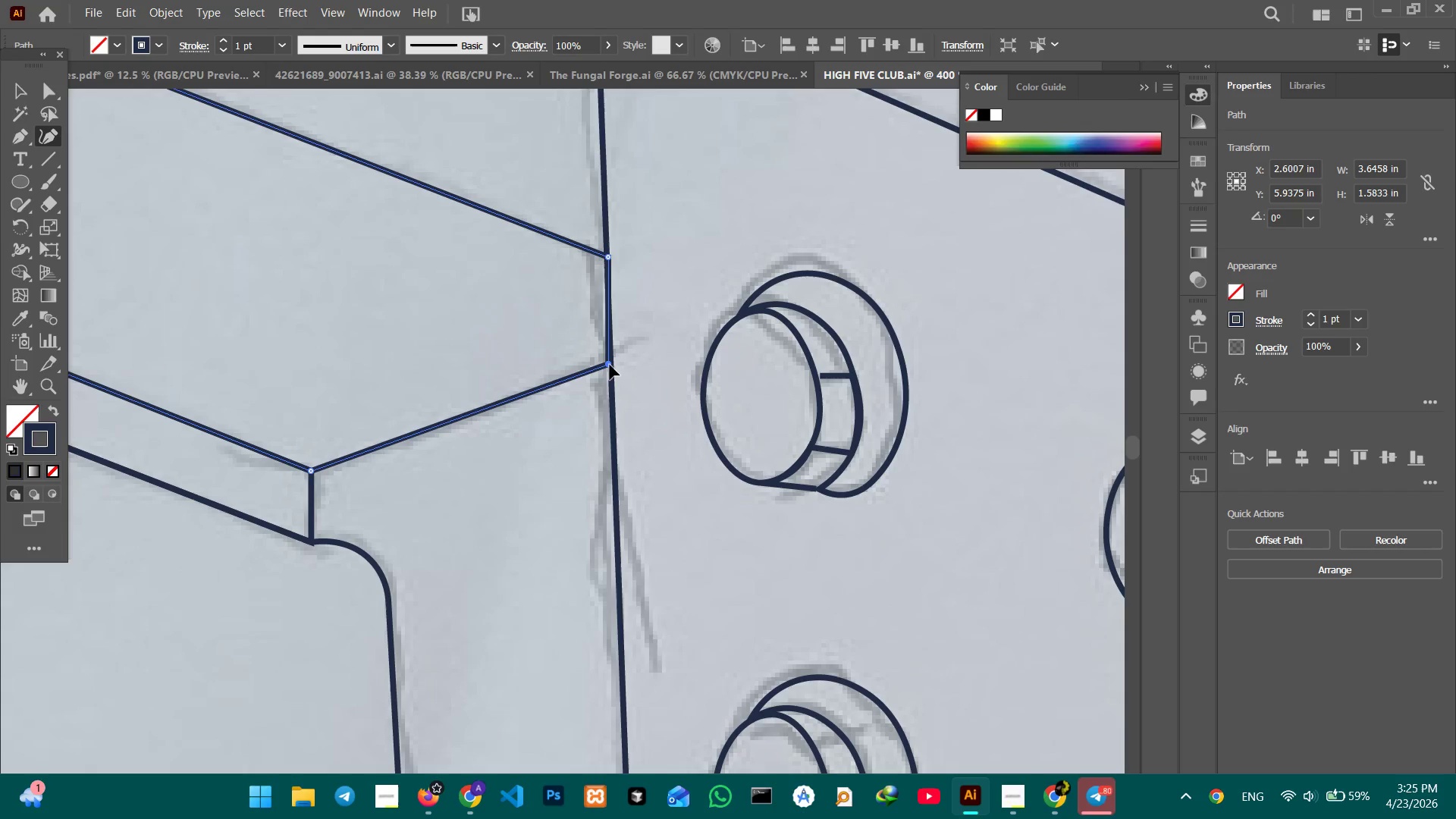 
hold_key(key=Space, duration=1.52)
 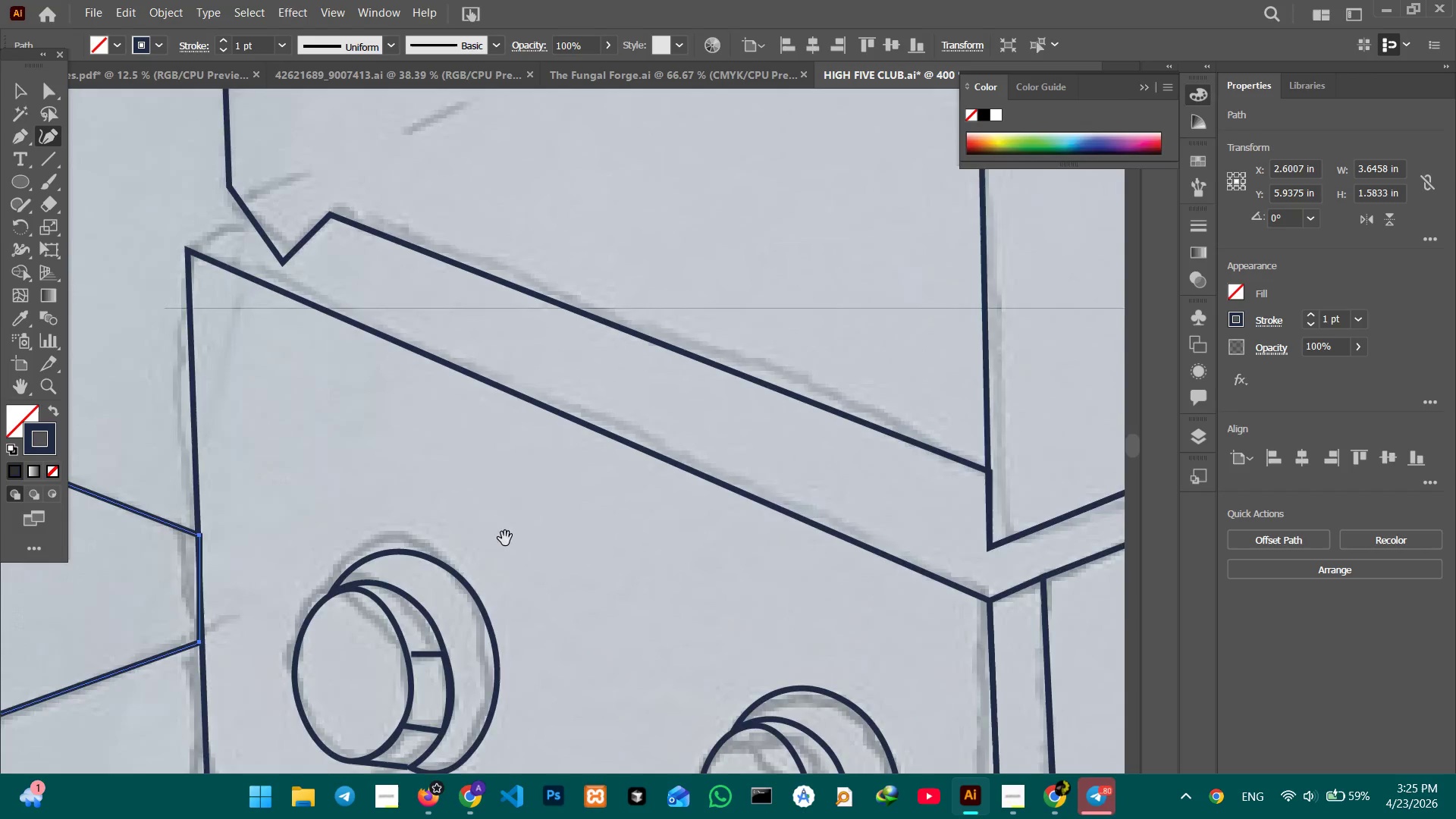 
left_click_drag(start_coordinate=[702, 438], to_coordinate=[294, 310])
 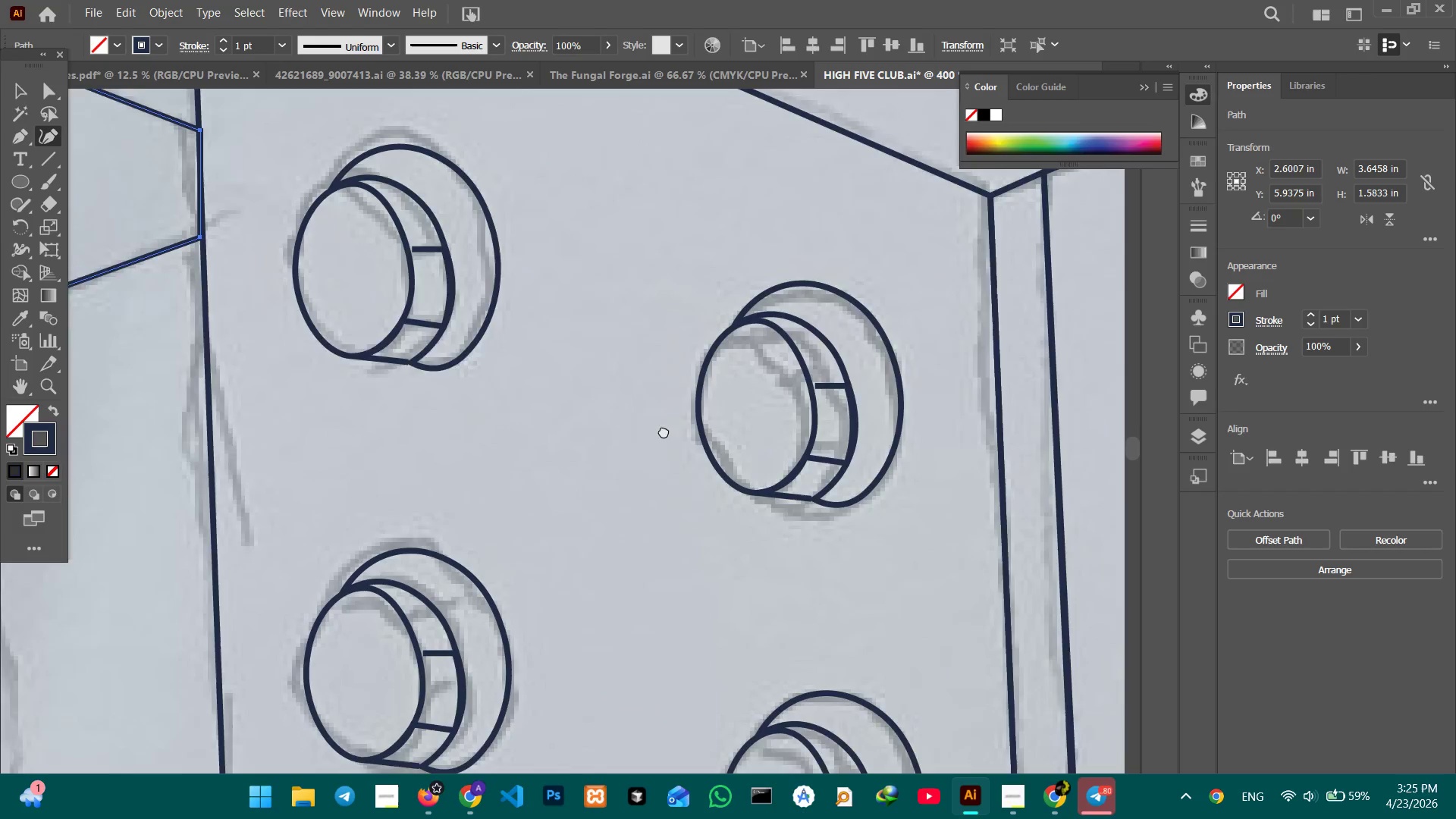 
left_click_drag(start_coordinate=[664, 431], to_coordinate=[499, 614])
 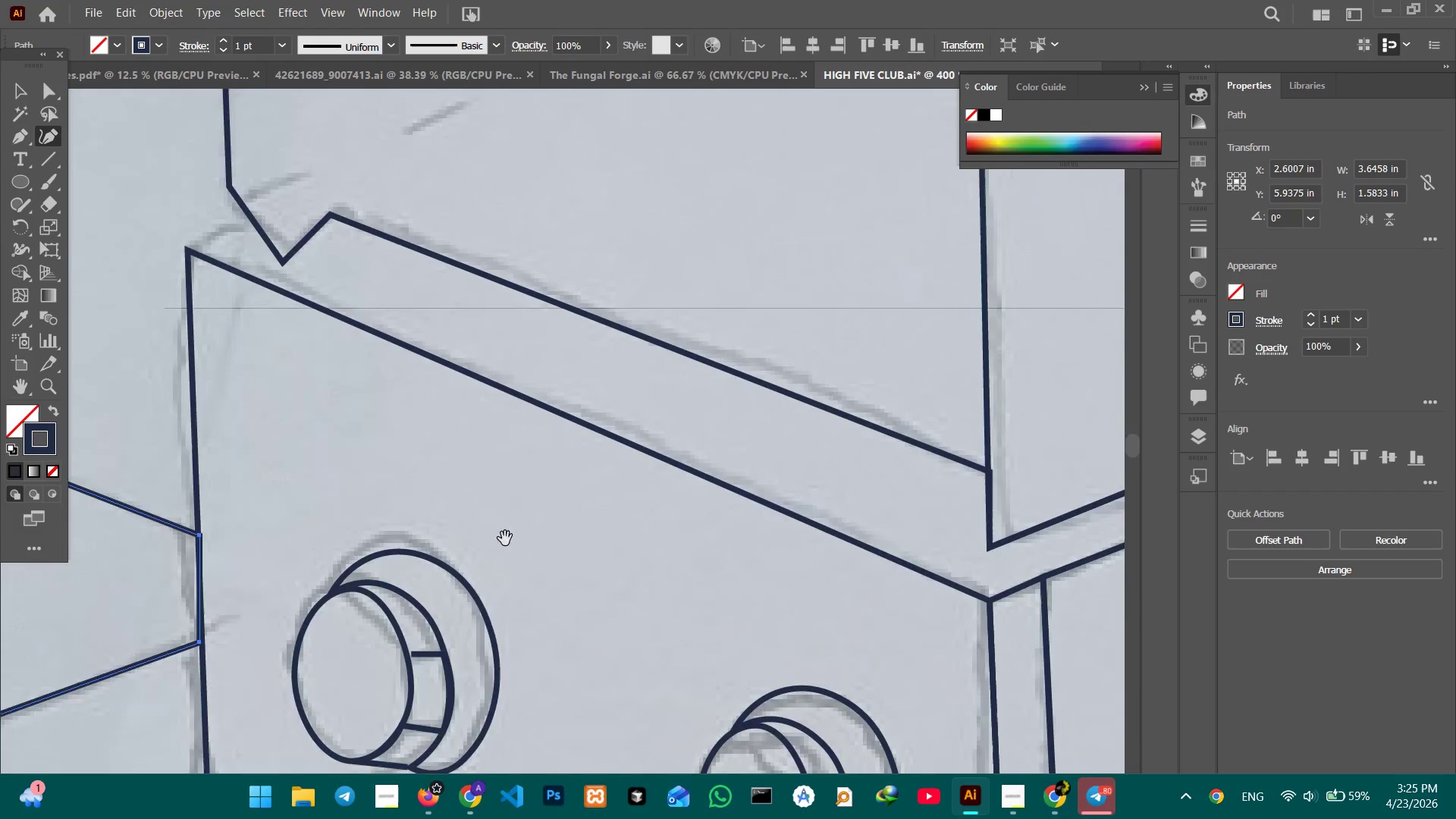 
hold_key(key=Space, duration=1.5)
 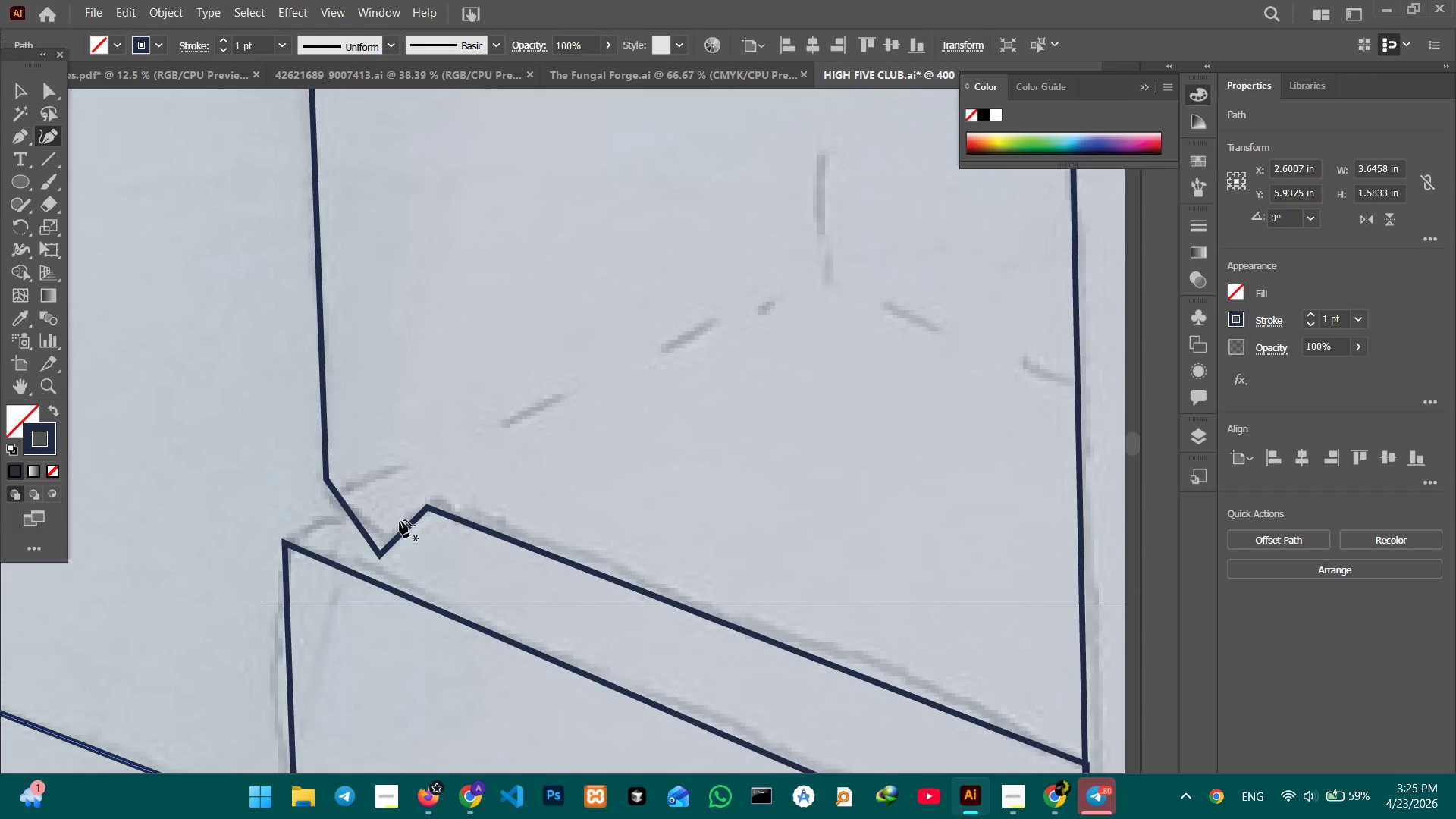 
left_click_drag(start_coordinate=[461, 482], to_coordinate=[626, 701])
 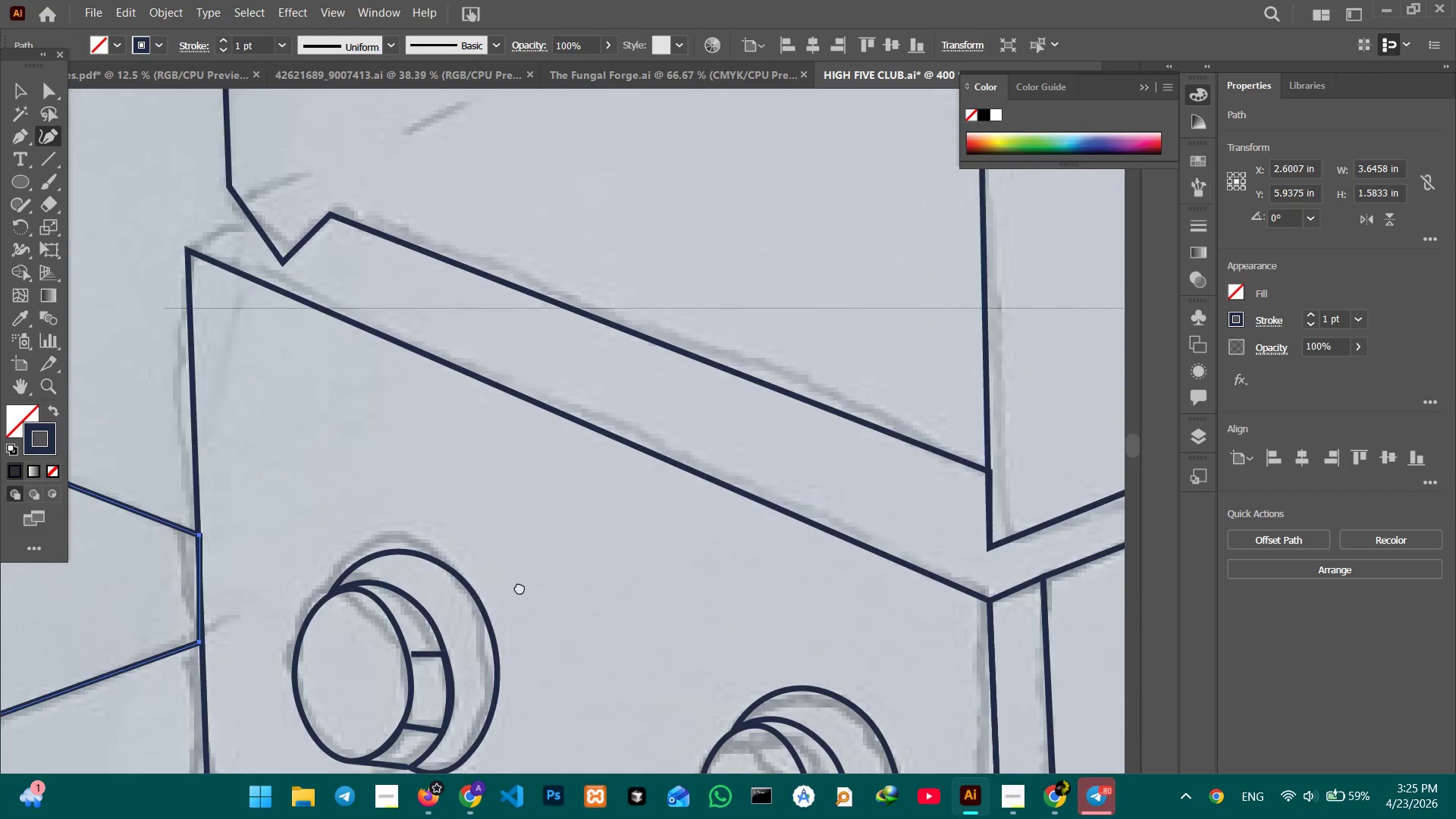 
left_click_drag(start_coordinate=[506, 548], to_coordinate=[551, 659])
 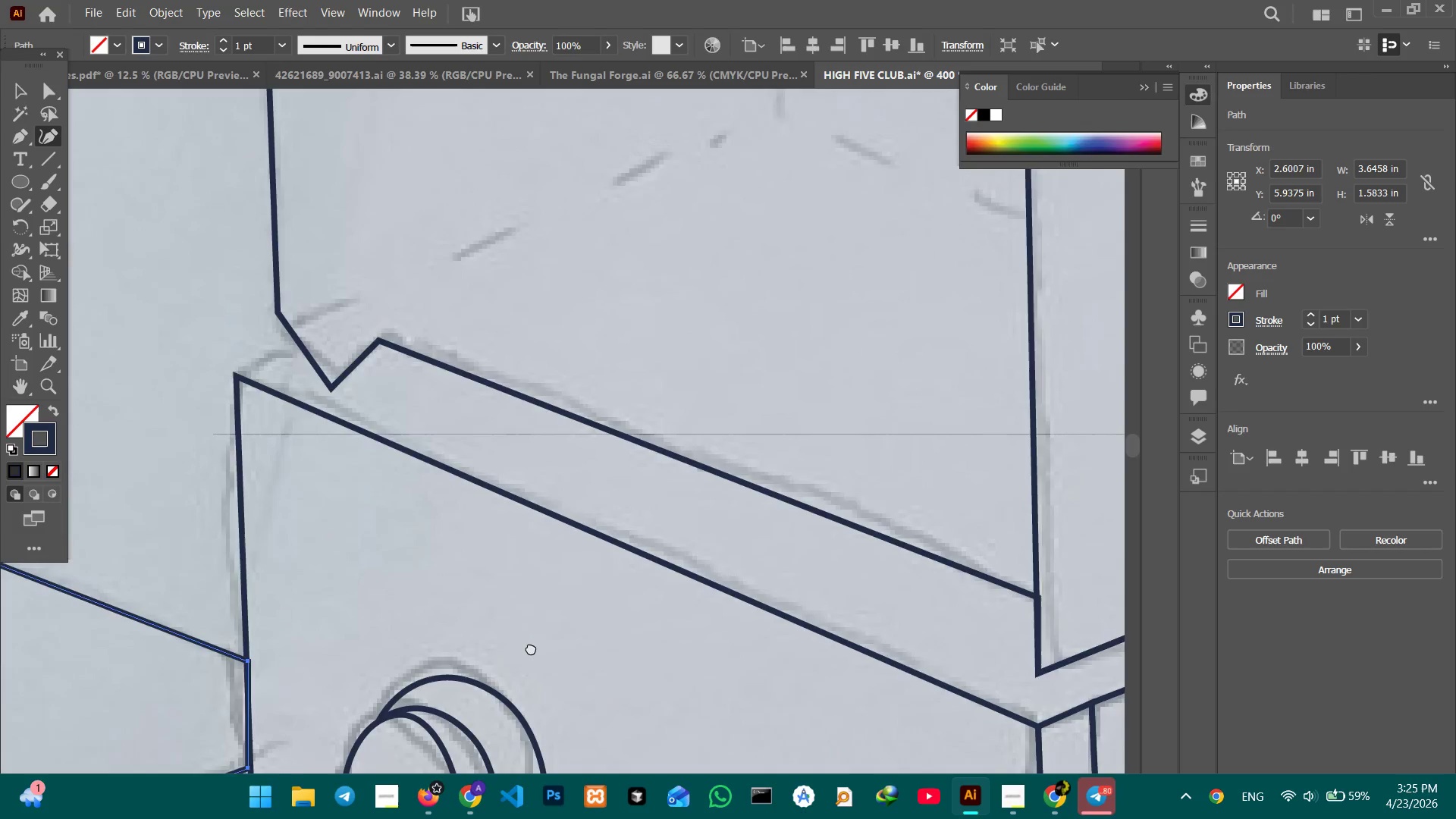 
left_click_drag(start_coordinate=[511, 570], to_coordinate=[563, 752])
 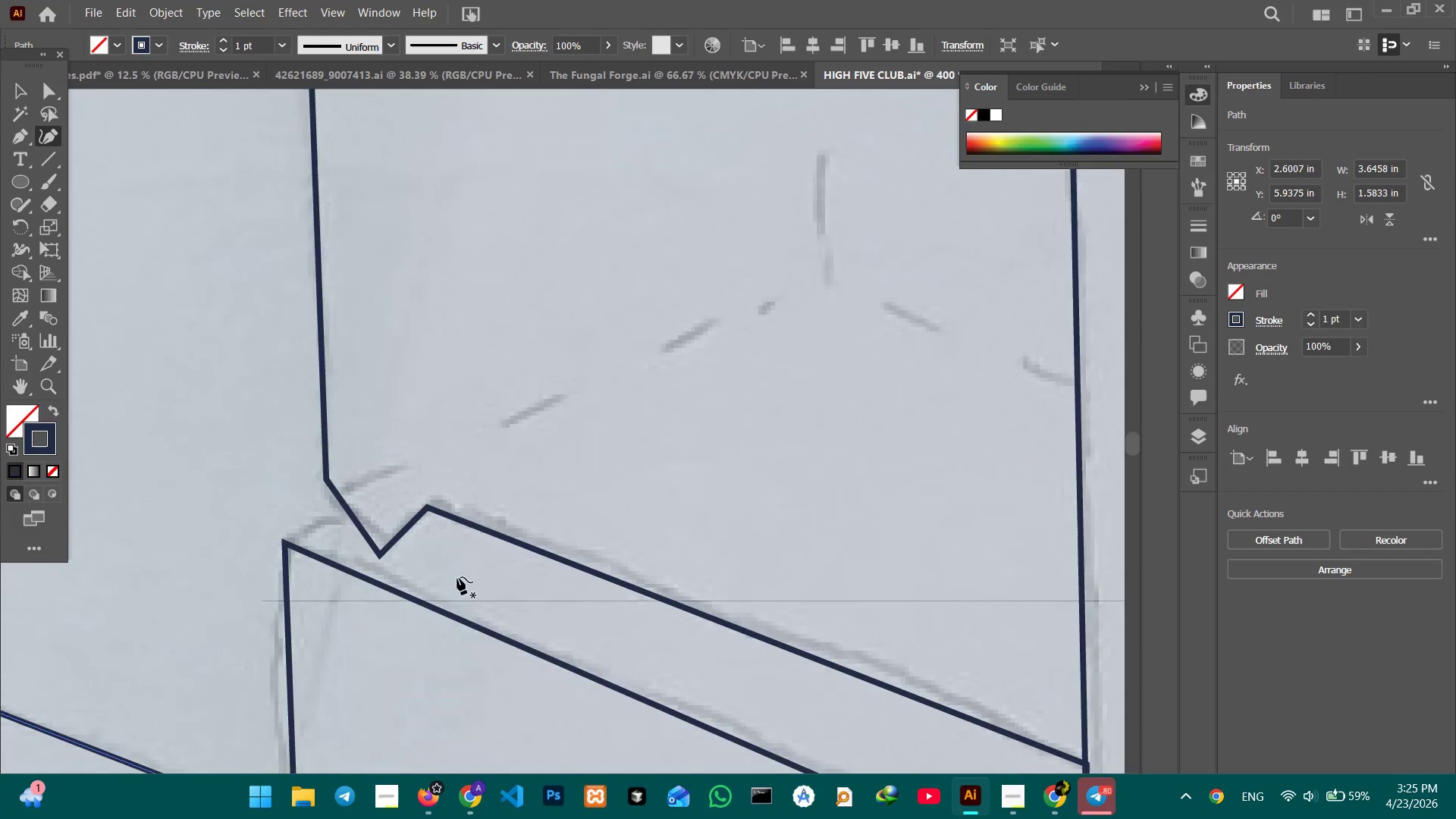 
key(Space)
 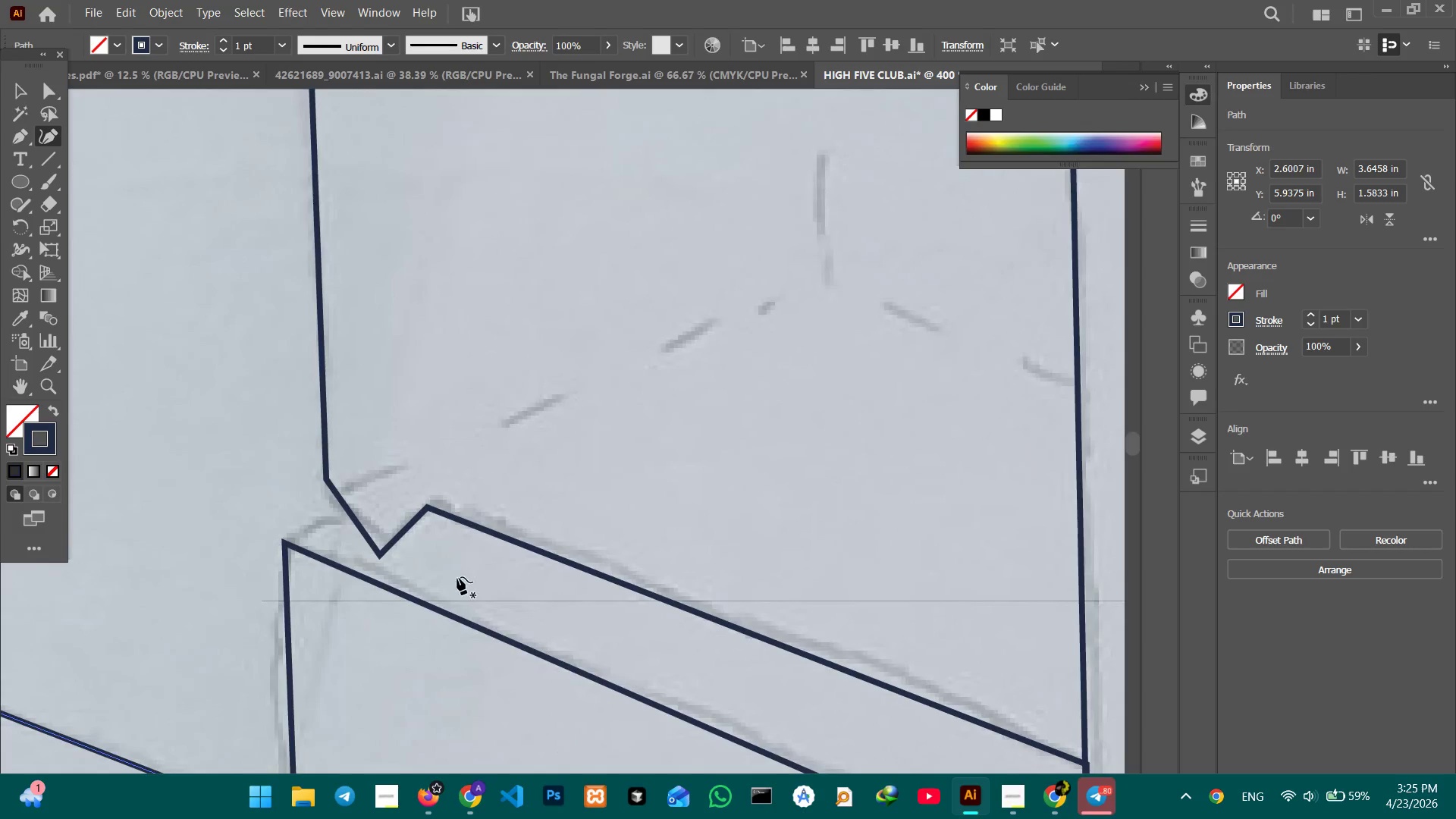 
hold_key(key=Space, duration=2.28)
 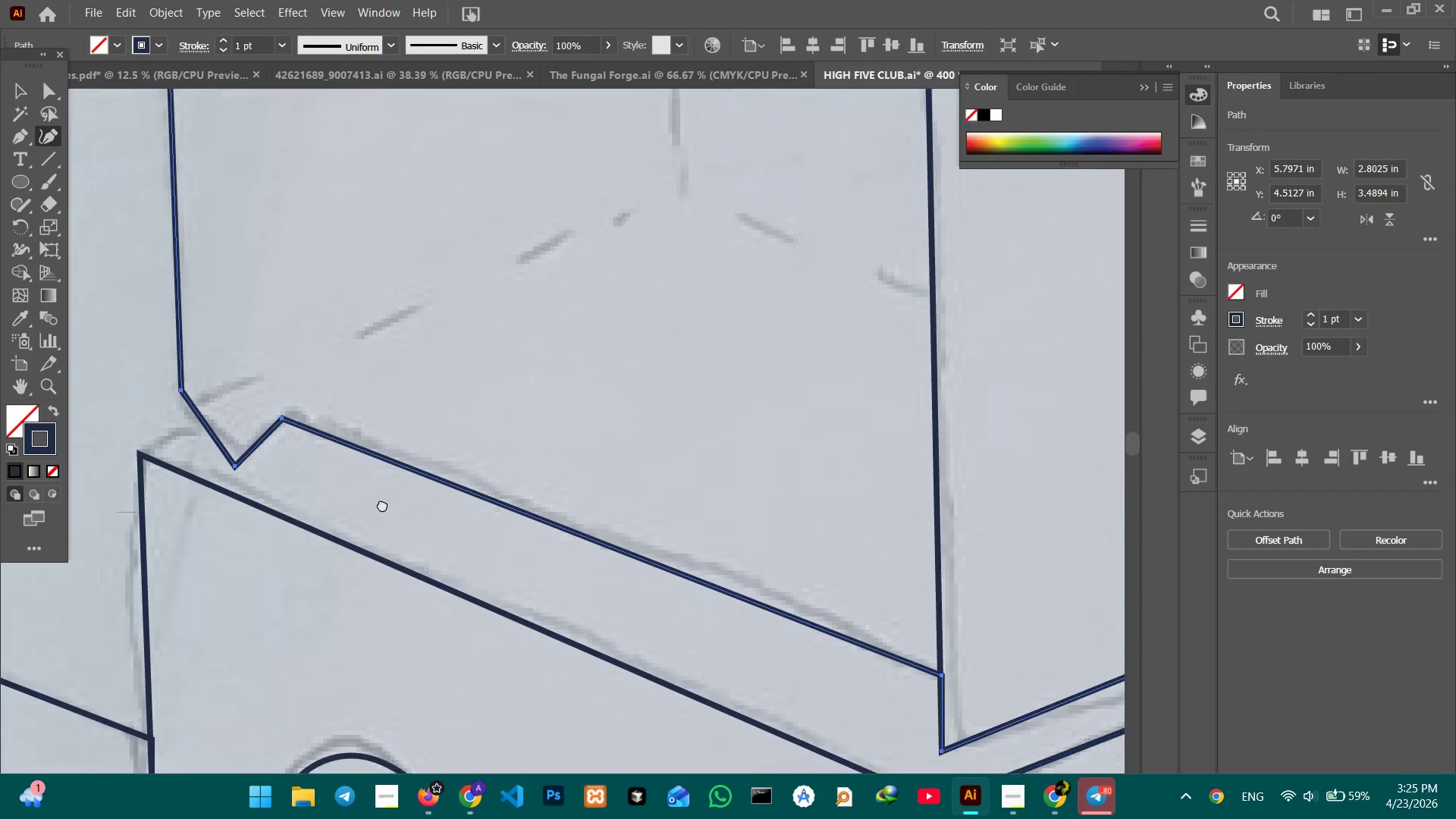 
left_click([409, 526])
 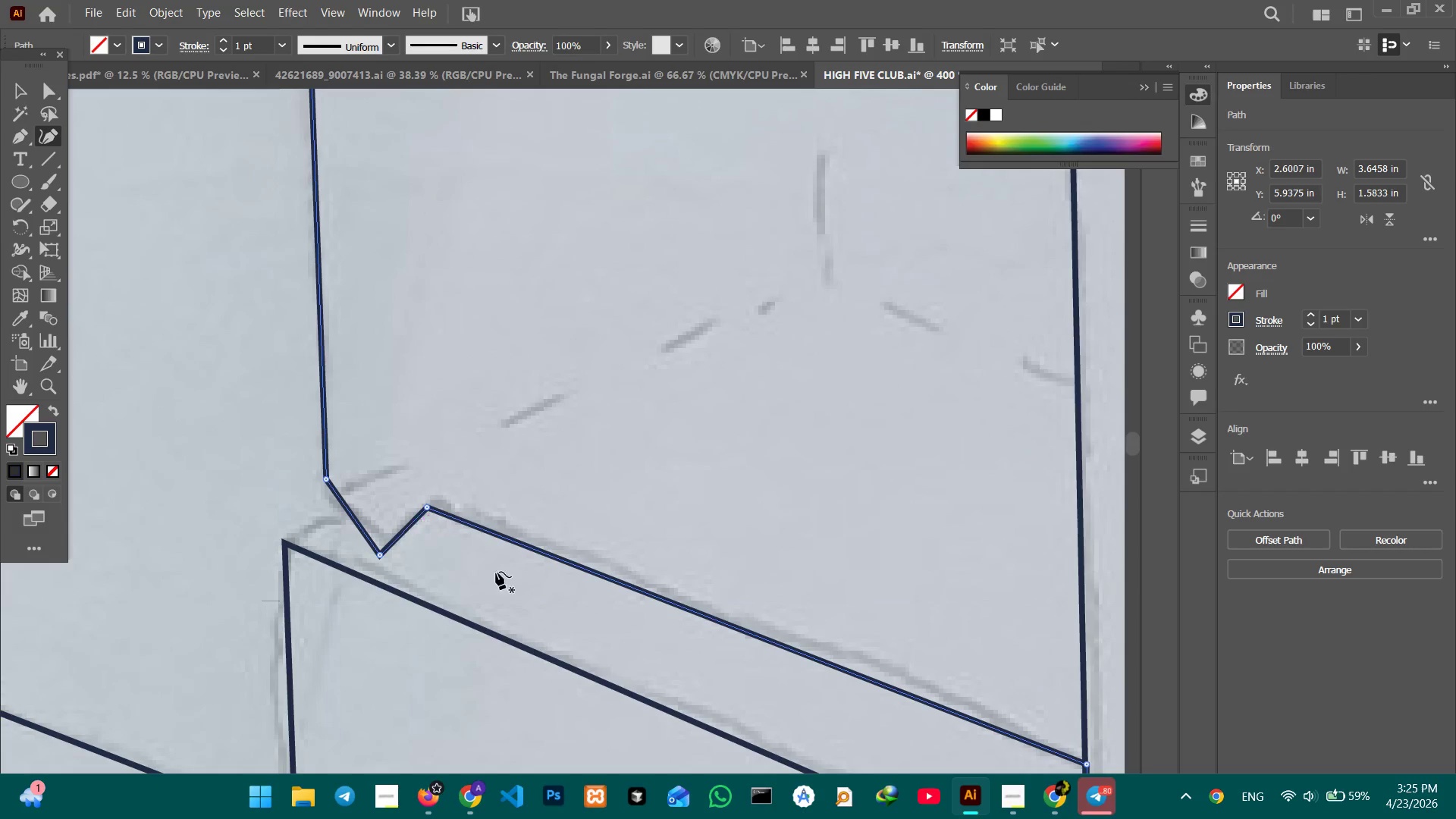 
hold_key(key=Space, duration=0.86)
 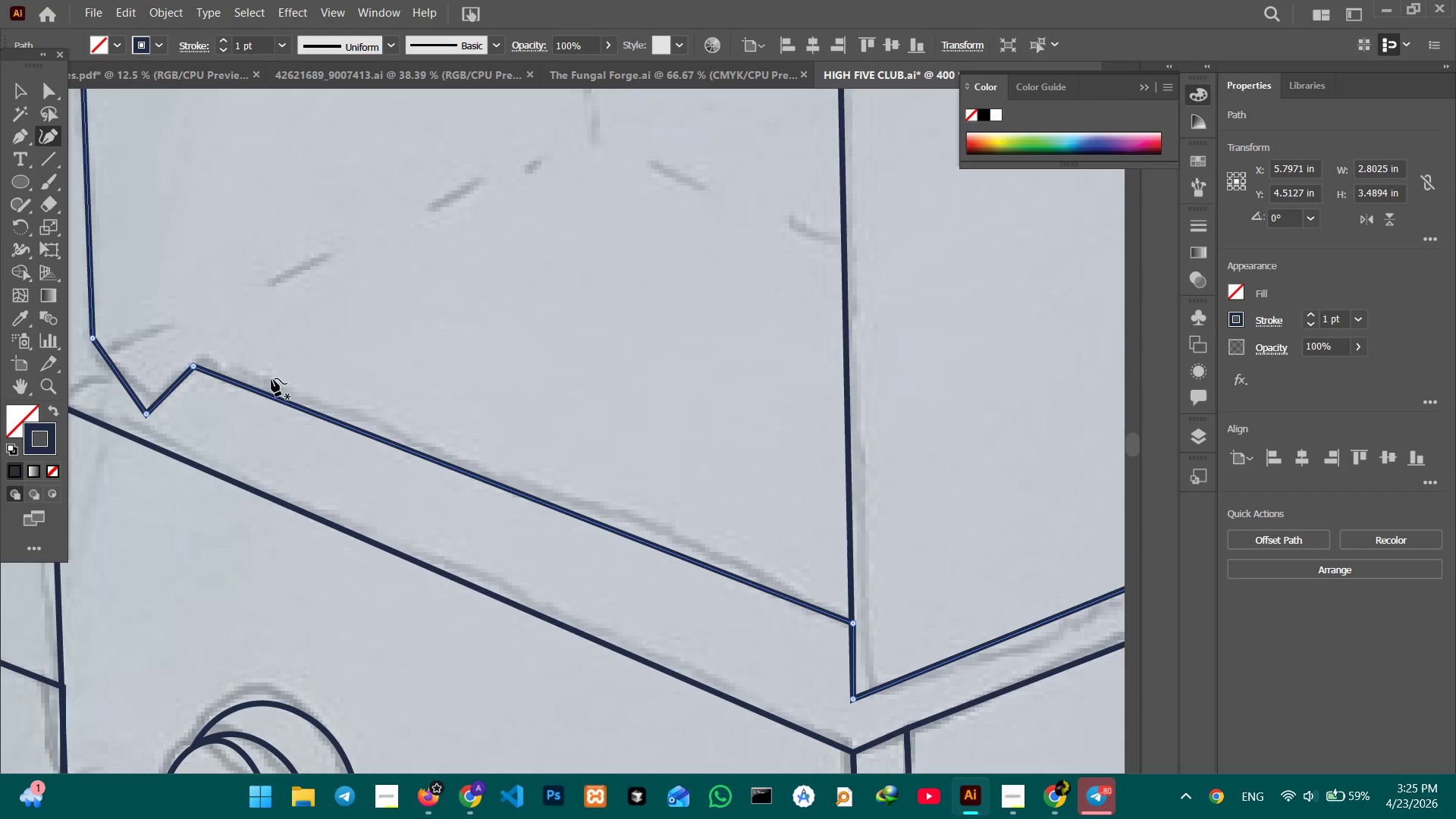 
left_click_drag(start_coordinate=[538, 599], to_coordinate=[303, 457])
 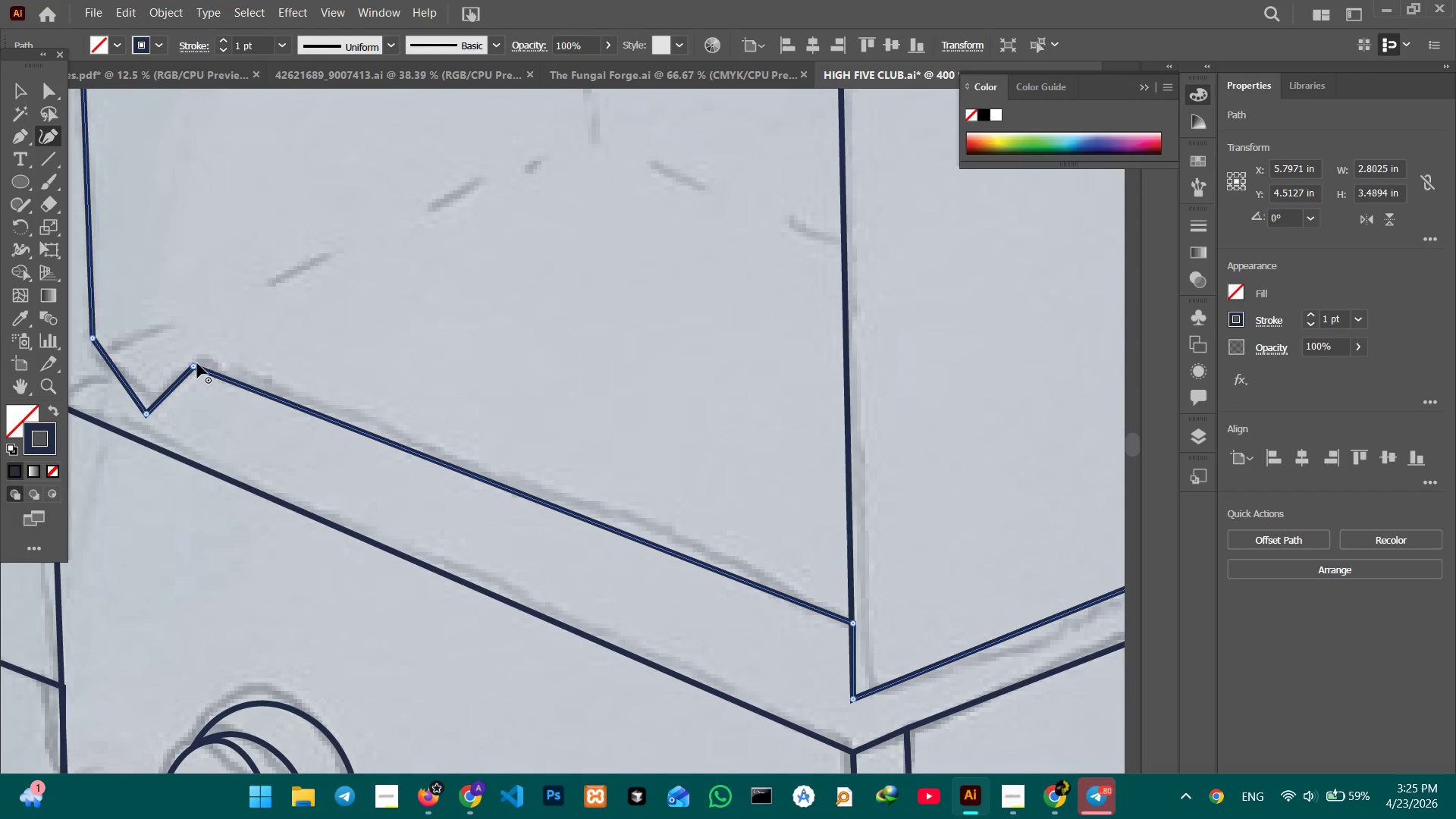 
left_click_drag(start_coordinate=[193, 363], to_coordinate=[224, 372])
 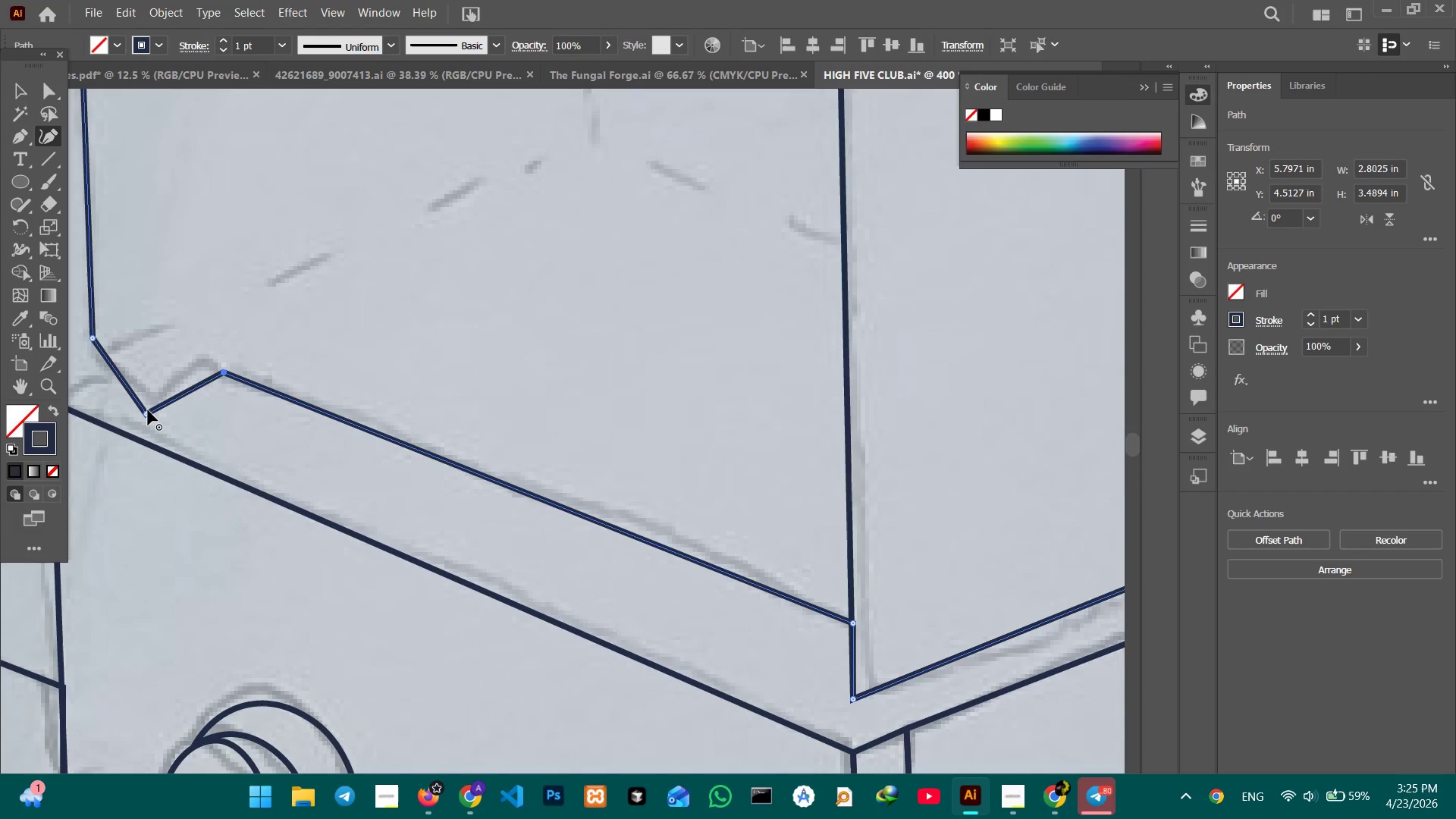 
left_click_drag(start_coordinate=[147, 410], to_coordinate=[160, 394])
 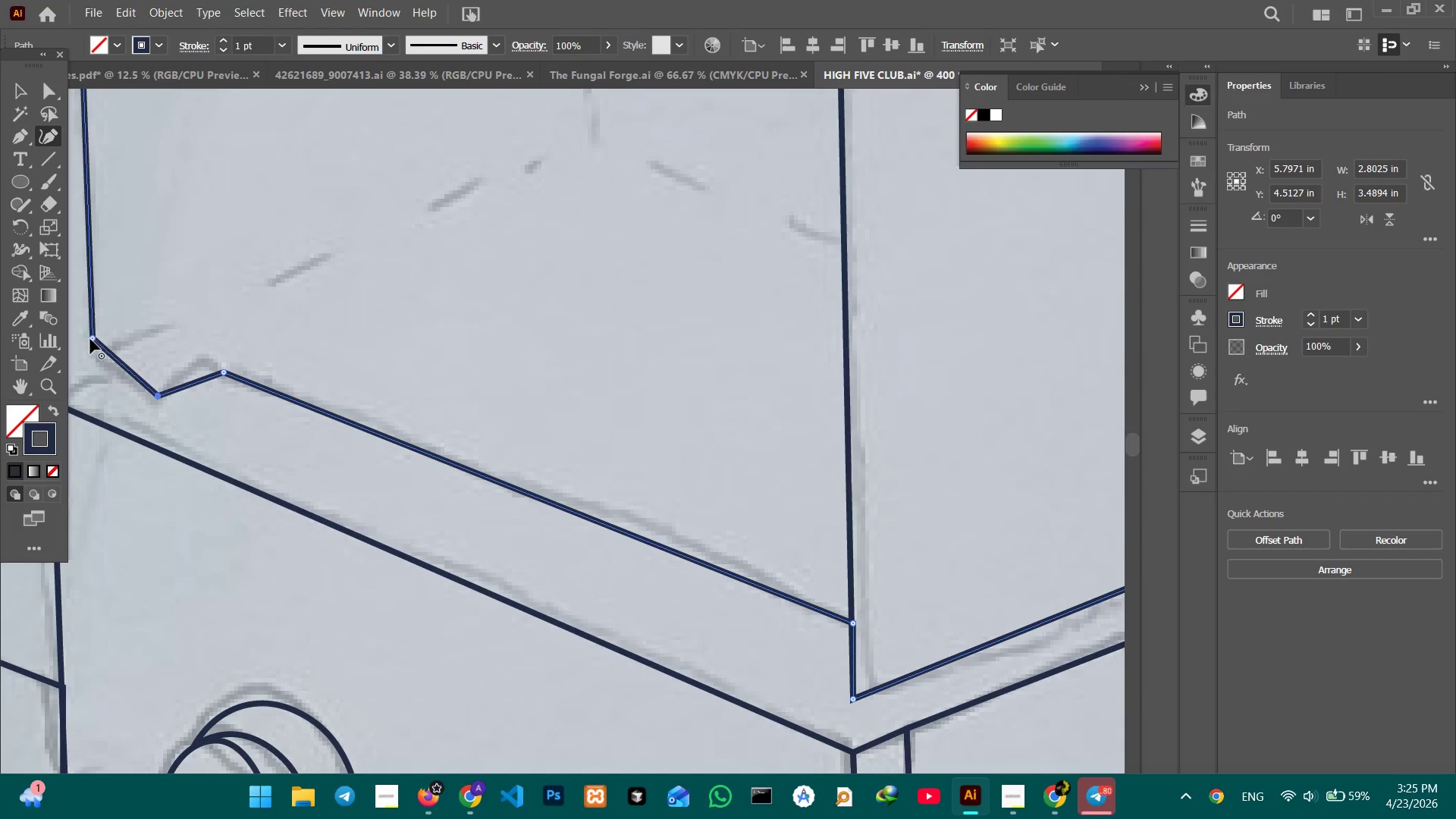 
left_click_drag(start_coordinate=[90, 340], to_coordinate=[99, 355])
 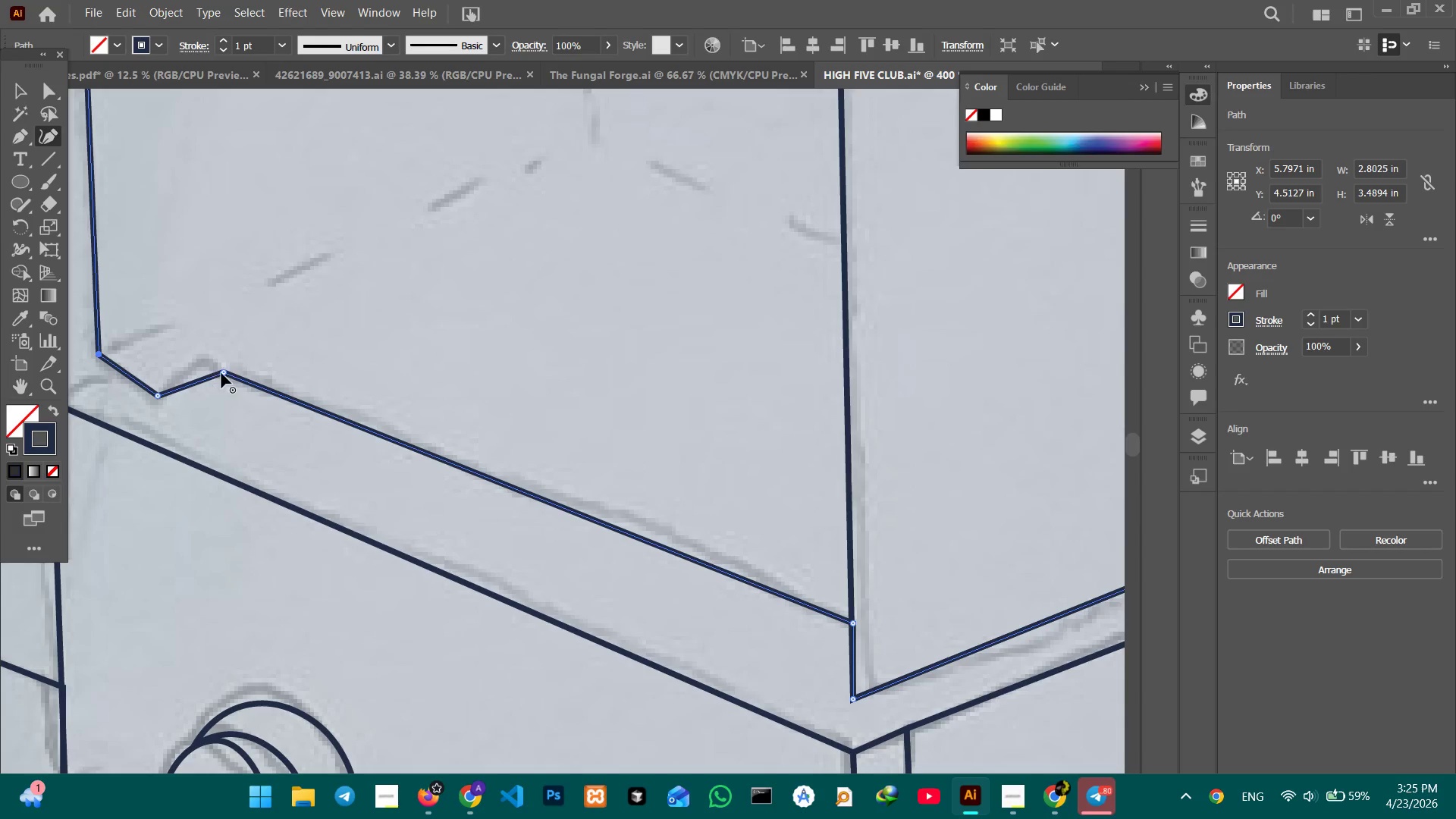 
left_click_drag(start_coordinate=[224, 373], to_coordinate=[201, 360])
 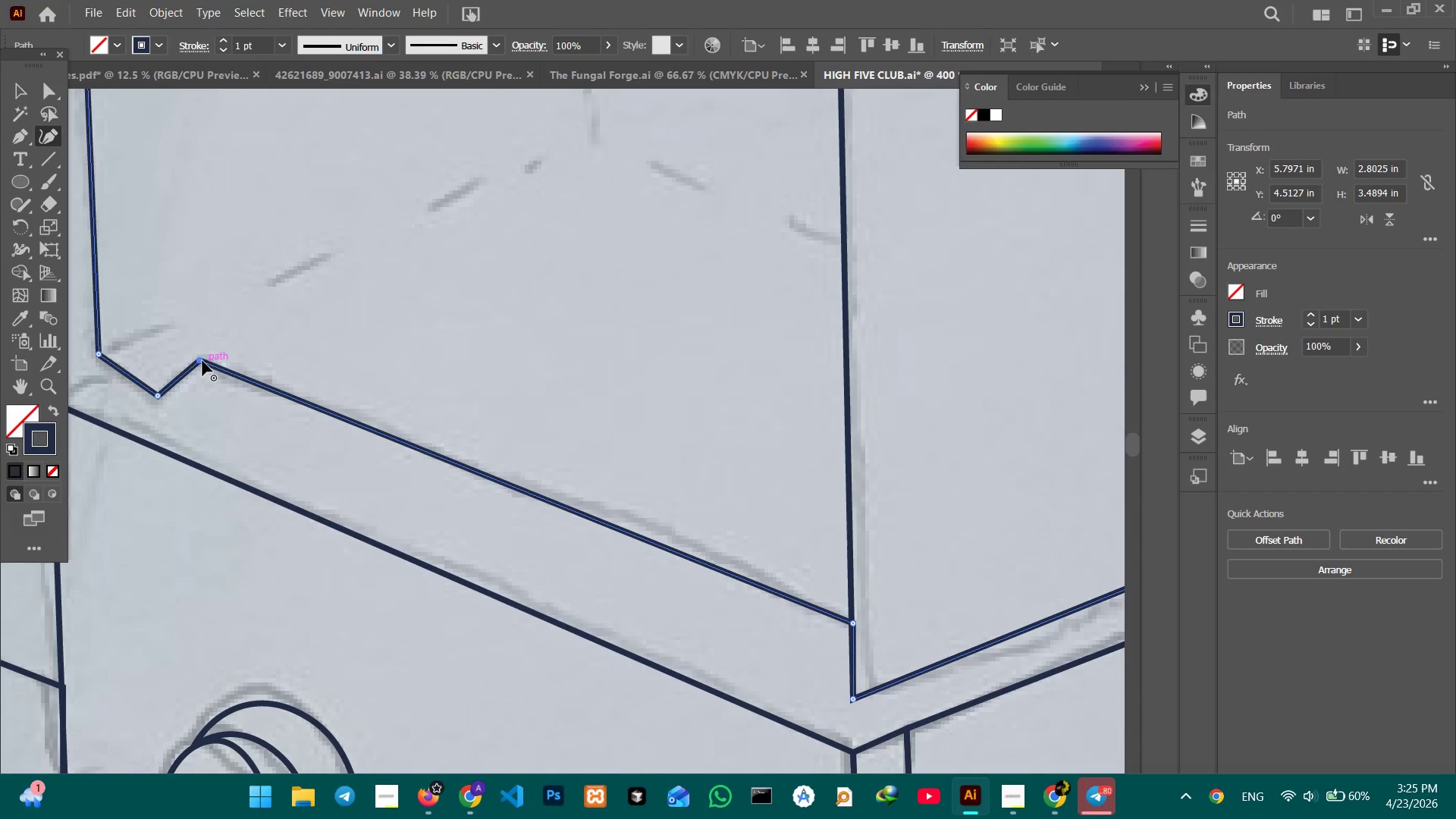 
left_click_drag(start_coordinate=[200, 361], to_coordinate=[206, 364])
 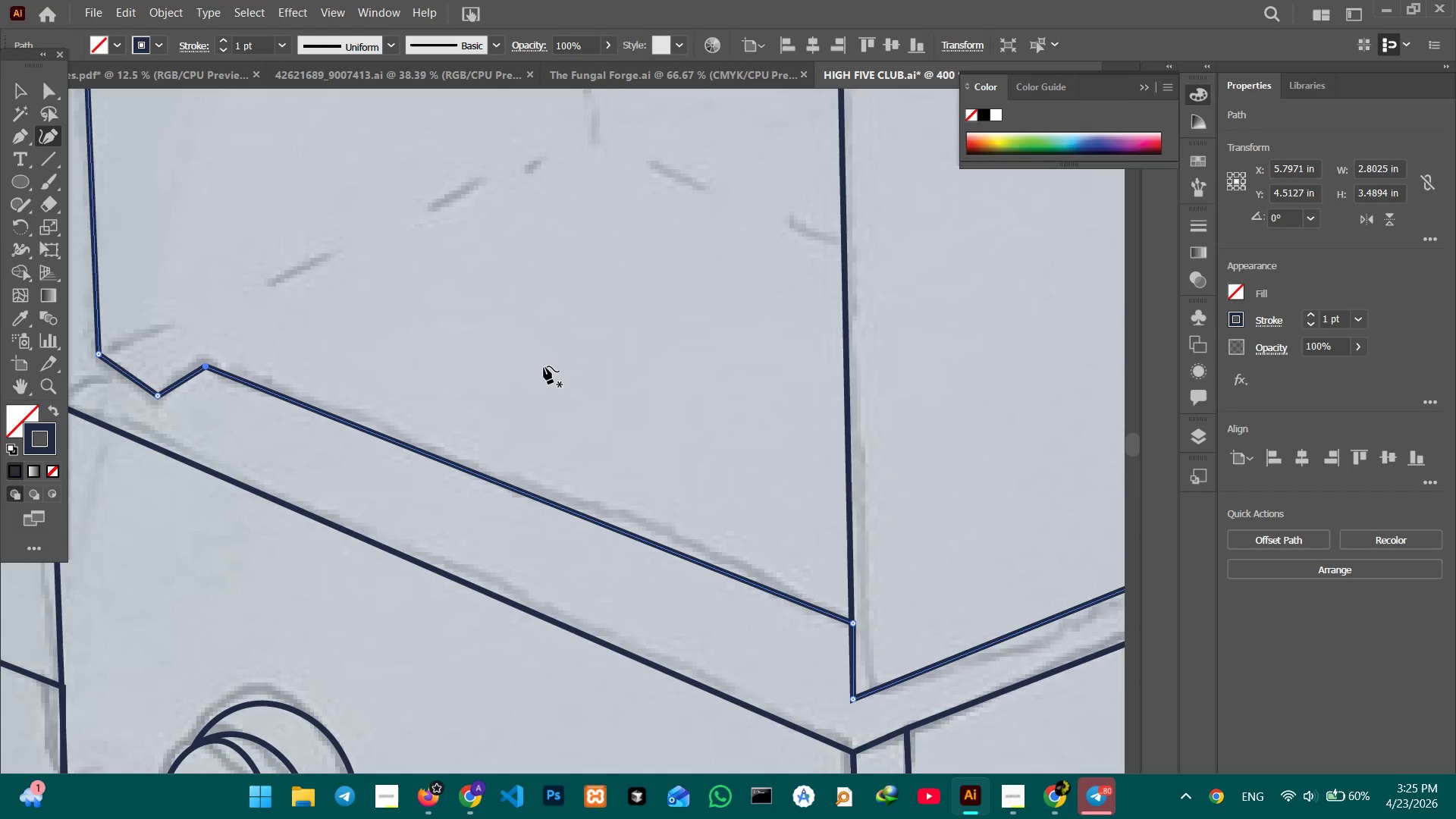 
hold_key(key=Space, duration=1.5)
 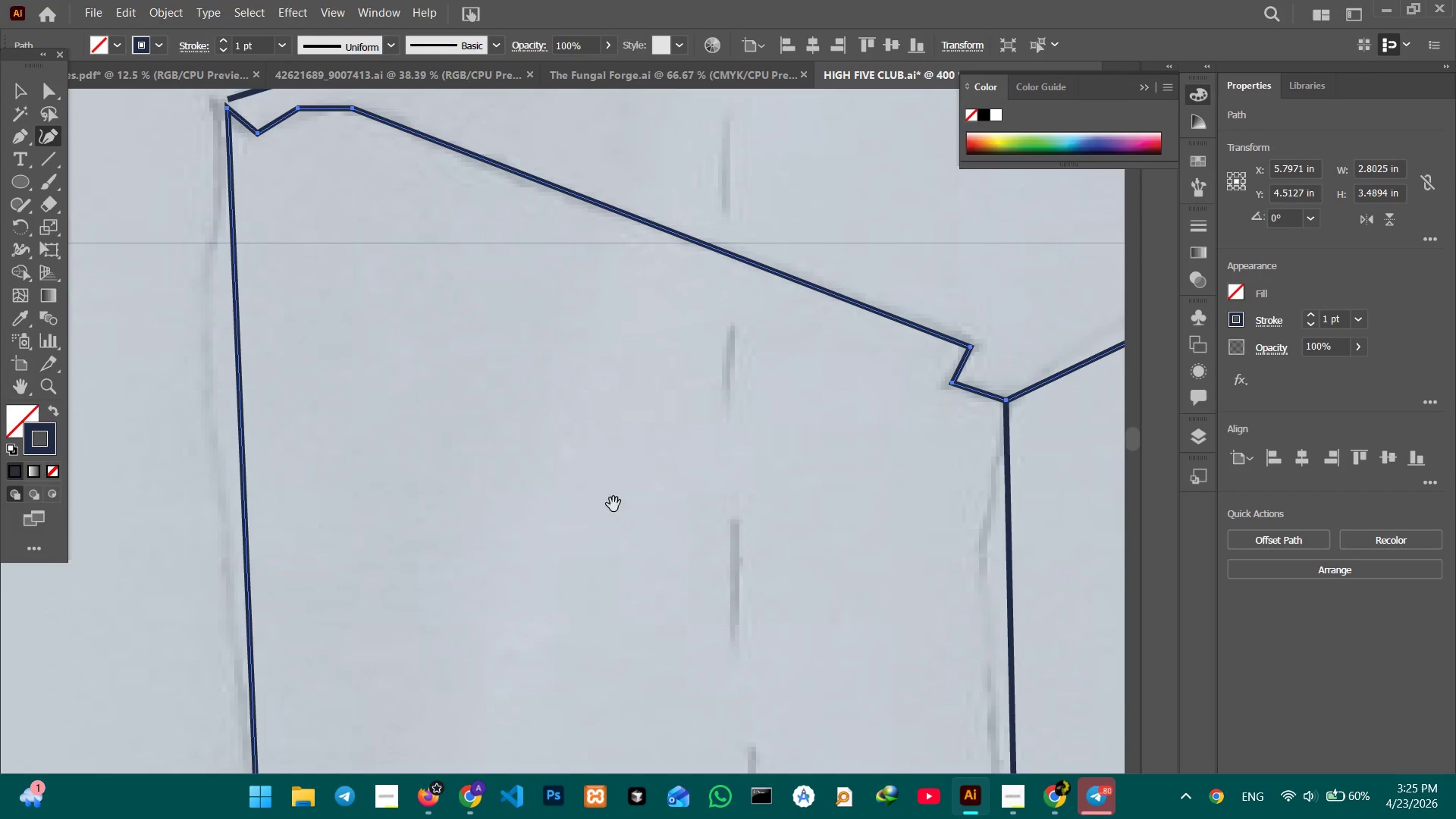 
left_click_drag(start_coordinate=[466, 362], to_coordinate=[628, 611])
 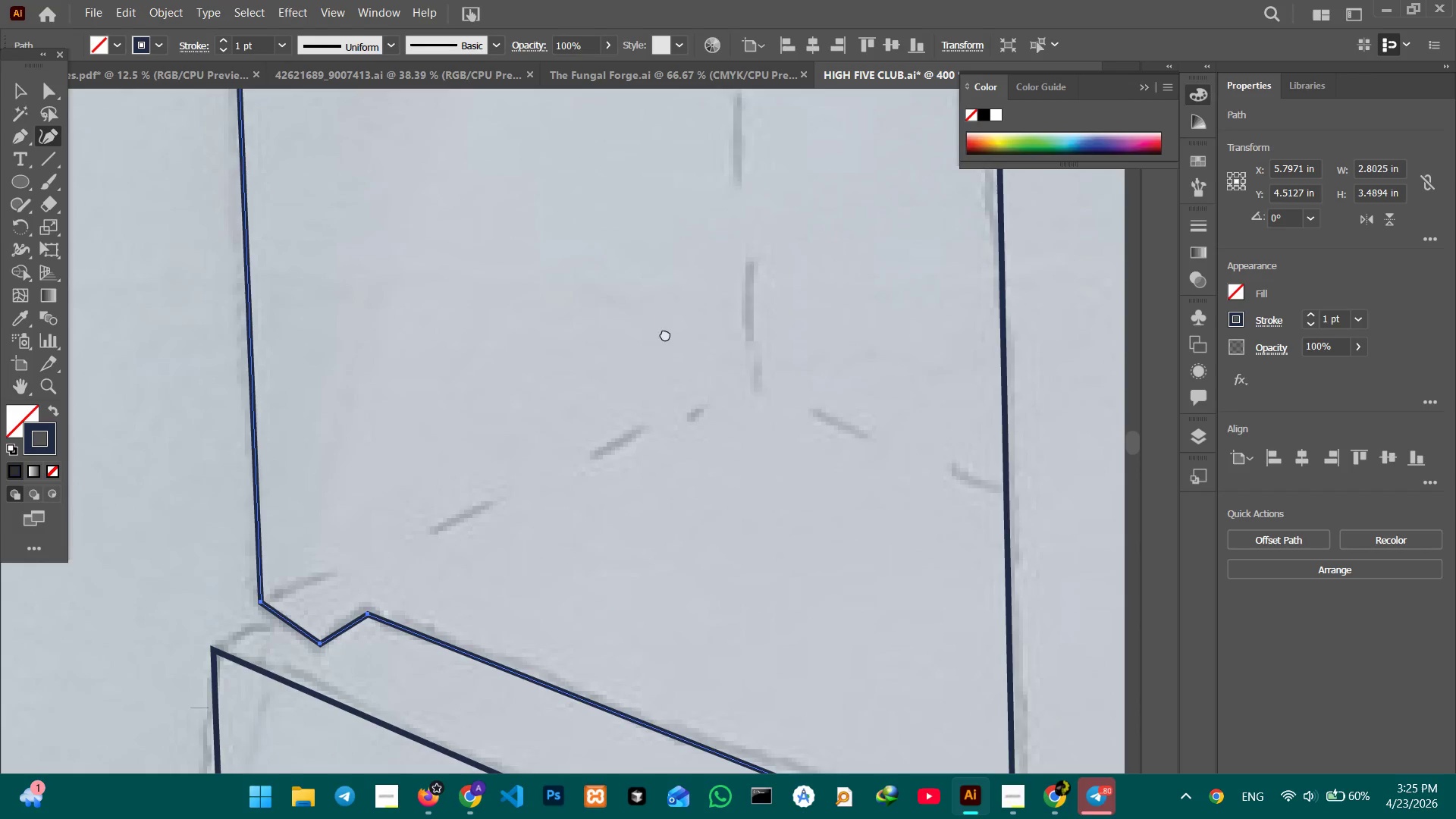 
left_click_drag(start_coordinate=[667, 318], to_coordinate=[657, 554])
 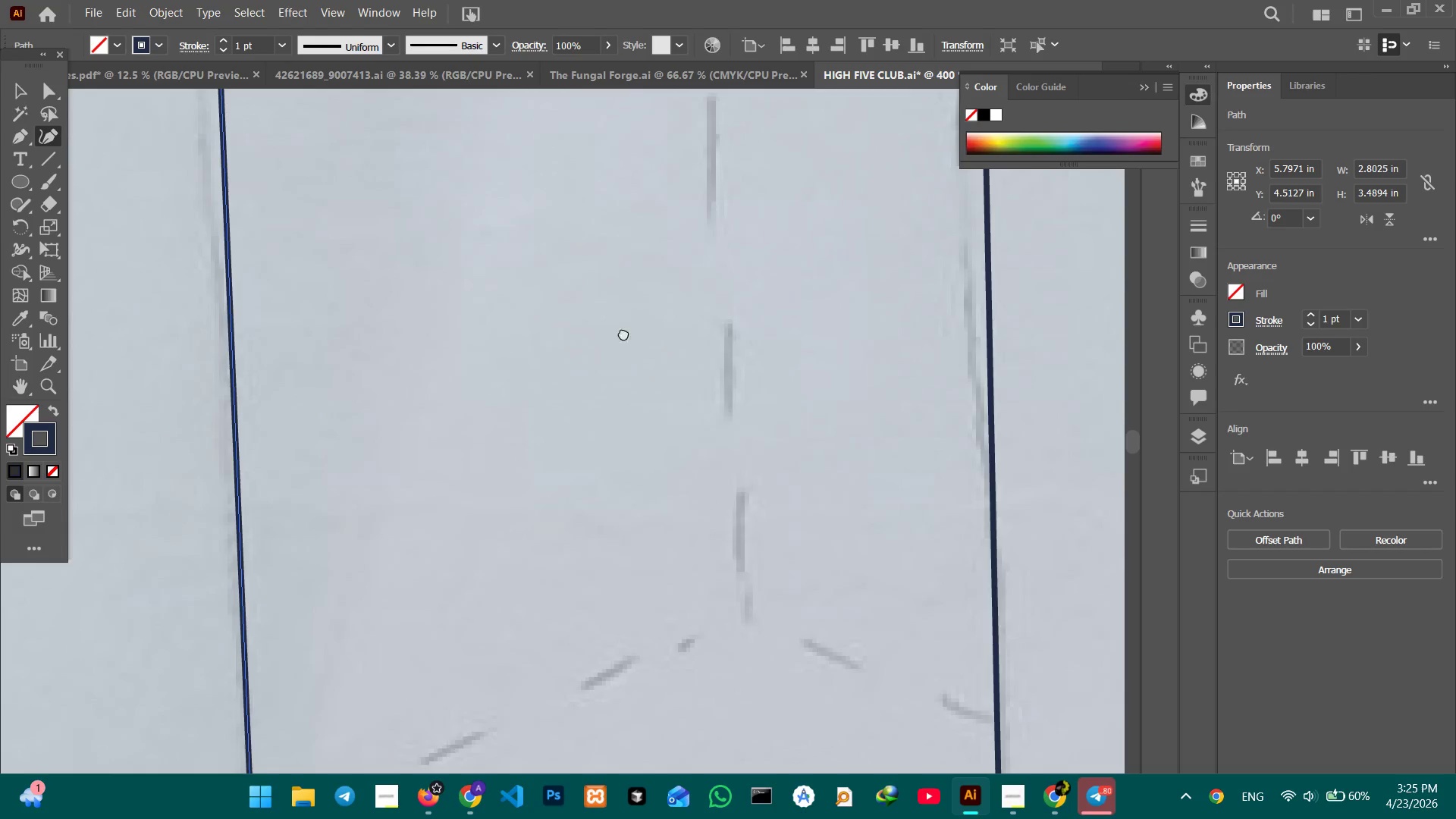 
left_click_drag(start_coordinate=[623, 305], to_coordinate=[631, 574])
 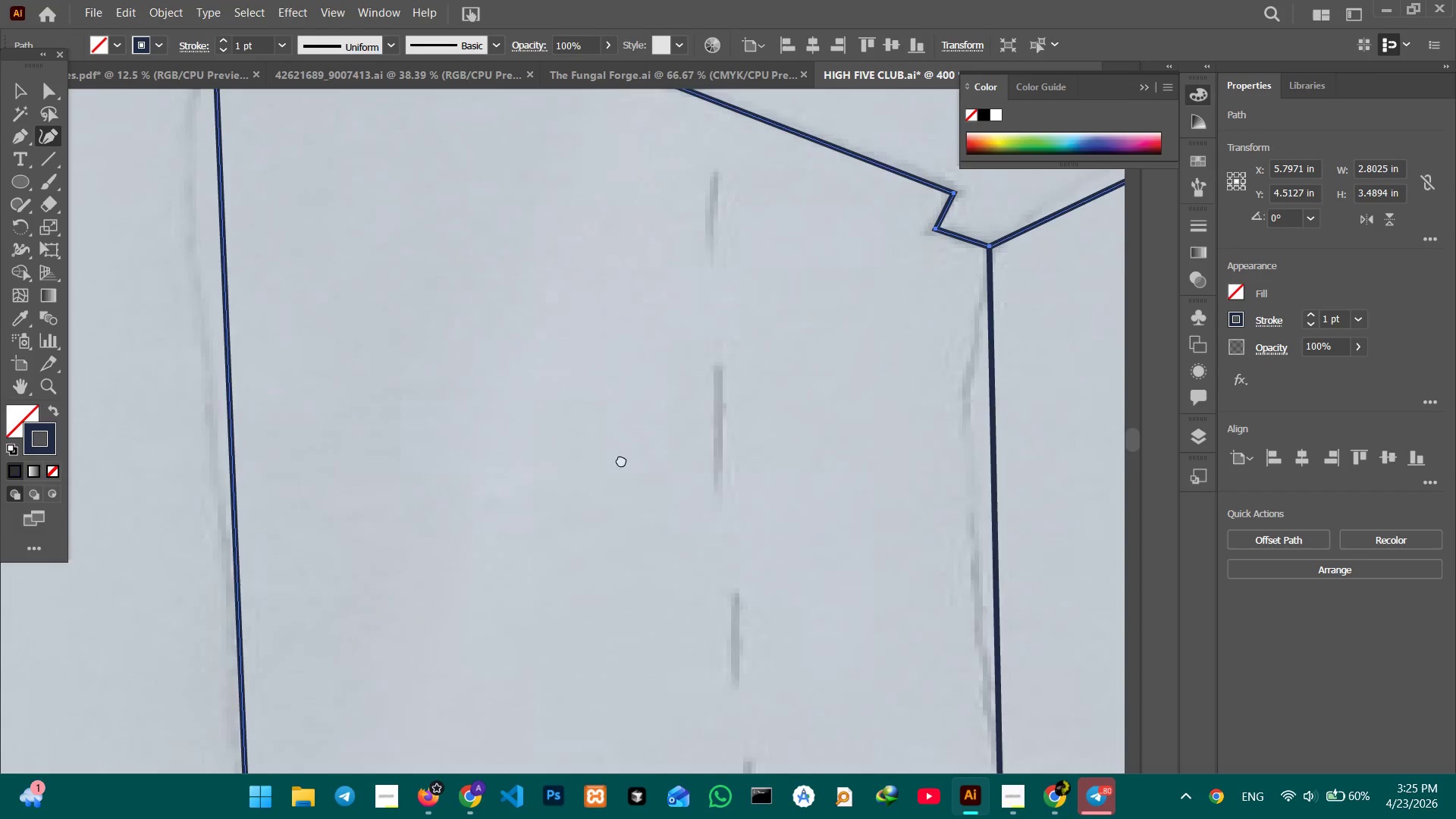 
hold_key(key=Space, duration=1.52)
 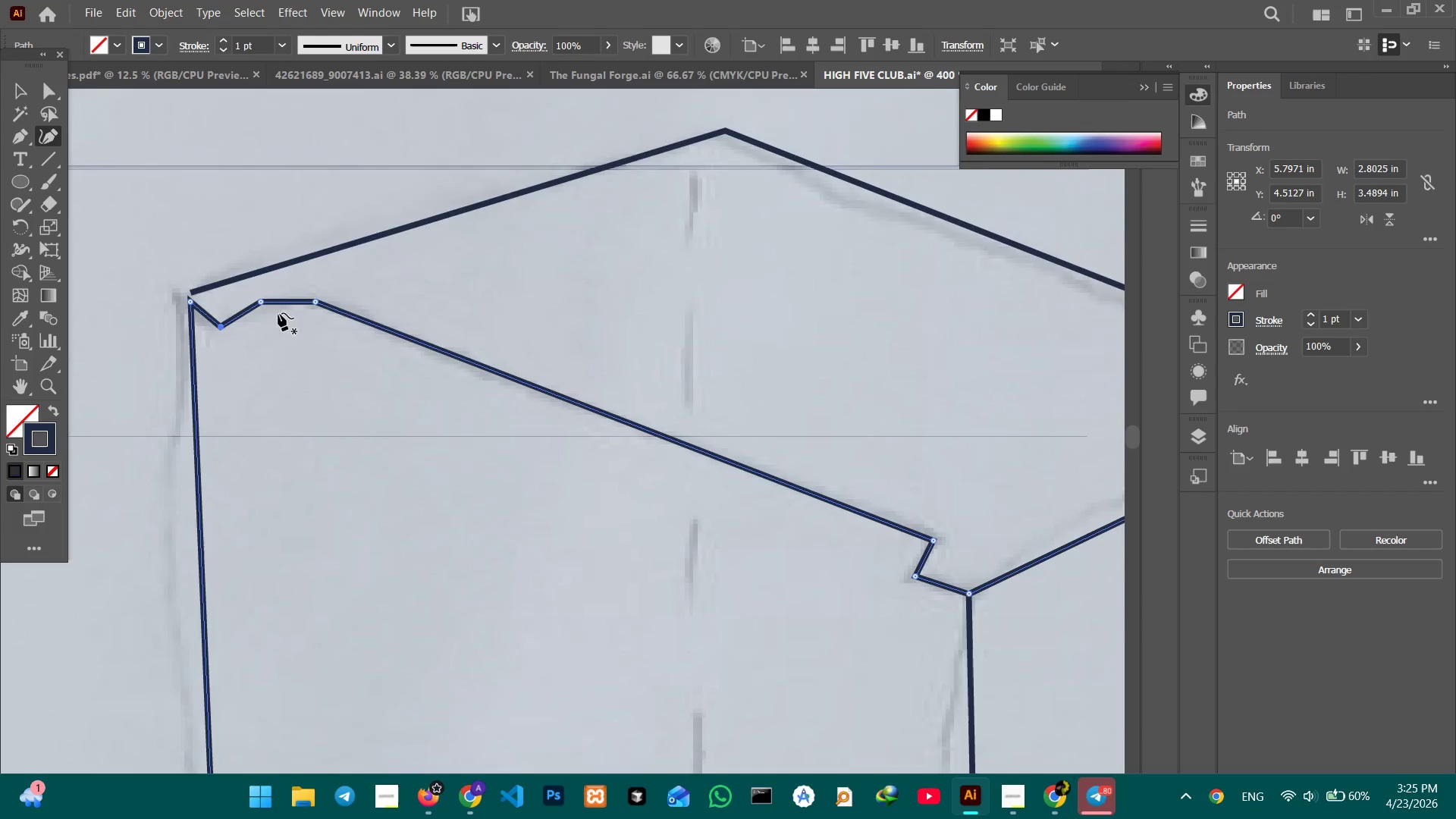 
left_click_drag(start_coordinate=[614, 412], to_coordinate=[631, 566])
 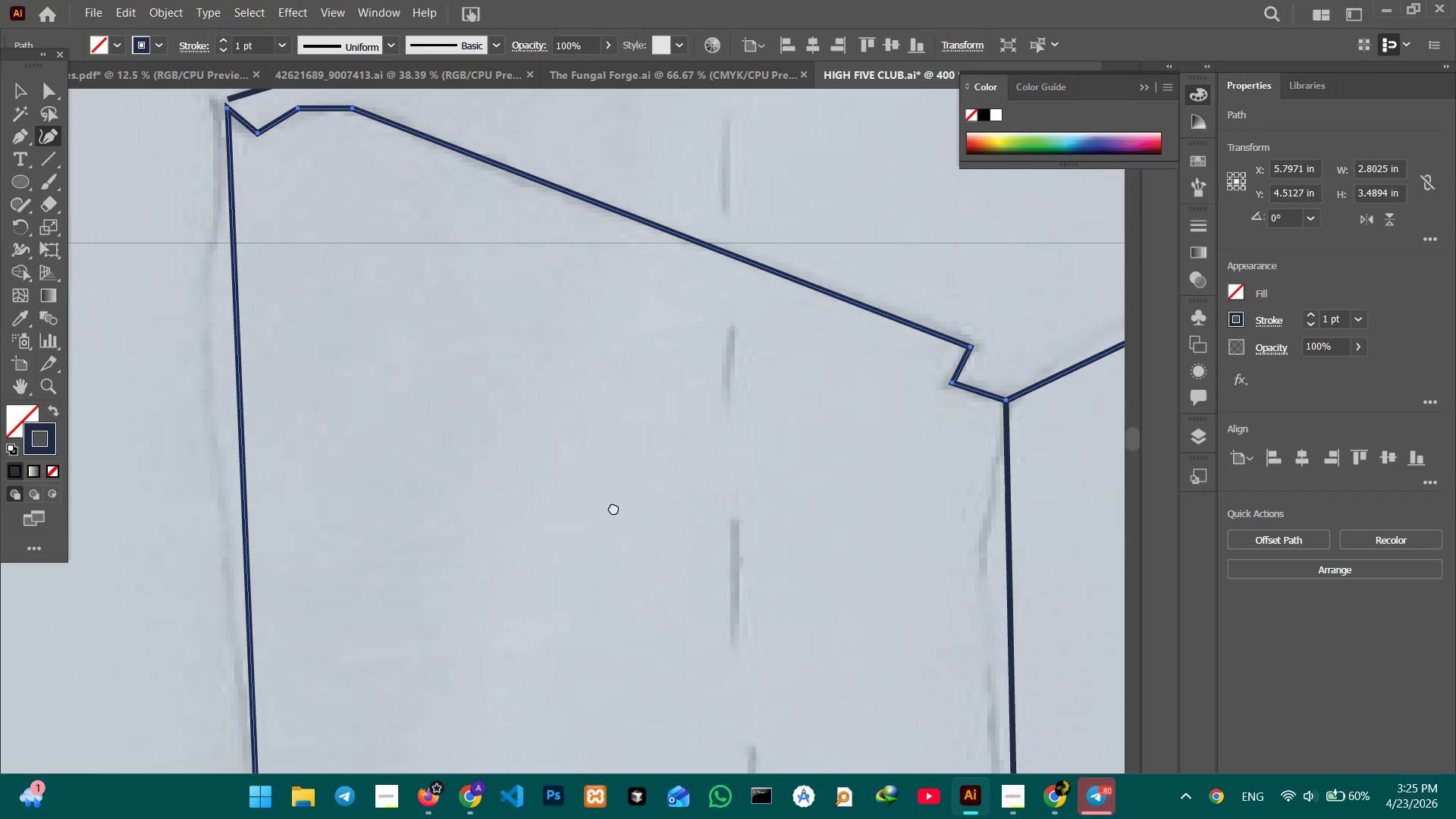 
left_click_drag(start_coordinate=[613, 504], to_coordinate=[610, 621])
 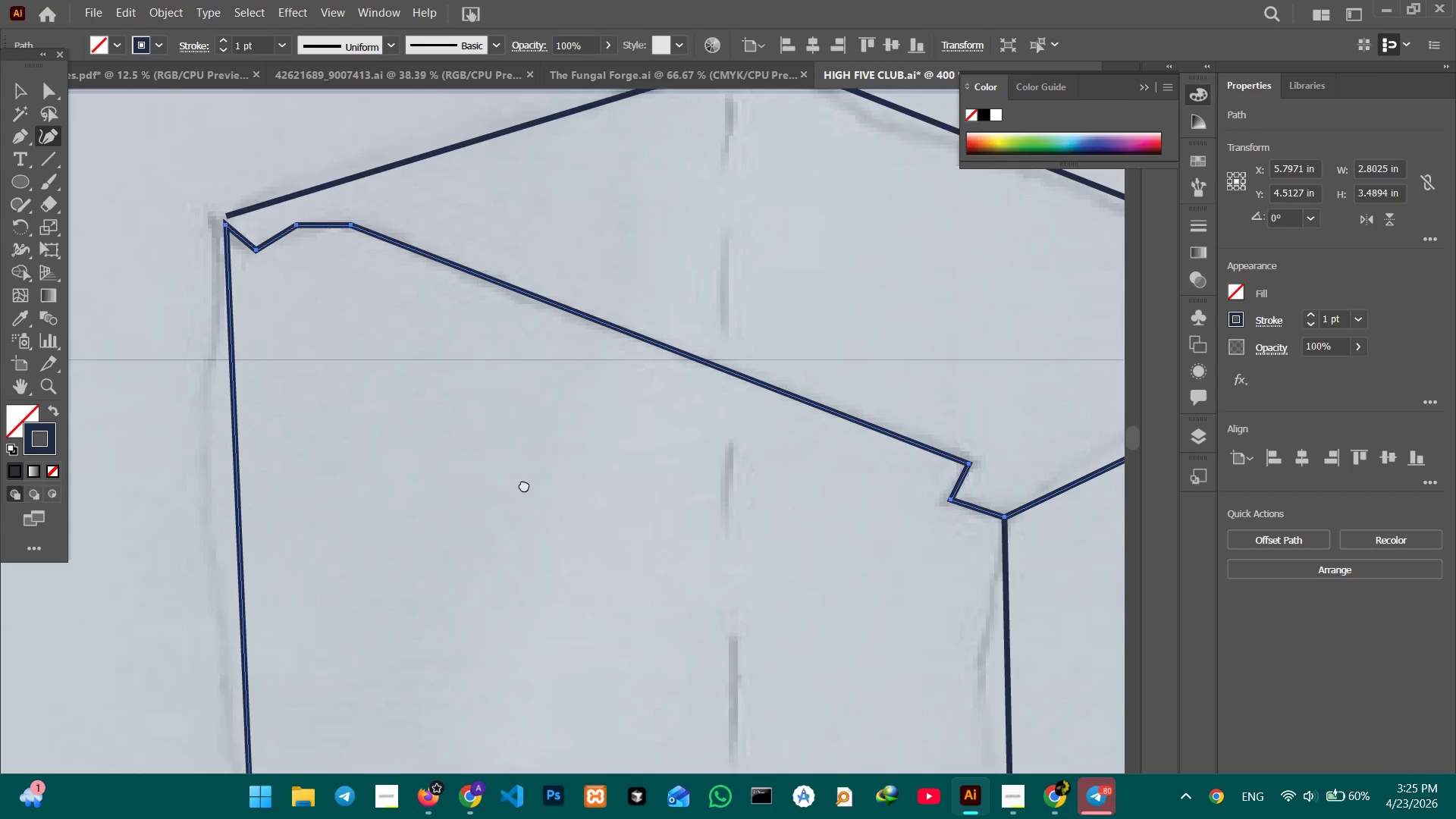 
left_click_drag(start_coordinate=[525, 485], to_coordinate=[488, 561])
 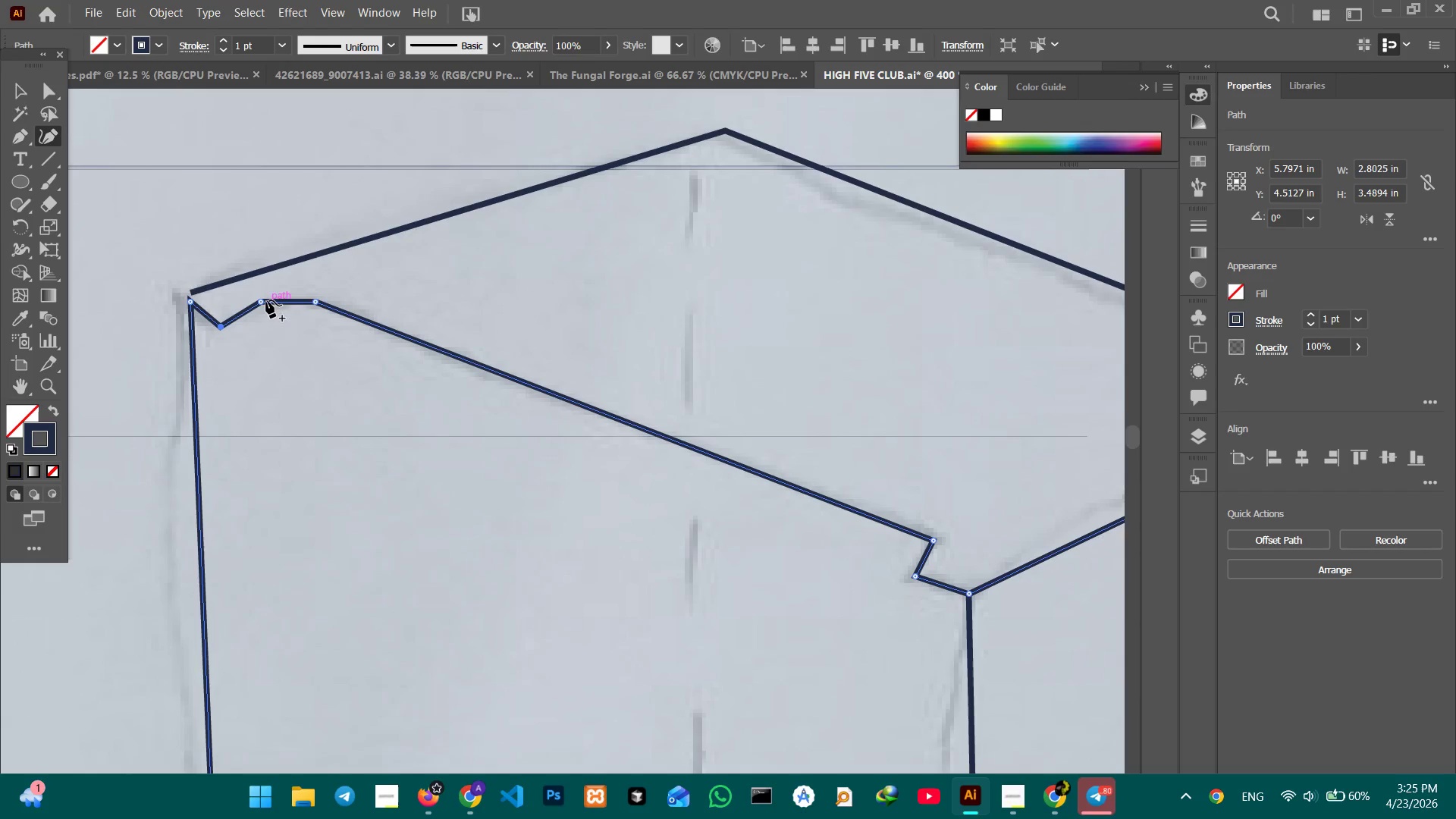 
key(Space)
 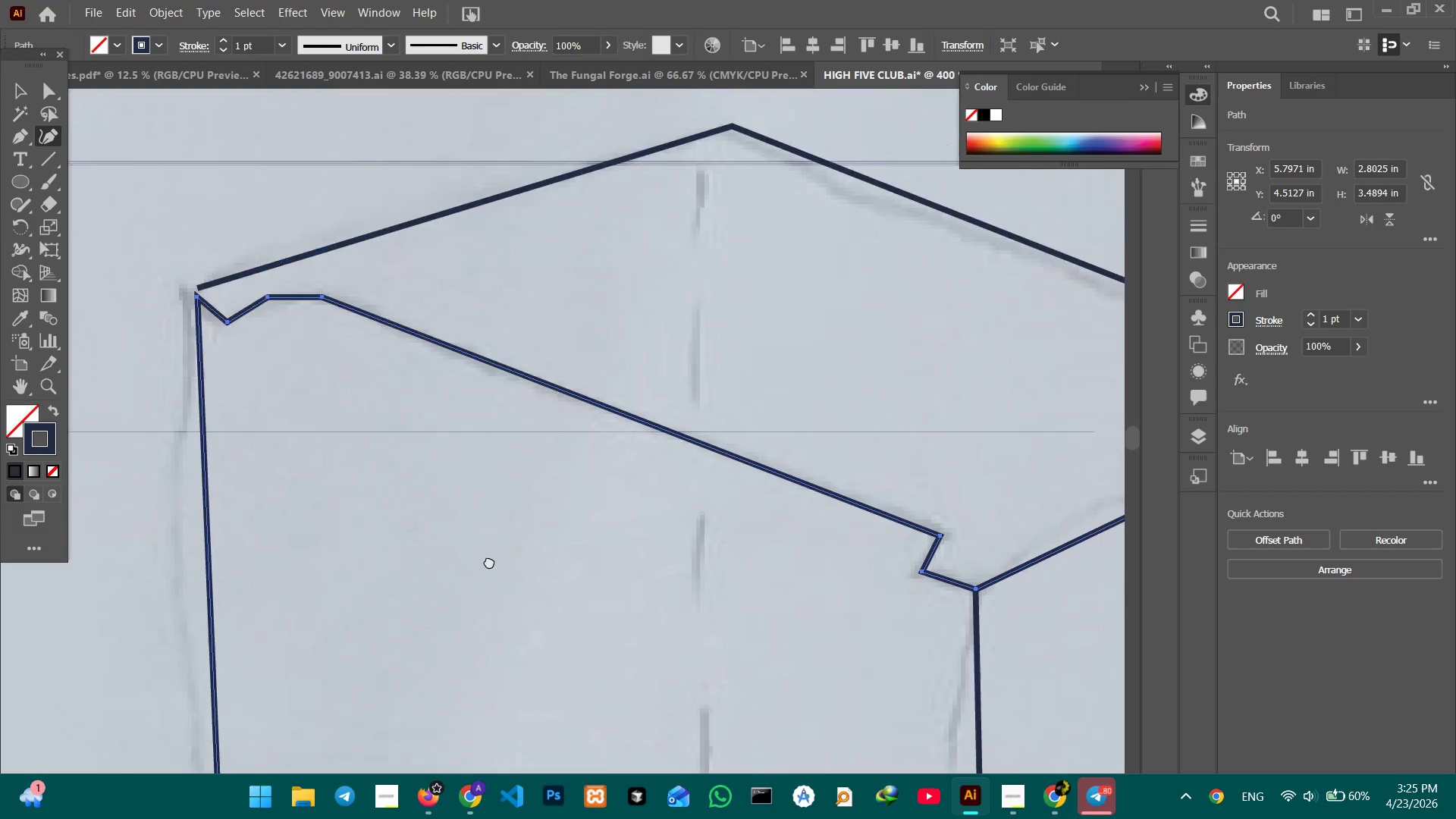 
key(Space)
 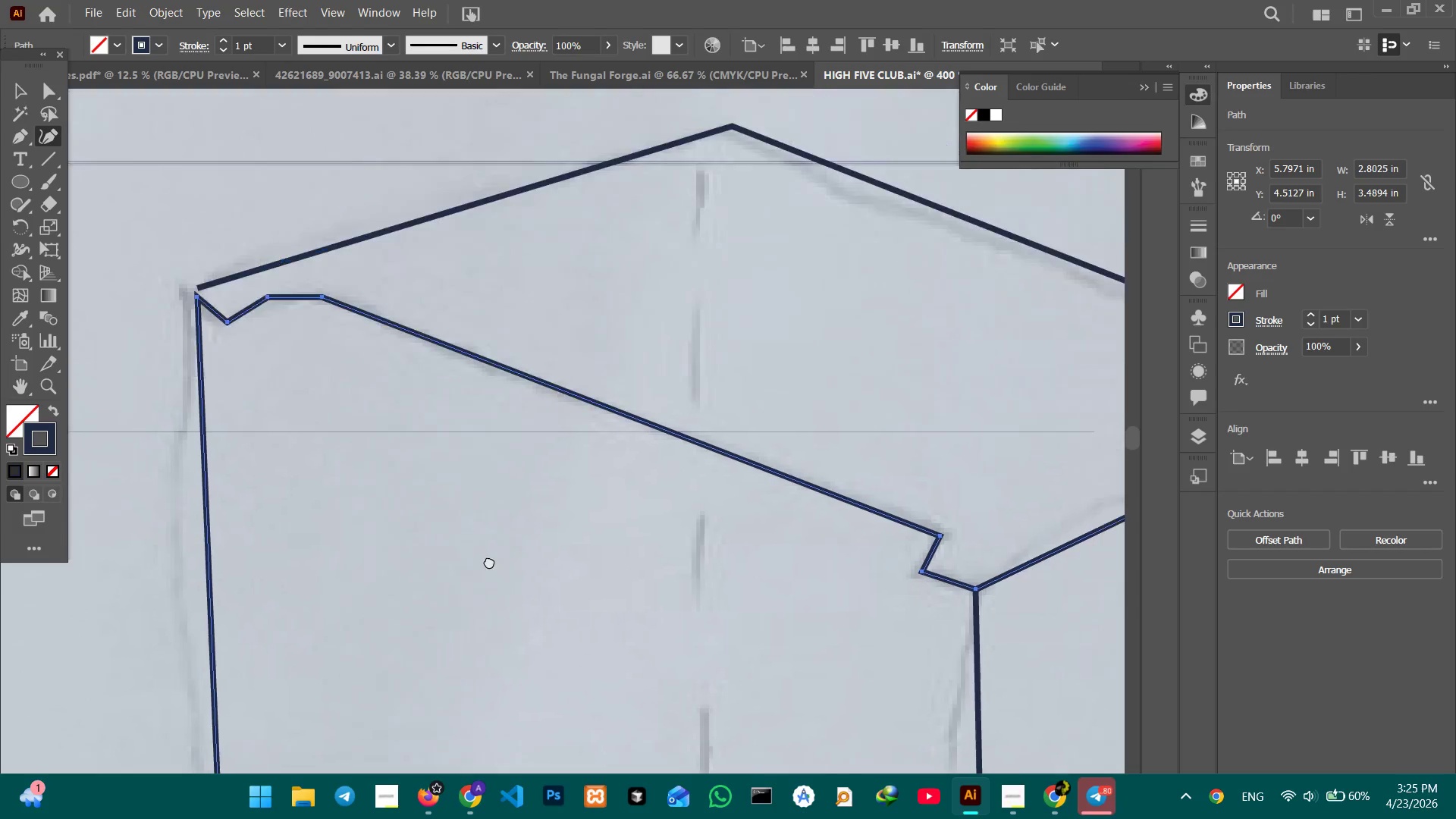 
key(Space)
 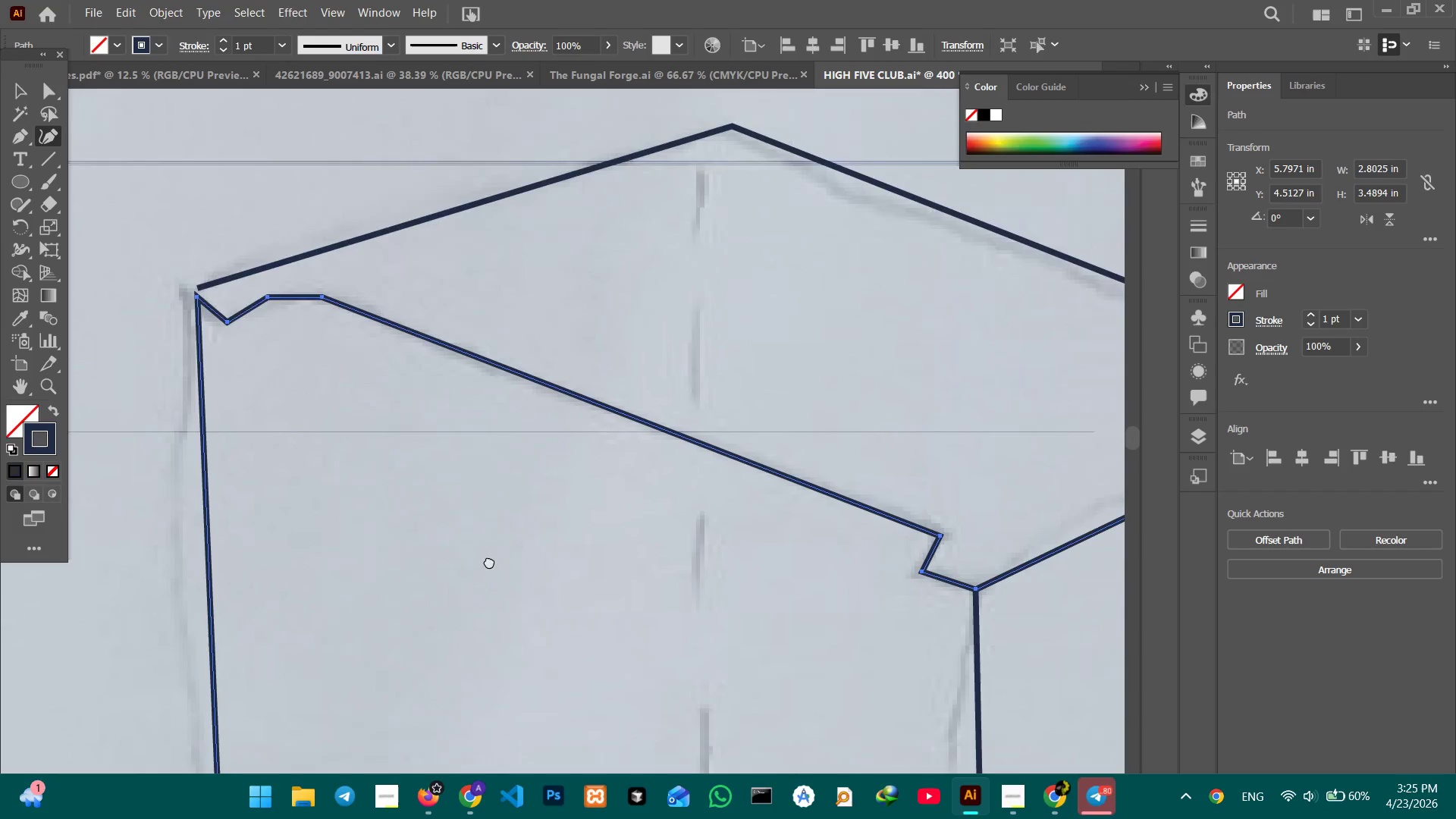 
key(Space)
 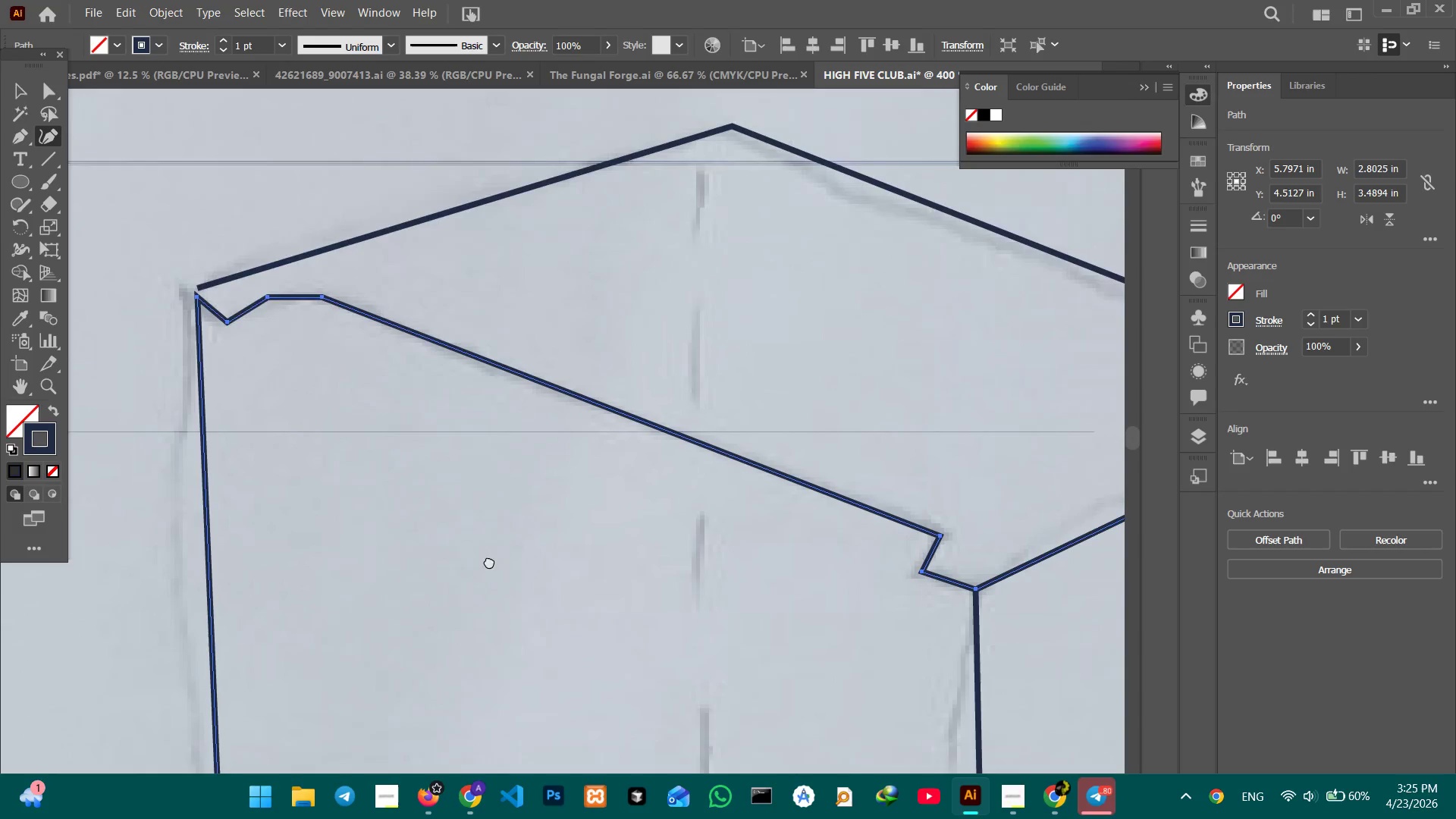 
key(Space)
 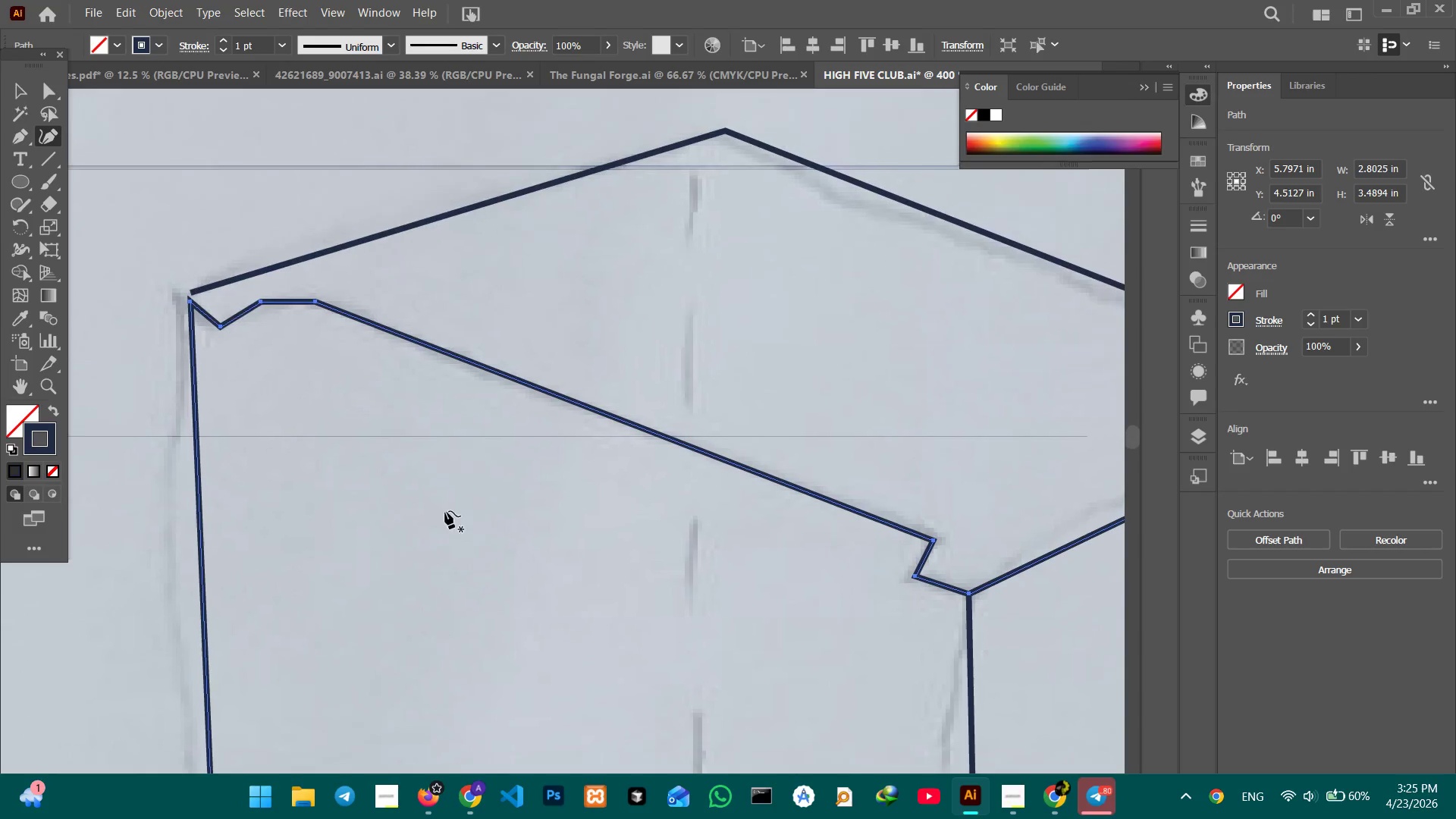 
key(Space)
 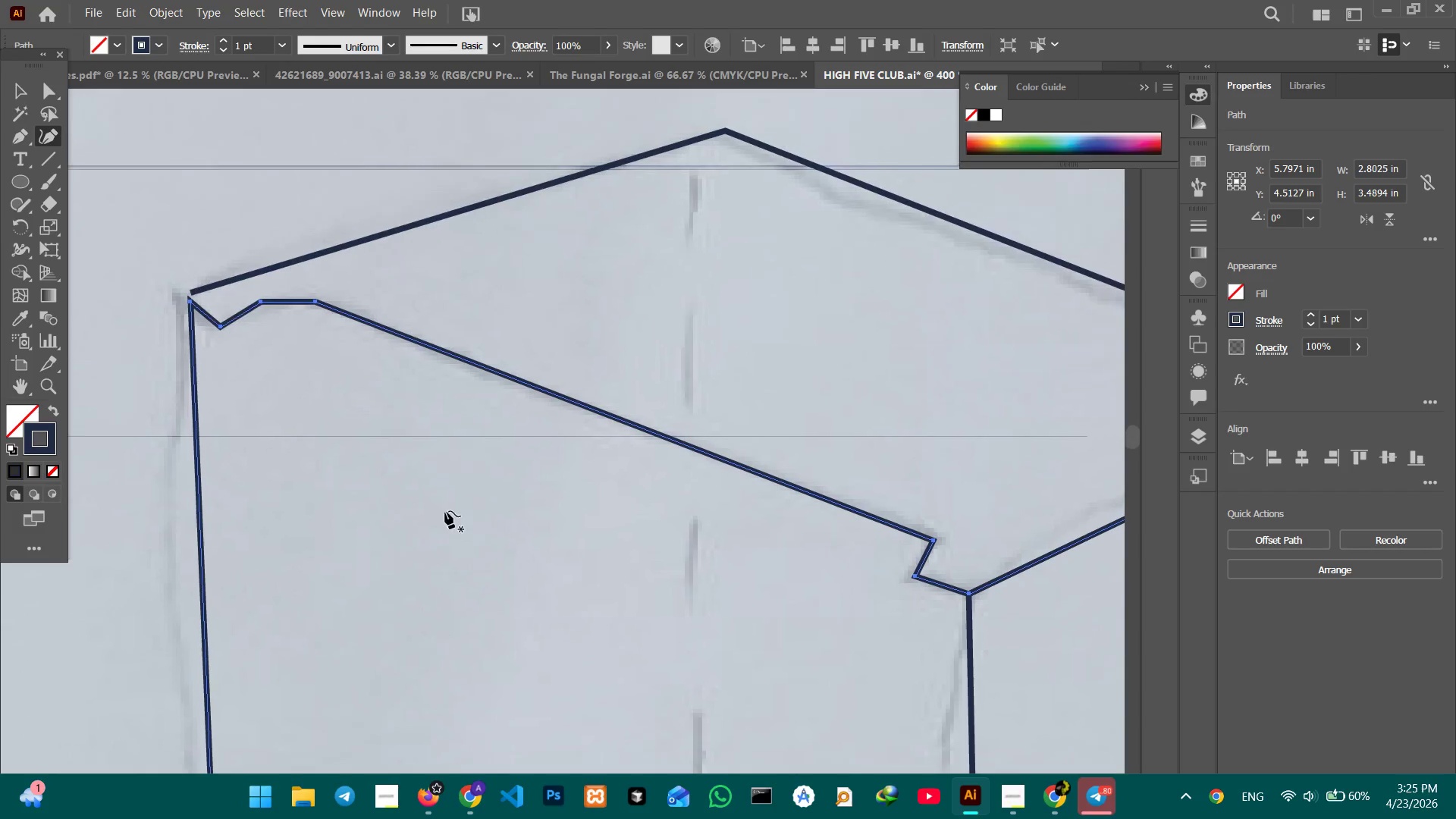 
key(Space)
 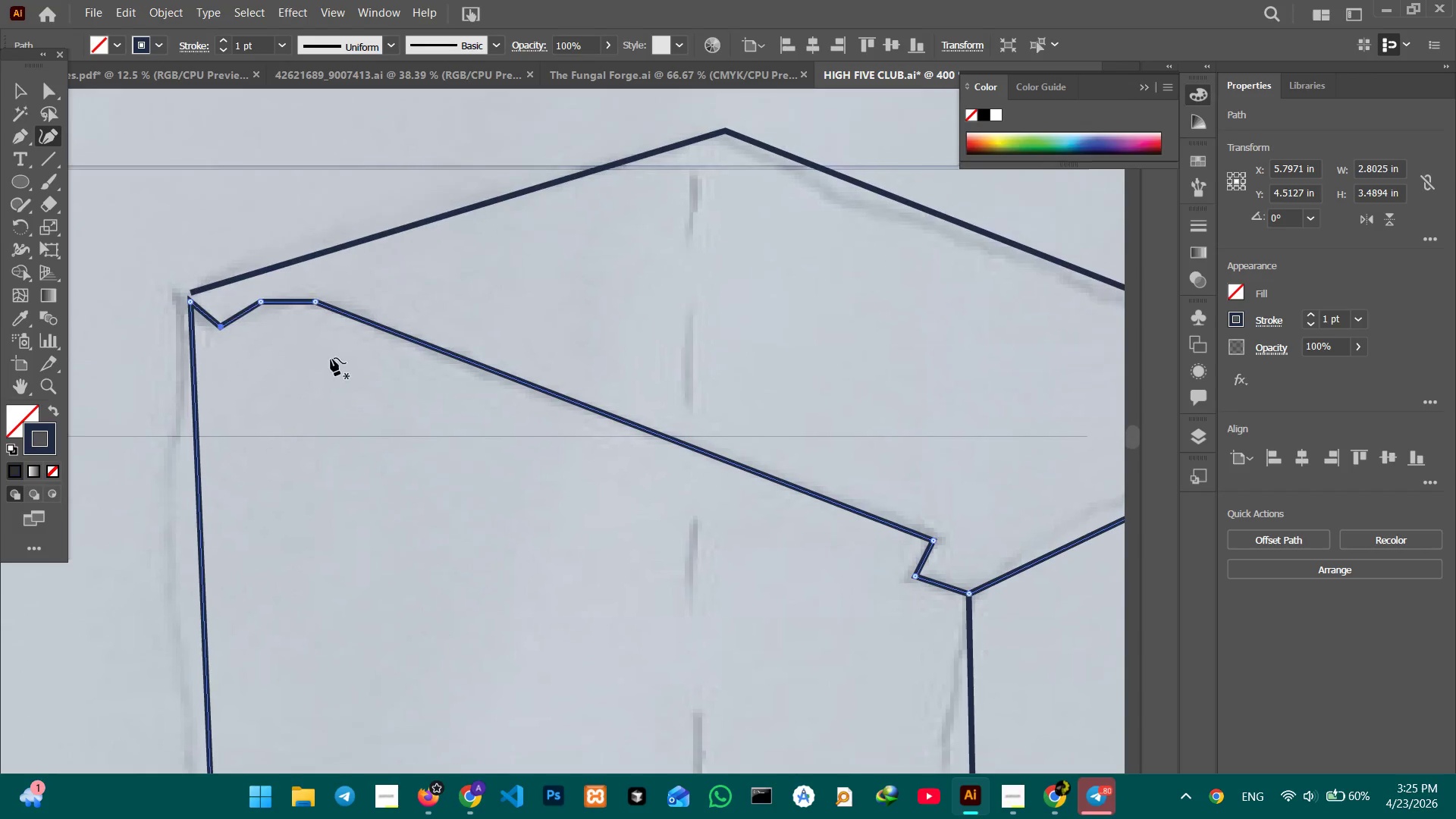 
key(Space)
 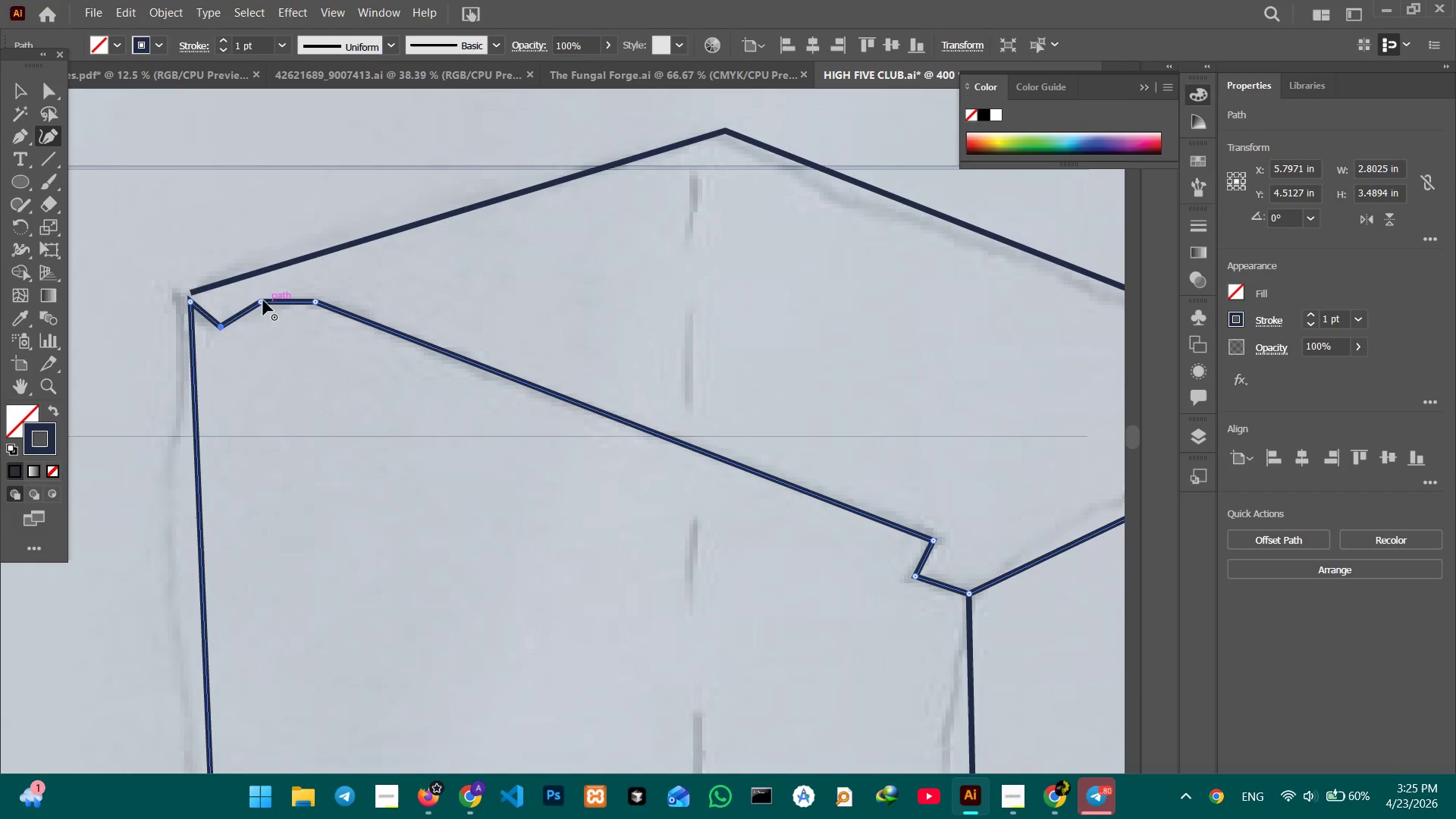 
left_click([261, 300])
 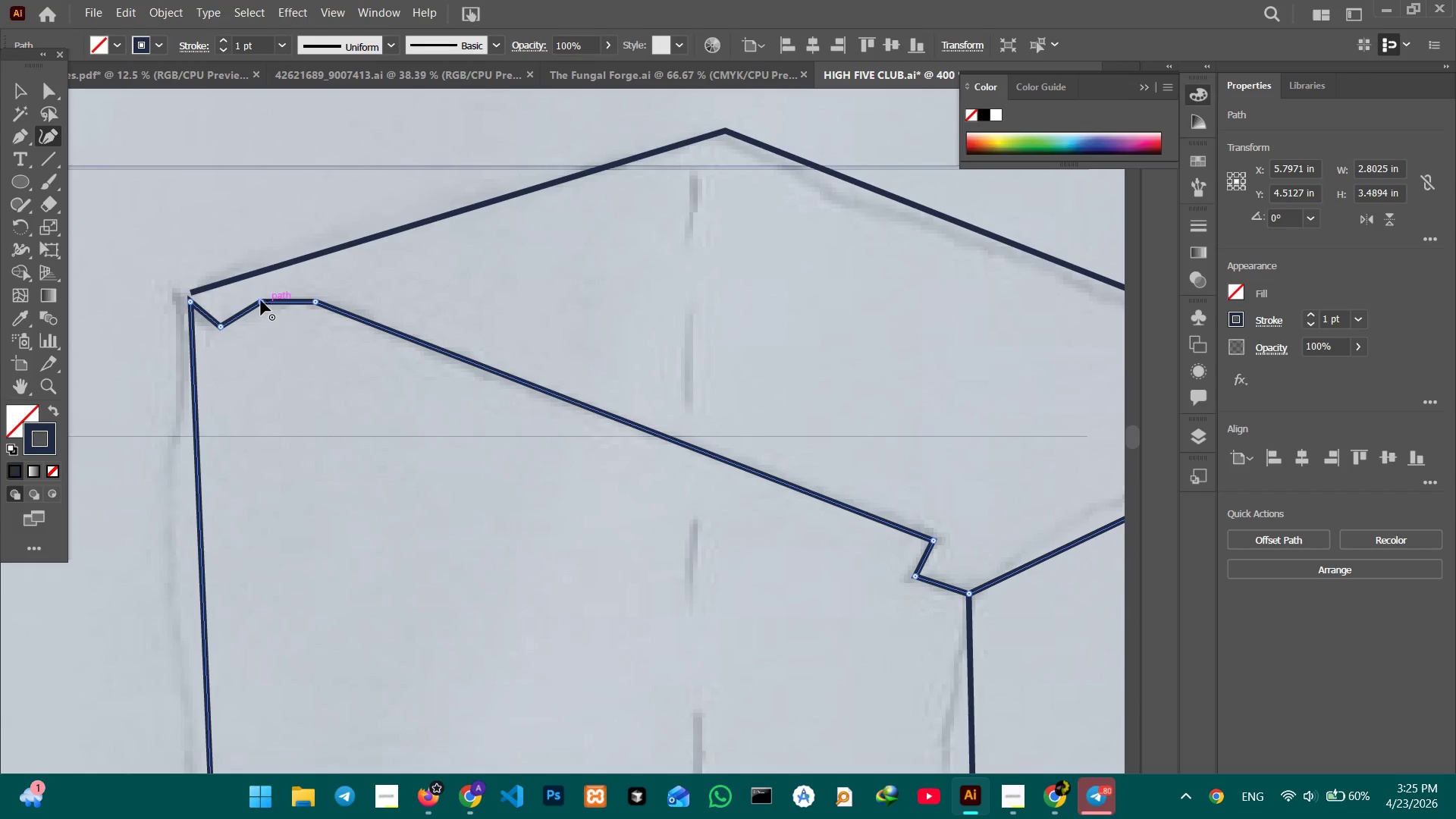 
key(Backspace)
 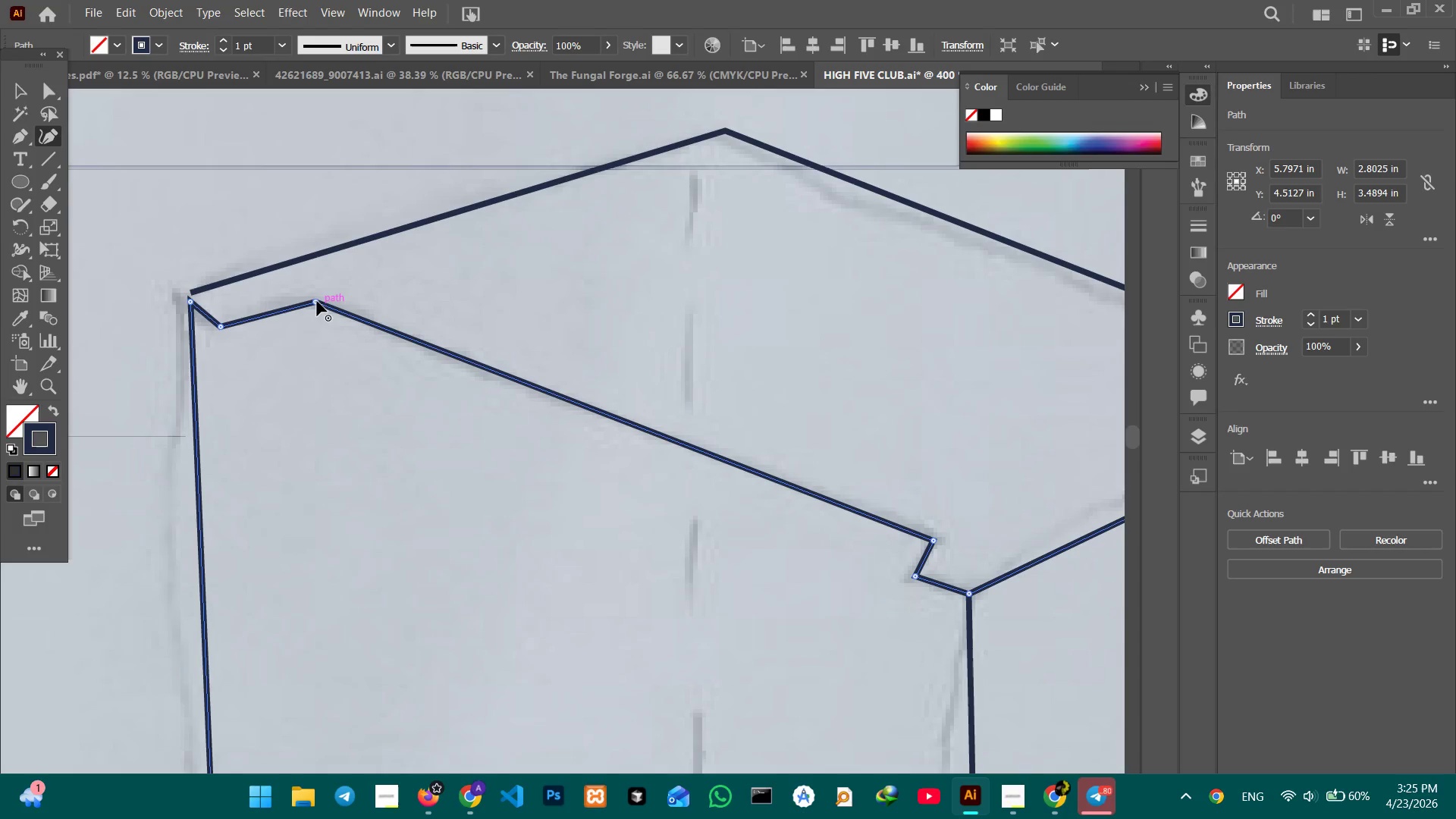 
left_click_drag(start_coordinate=[315, 301], to_coordinate=[350, 316])
 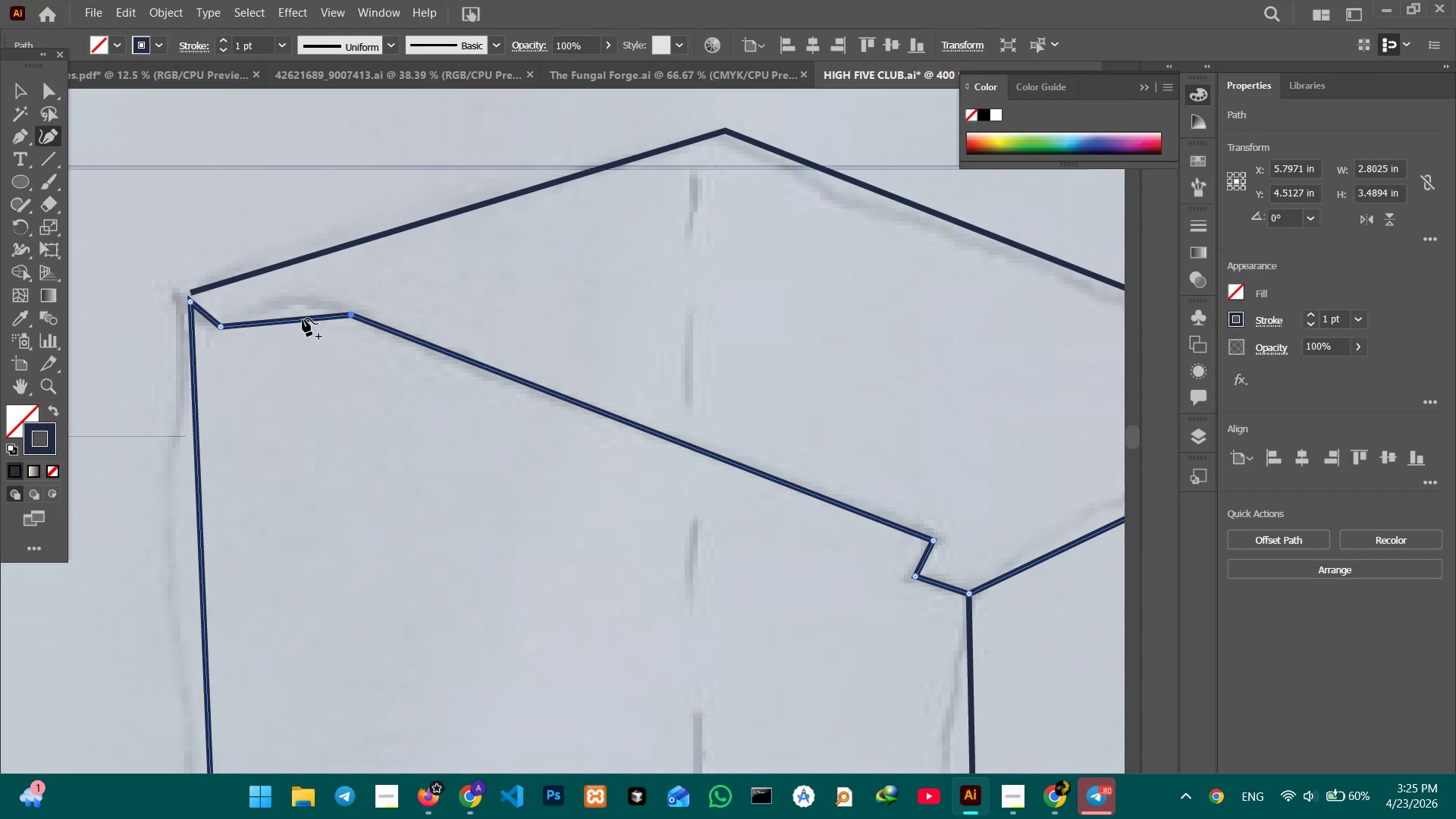 
left_click_drag(start_coordinate=[293, 321], to_coordinate=[288, 304])
 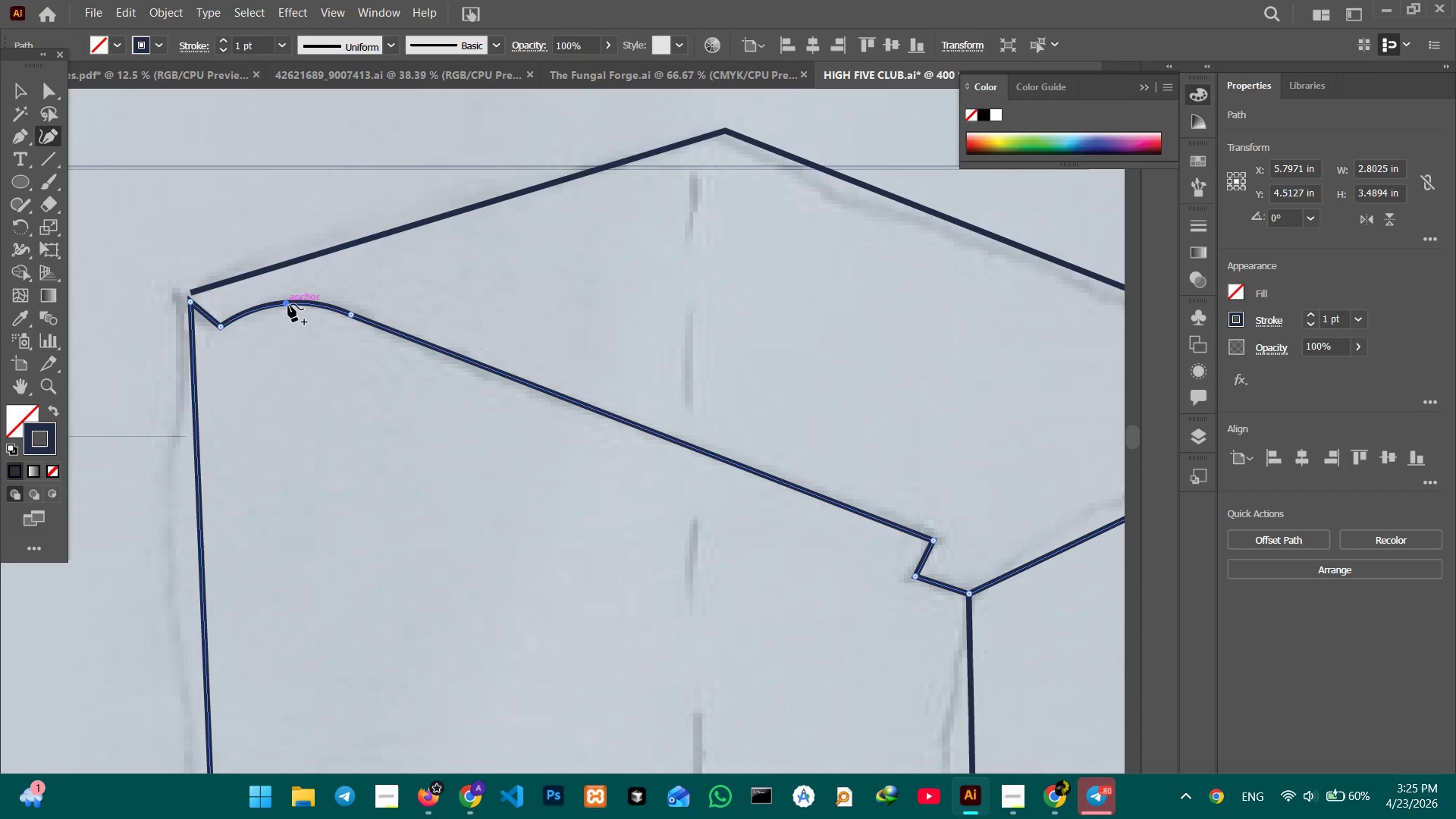 
left_click_drag(start_coordinate=[288, 304], to_coordinate=[285, 309])
 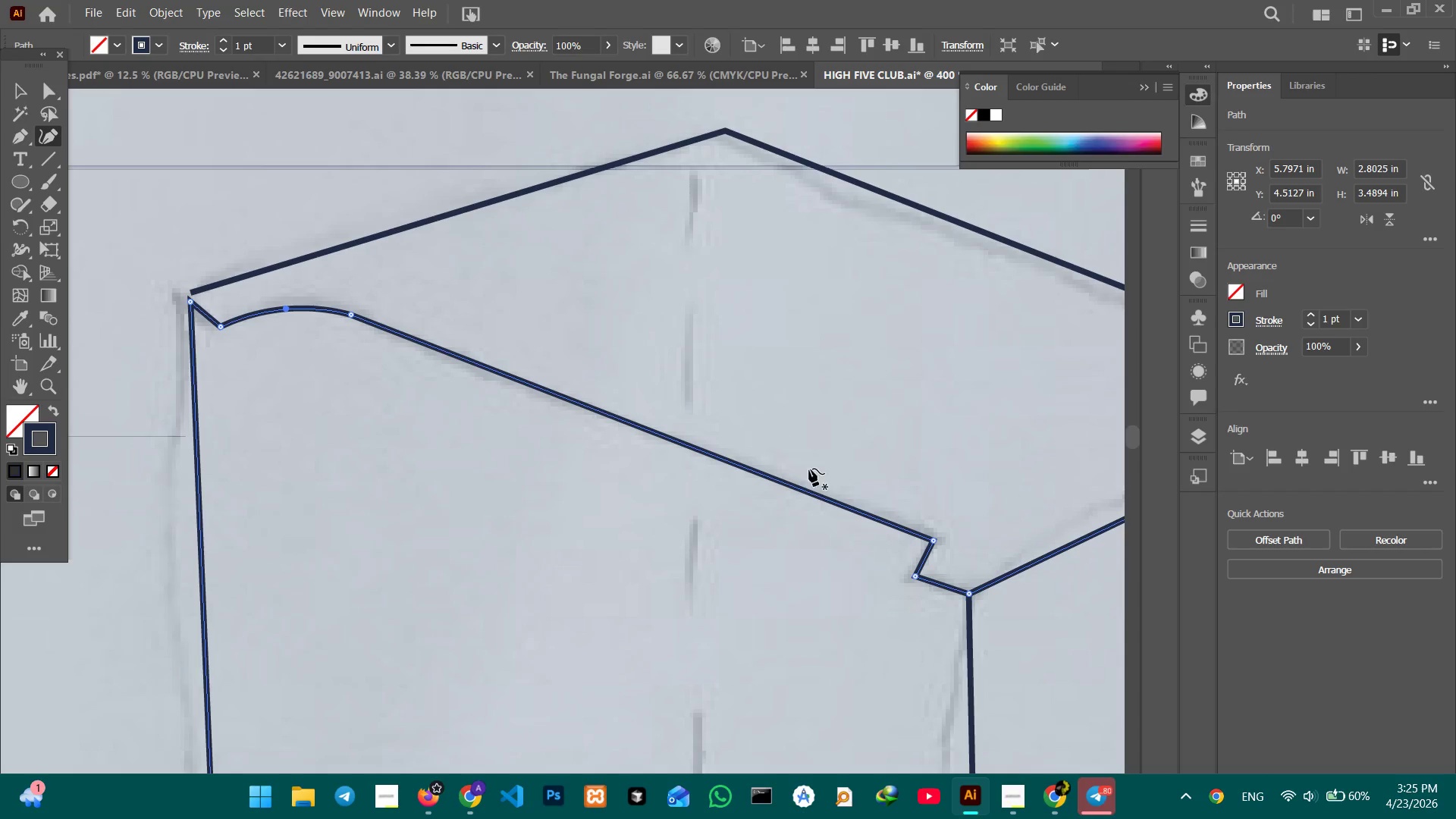 
hold_key(key=Space, duration=0.64)
 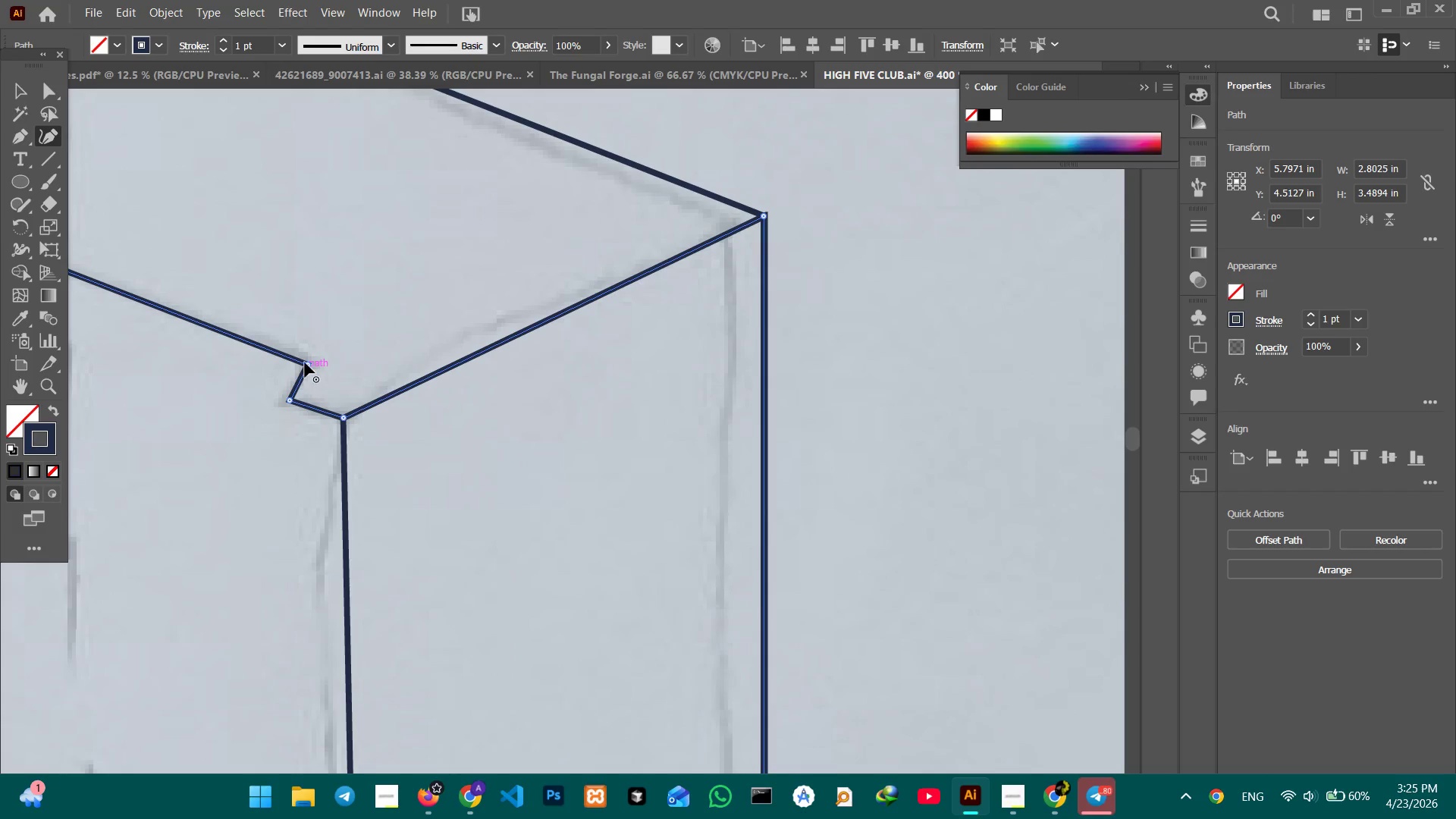 
left_click_drag(start_coordinate=[826, 507], to_coordinate=[200, 331])
 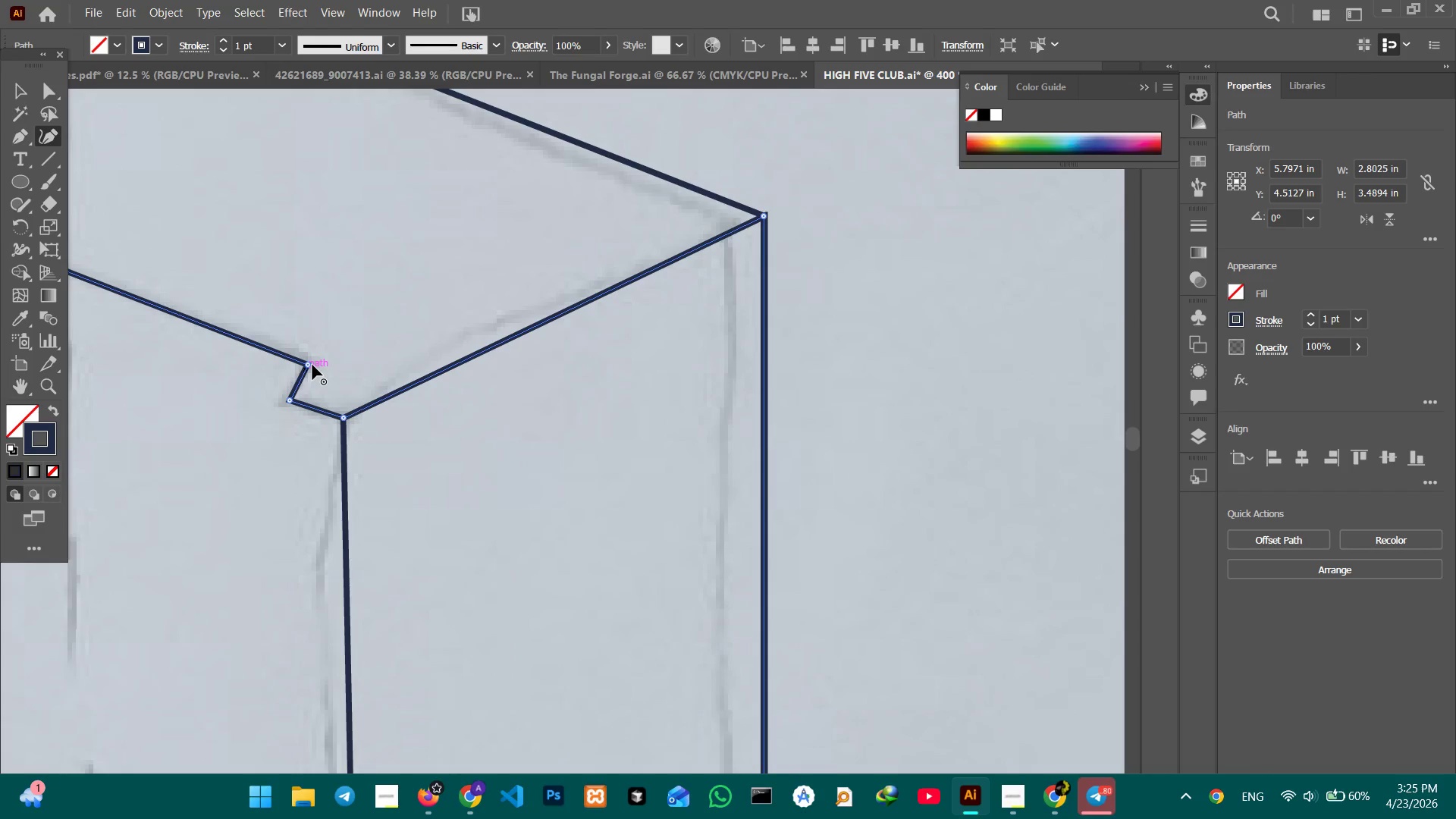 
left_click_drag(start_coordinate=[307, 363], to_coordinate=[275, 352])
 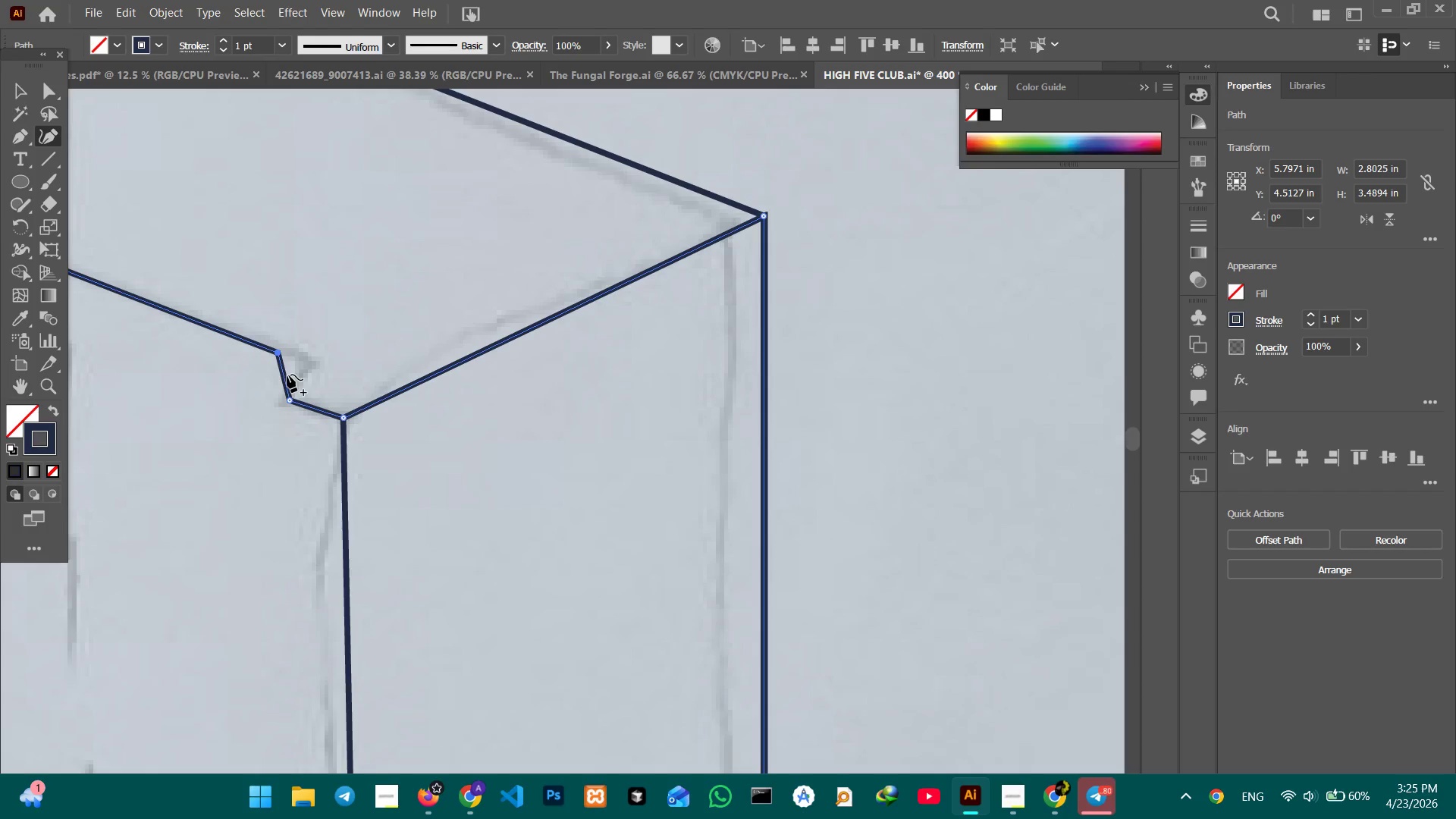 
left_click_drag(start_coordinate=[287, 375], to_coordinate=[307, 368])
 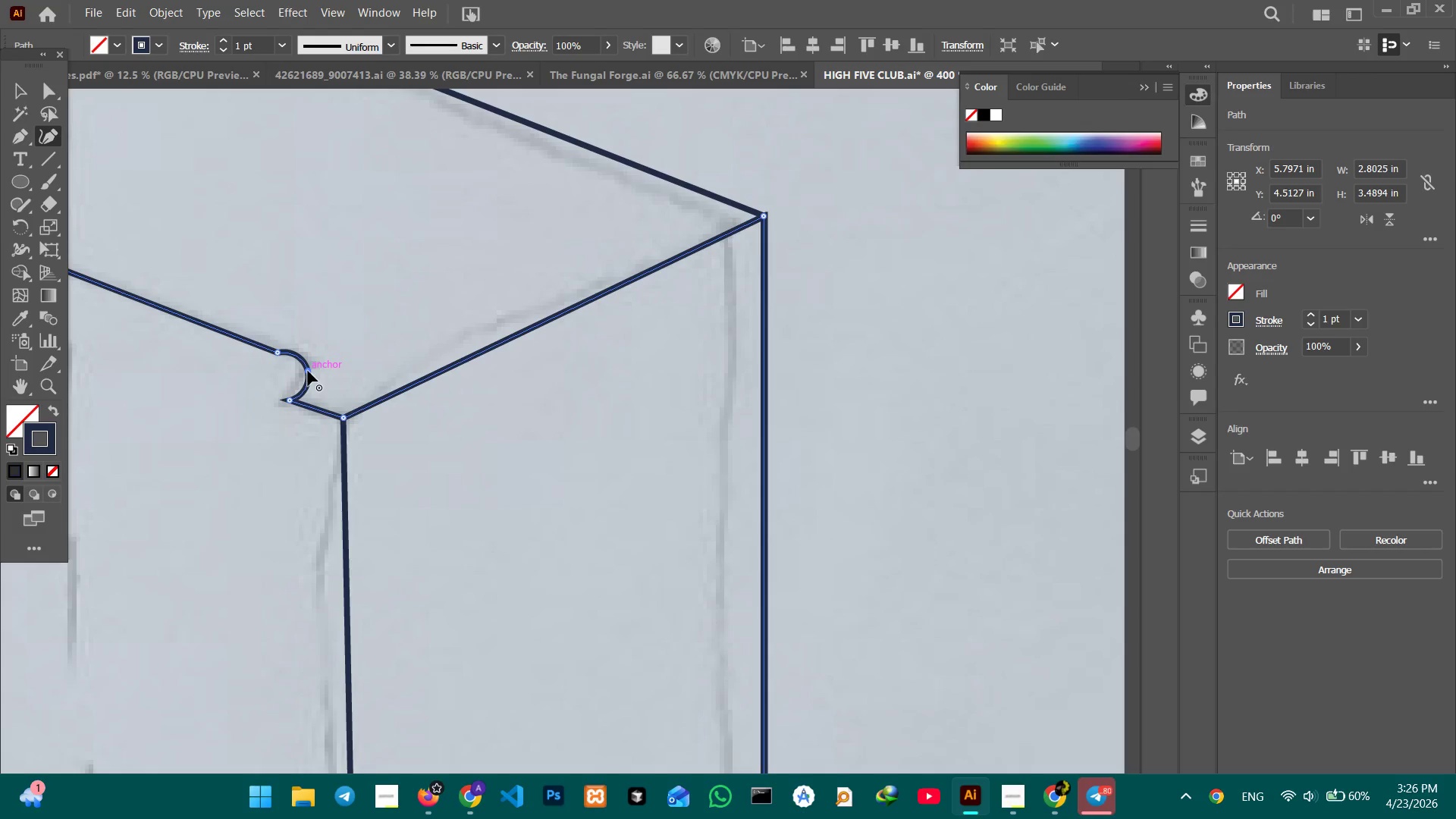 
left_click_drag(start_coordinate=[308, 371], to_coordinate=[300, 372])
 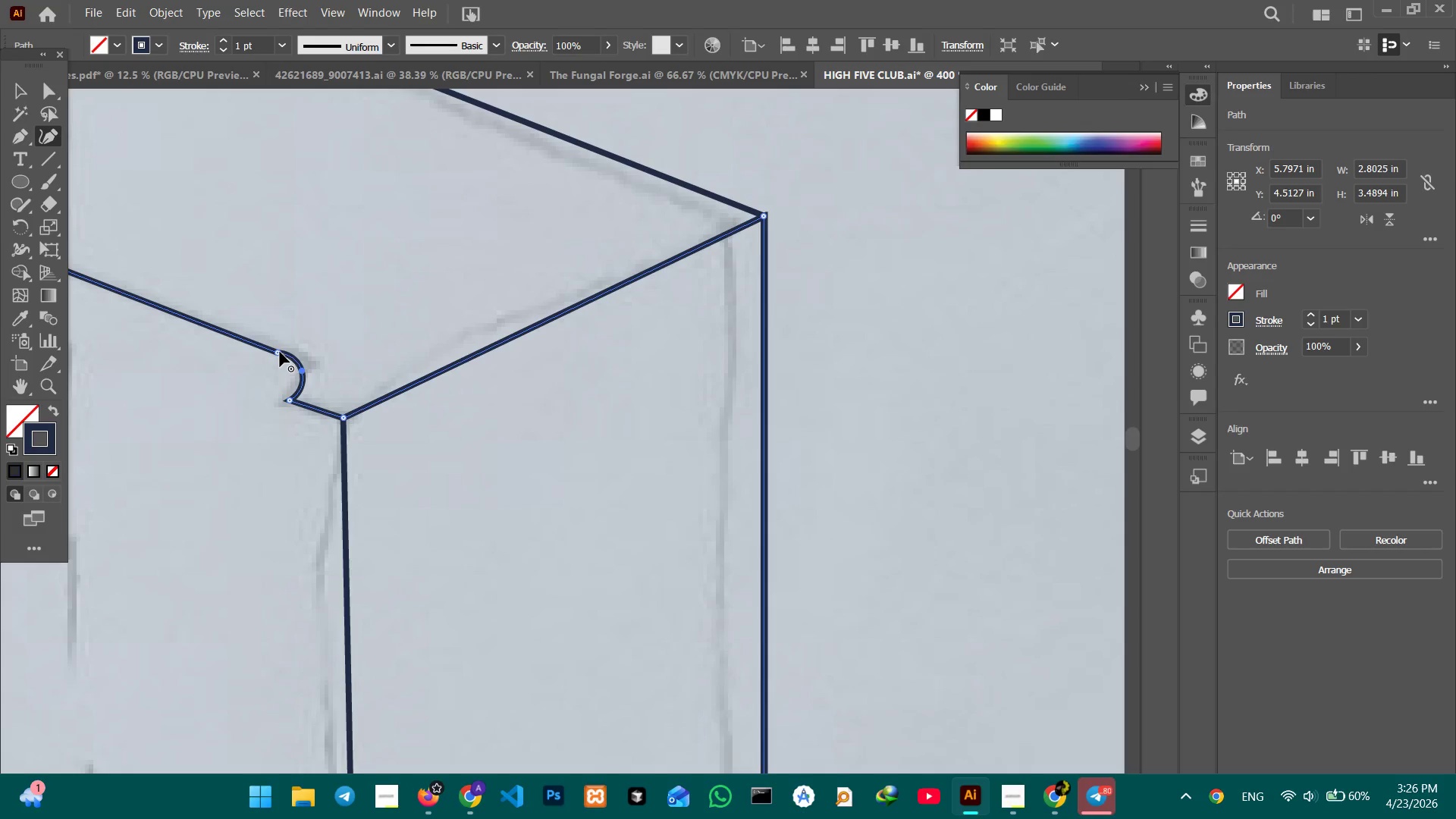 
left_click_drag(start_coordinate=[280, 350], to_coordinate=[286, 355])
 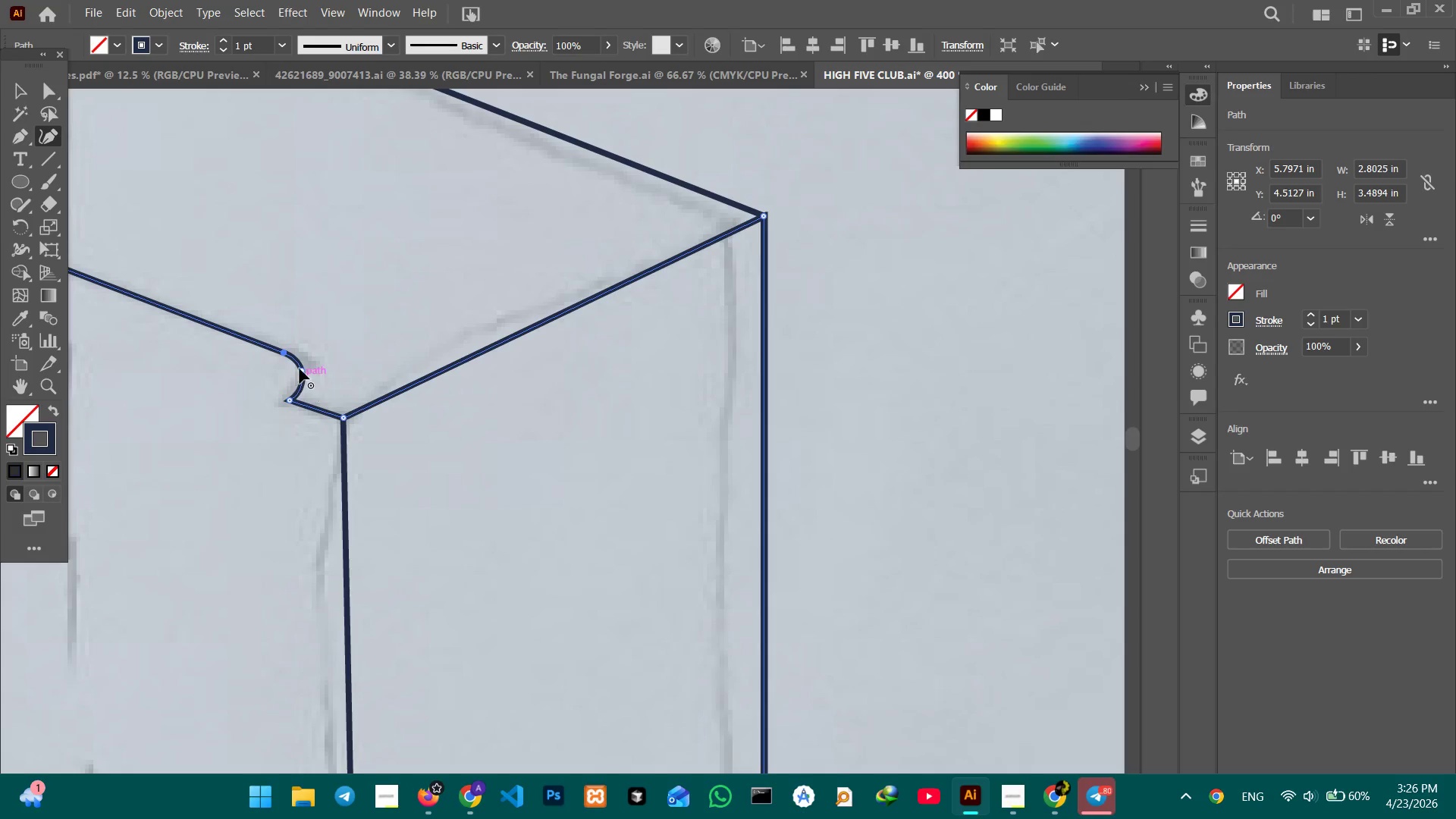 
left_click_drag(start_coordinate=[300, 369], to_coordinate=[297, 377])
 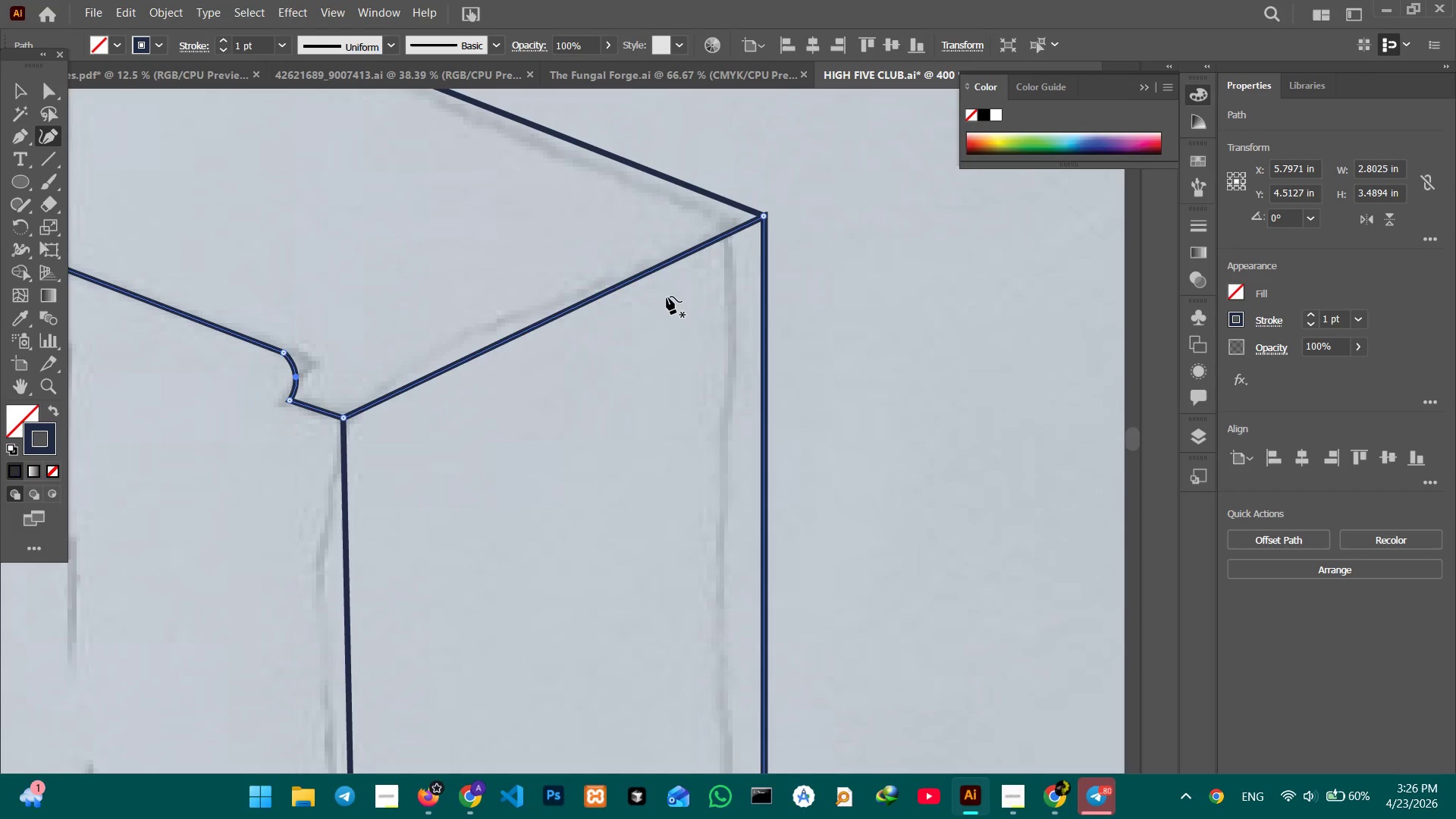 
hold_key(key=Space, duration=1.5)
 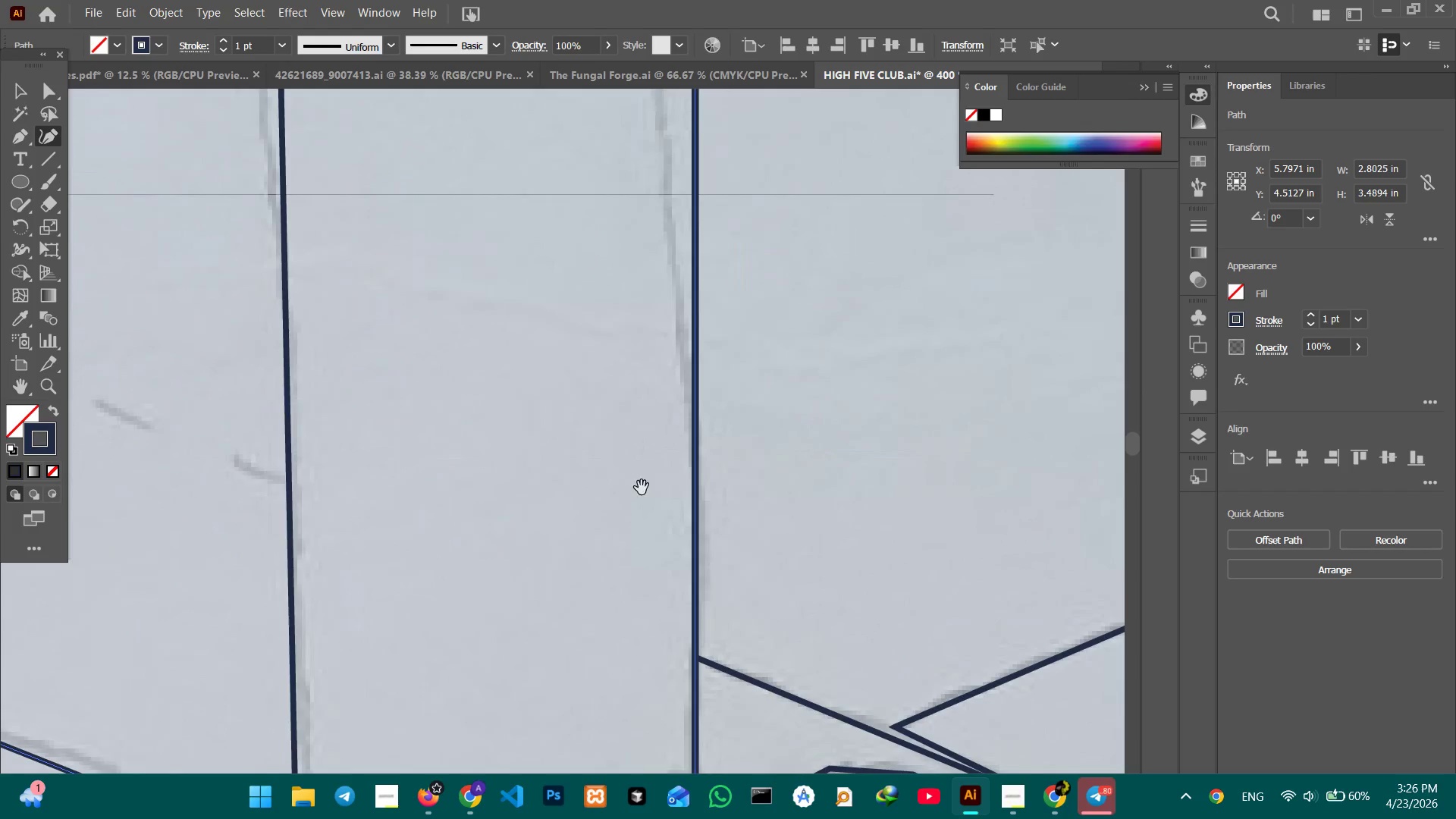 
left_click_drag(start_coordinate=[575, 295], to_coordinate=[855, 500])
 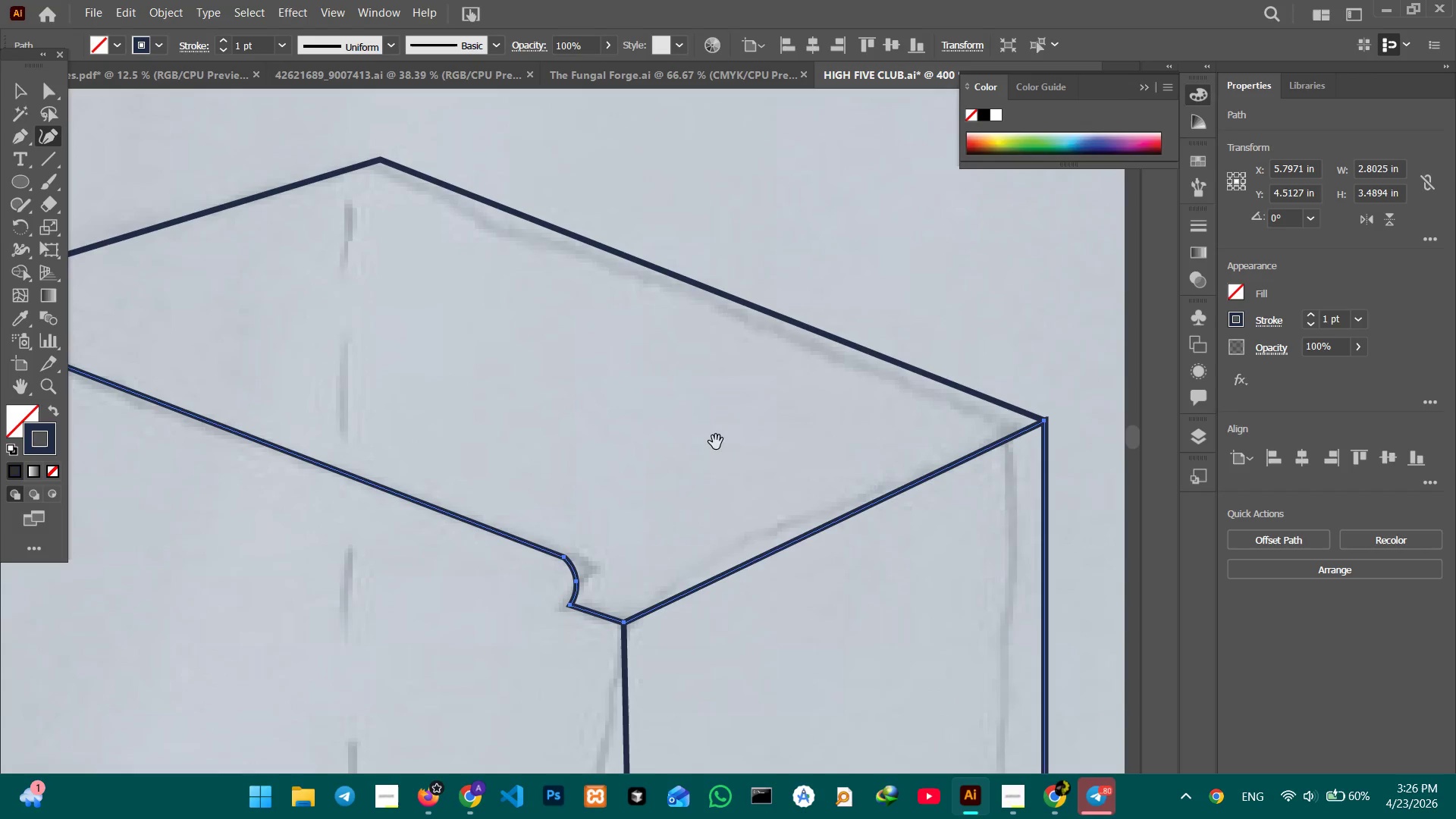 
left_click_drag(start_coordinate=[800, 488], to_coordinate=[581, 209])
 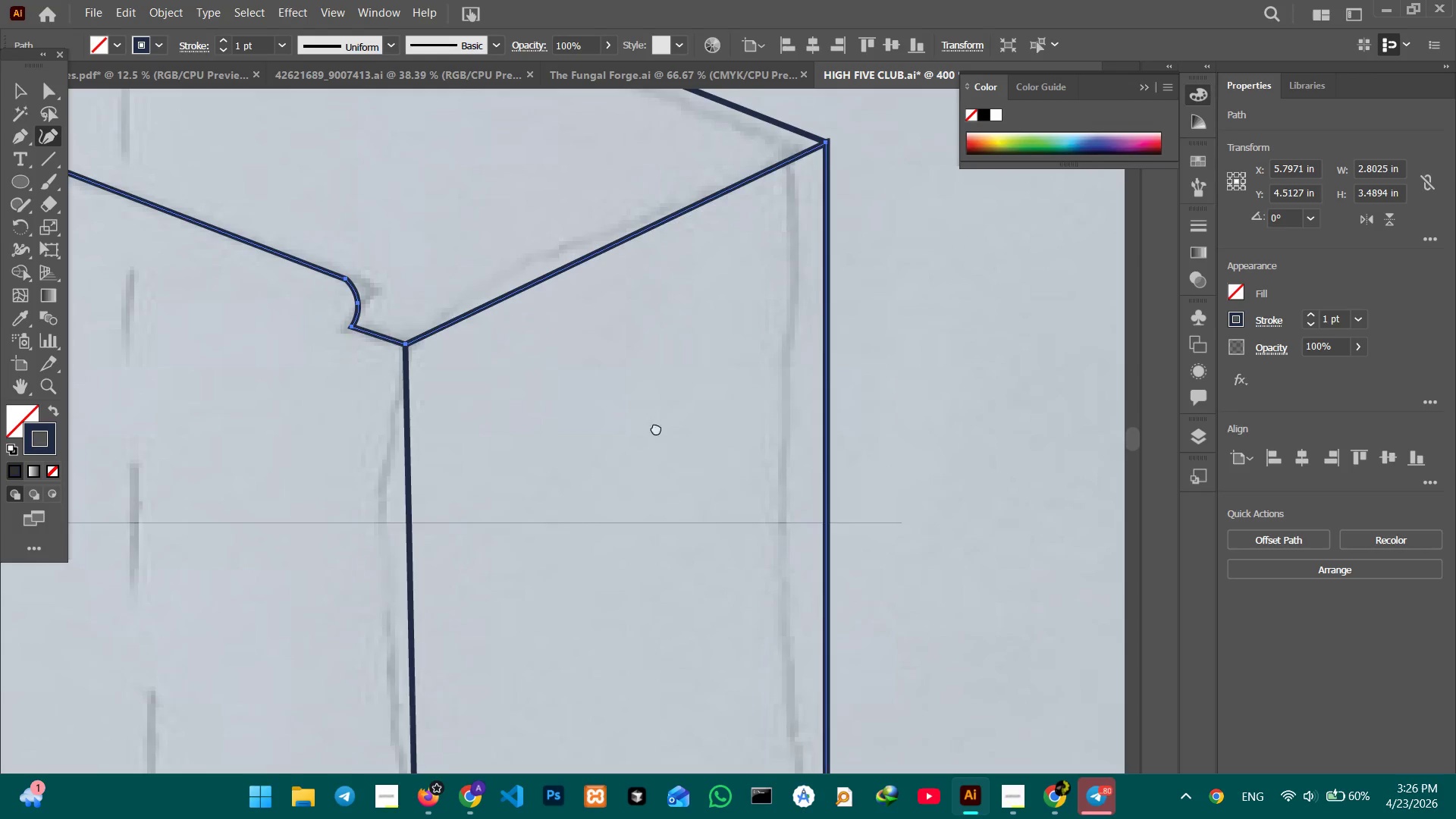 
left_click_drag(start_coordinate=[670, 515], to_coordinate=[580, 151])
 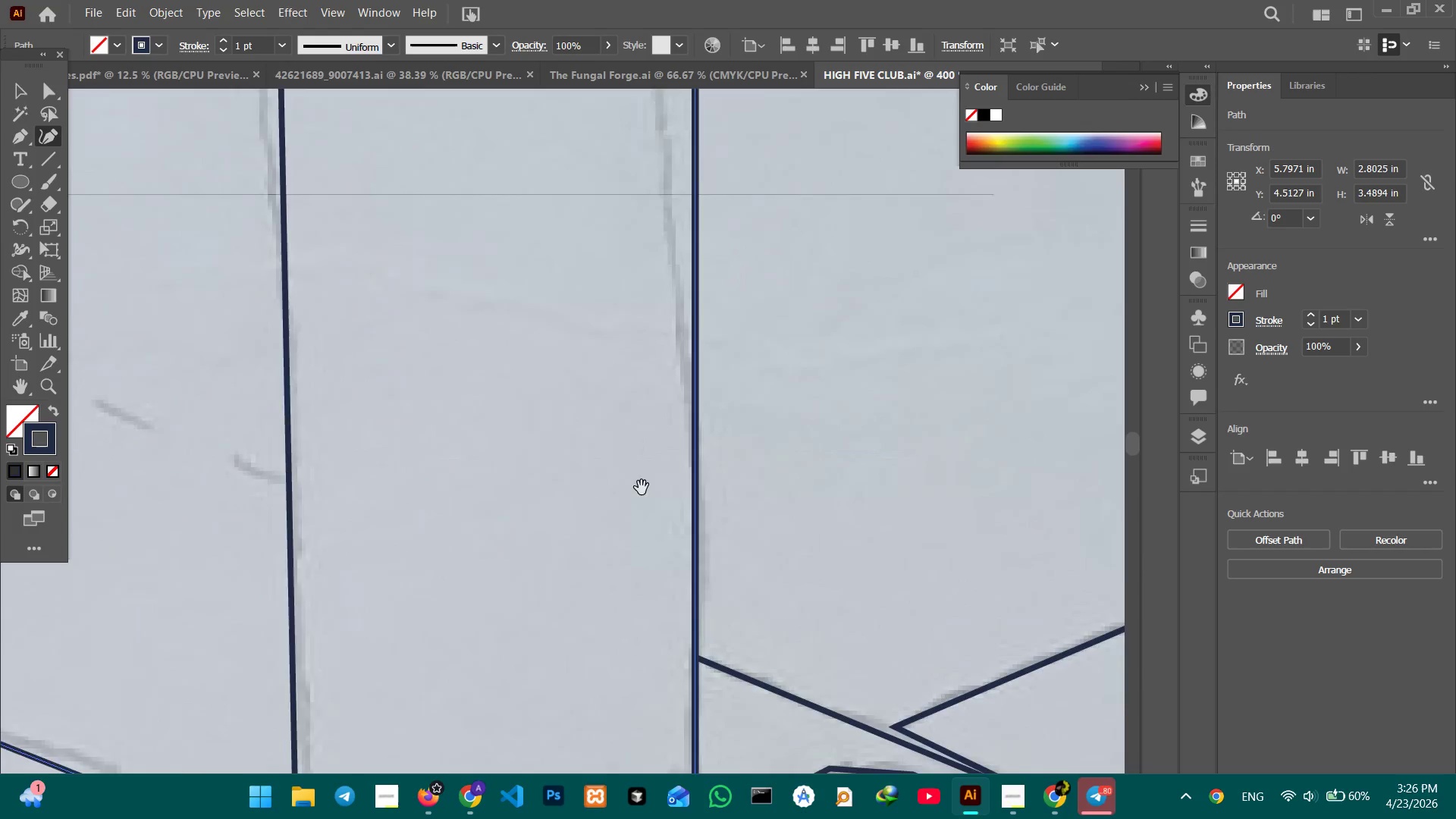 
hold_key(key=Space, duration=1.52)
 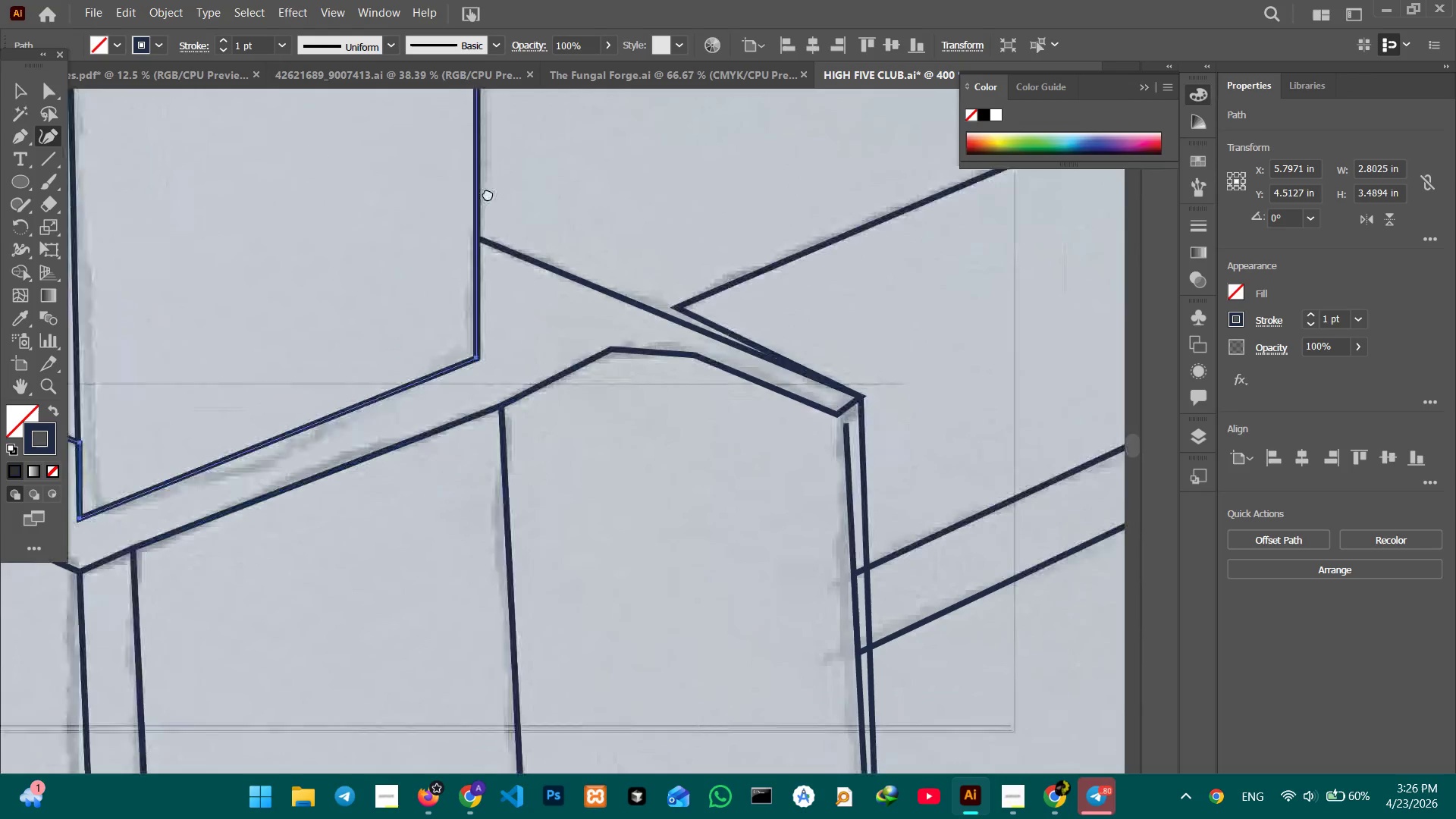 
left_click_drag(start_coordinate=[635, 497], to_coordinate=[588, 233])
 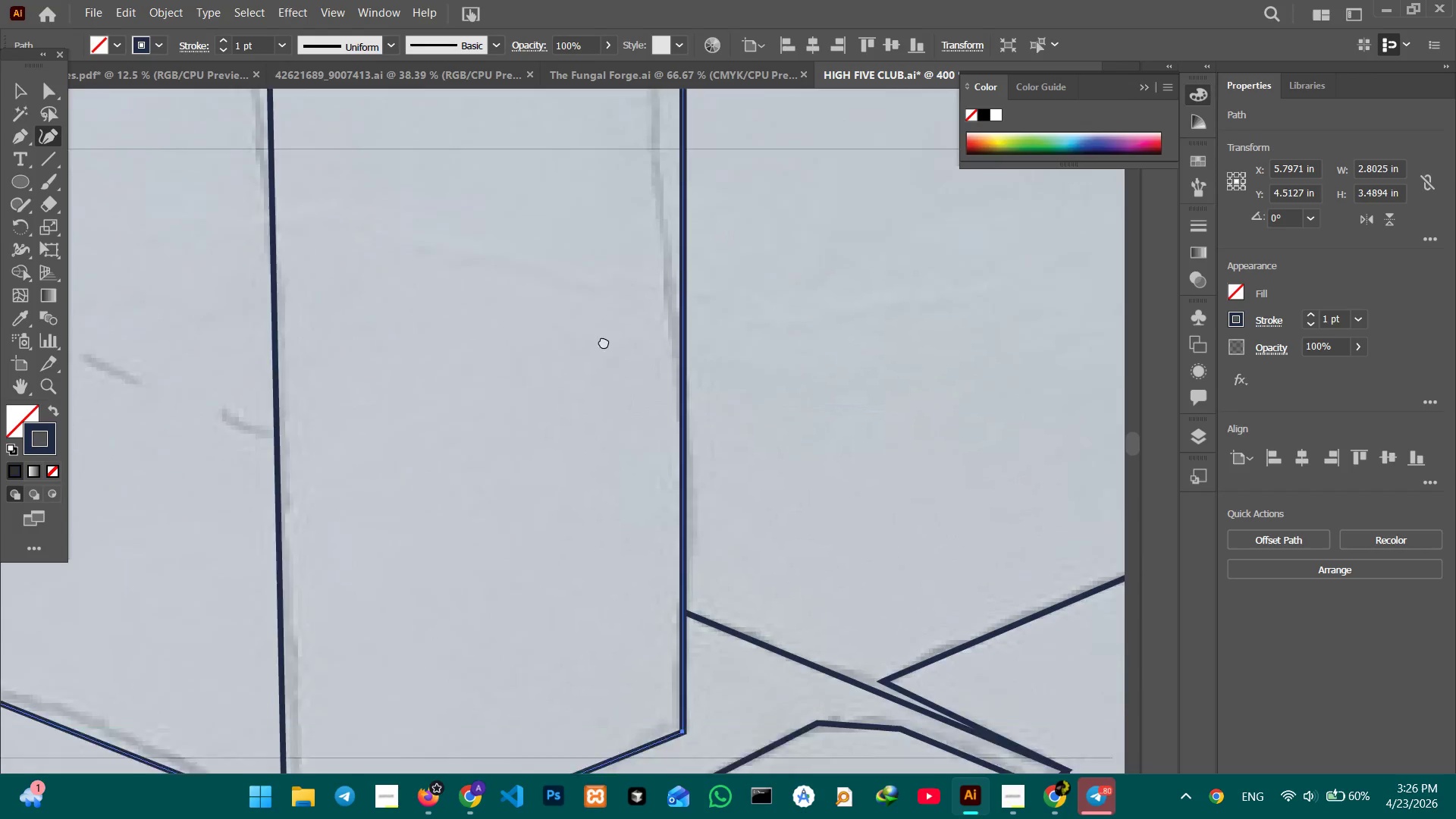 
left_click_drag(start_coordinate=[642, 488], to_coordinate=[579, 252])
 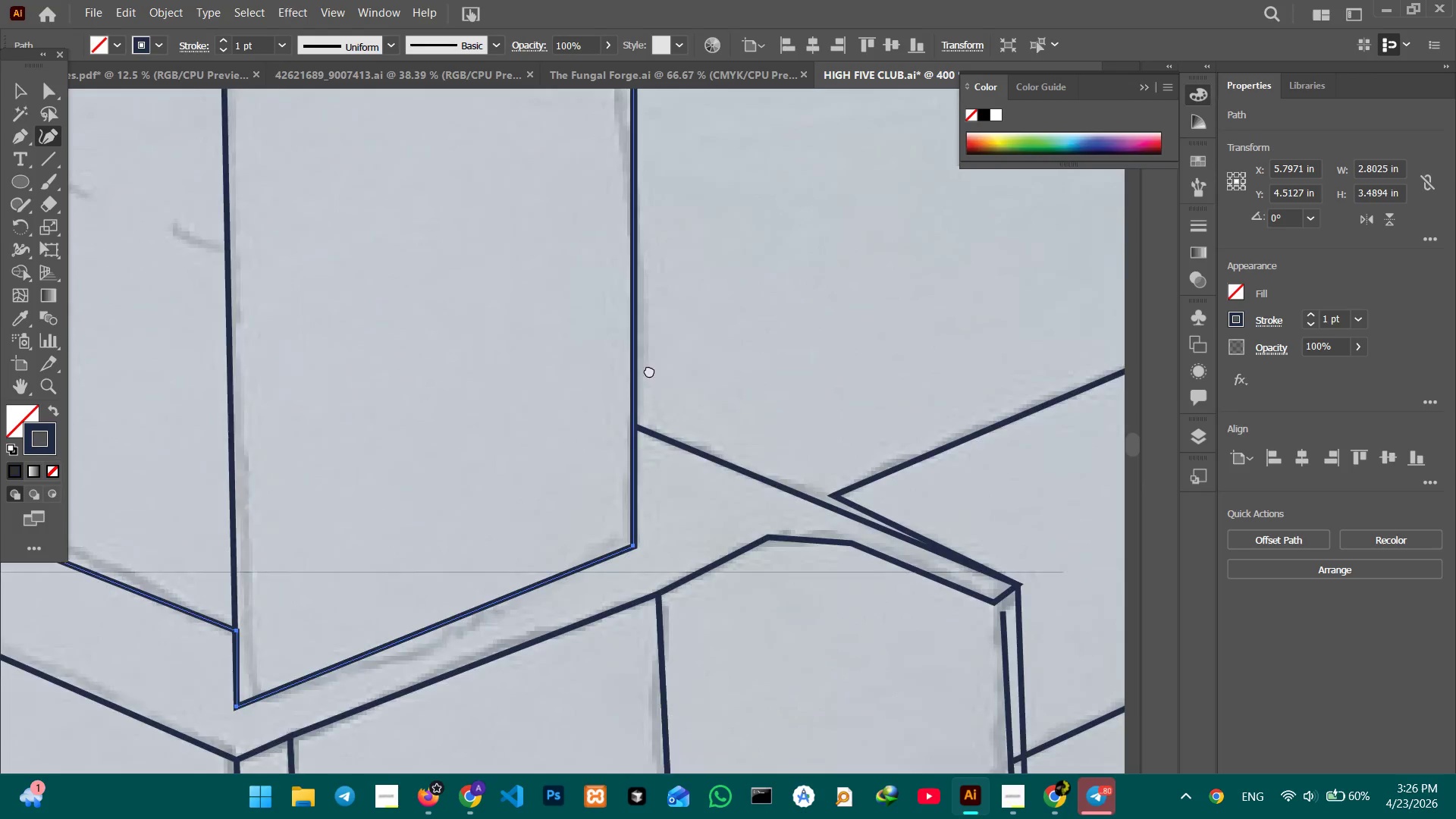 
left_click_drag(start_coordinate=[654, 386], to_coordinate=[454, 188])
 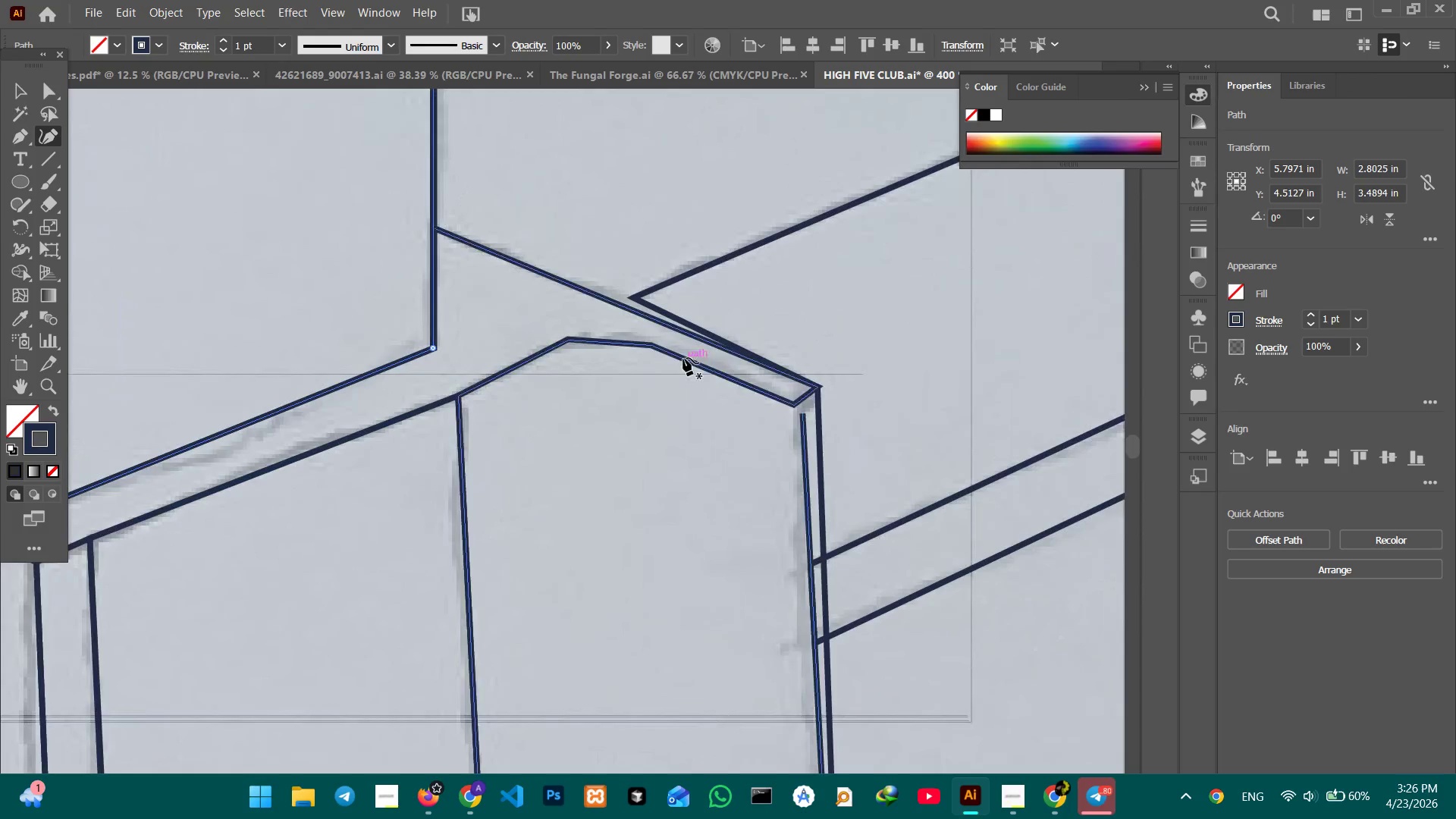 
hold_key(key=Space, duration=1.02)
 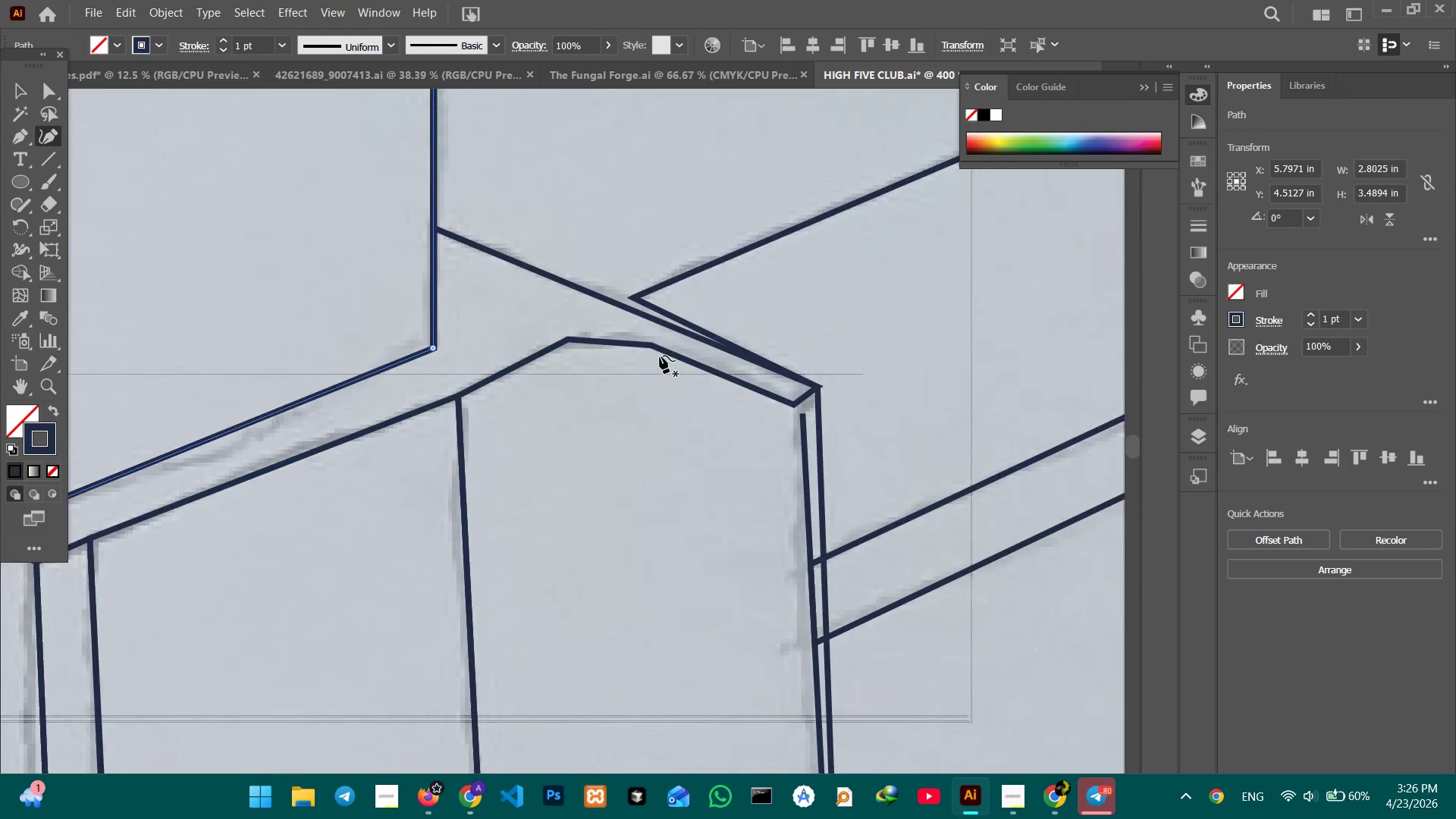 
hold_key(key=Space, duration=17.48)
 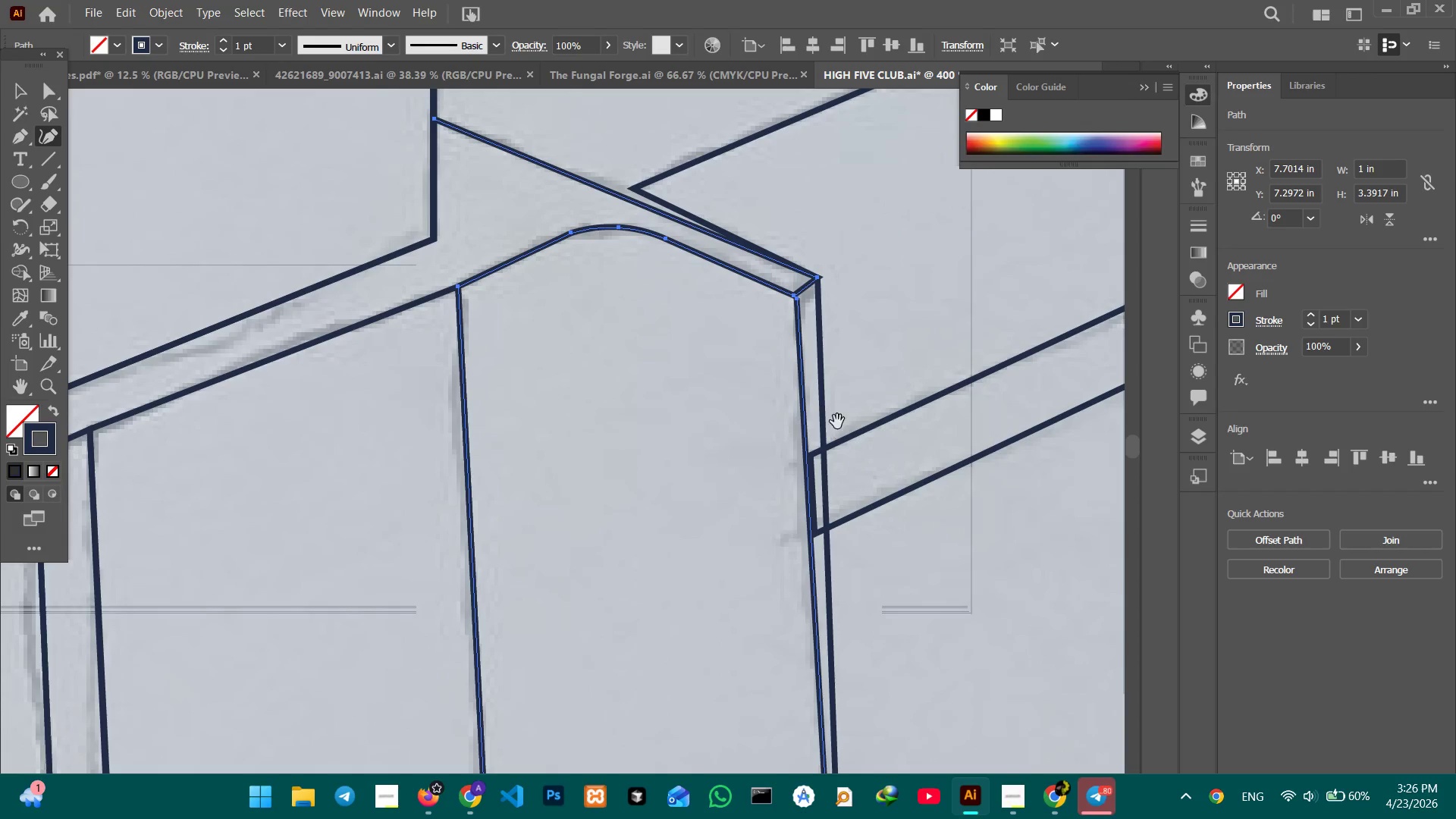 
left_click([661, 352])
 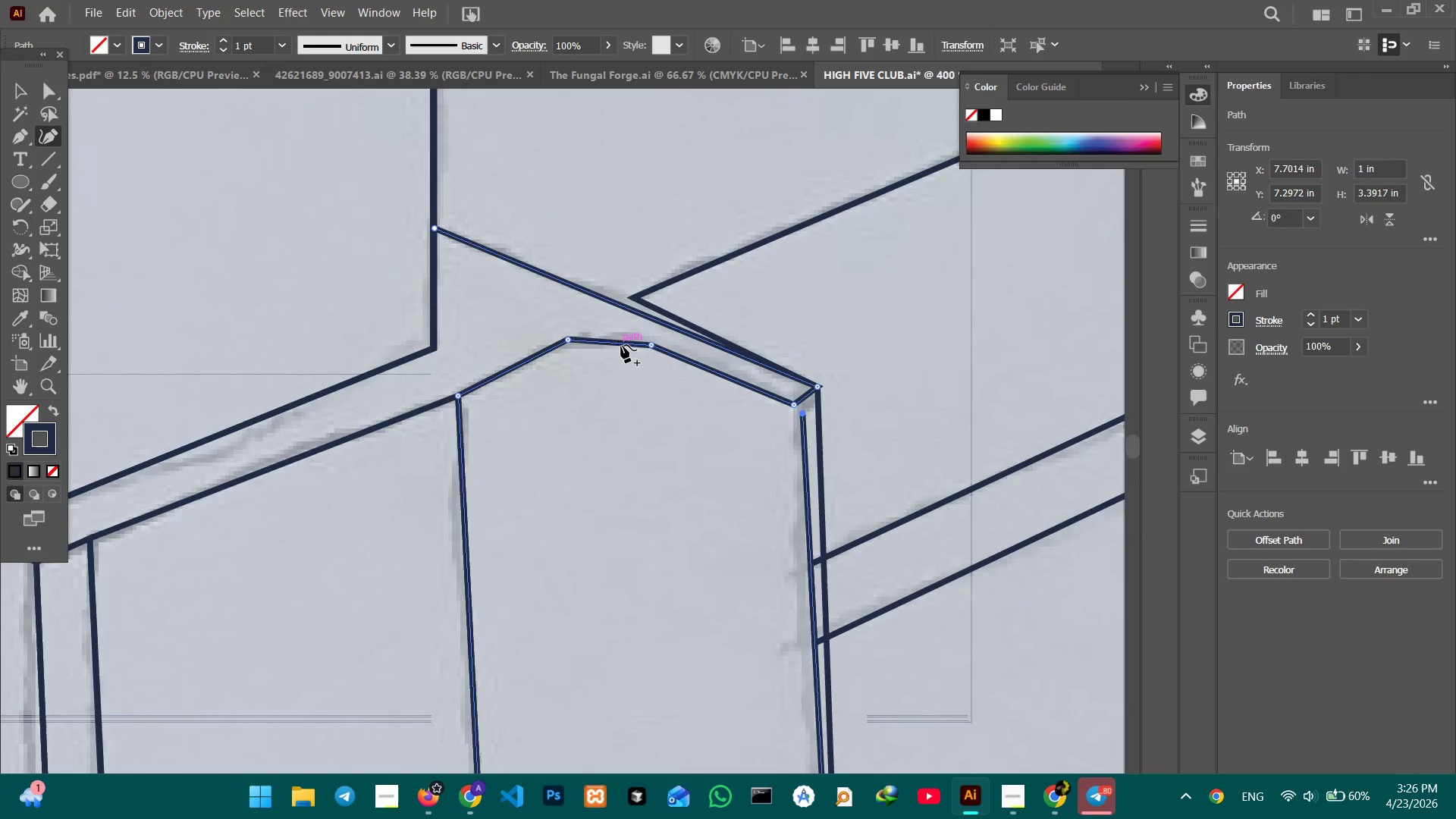 
left_click_drag(start_coordinate=[621, 345], to_coordinate=[620, 335])
 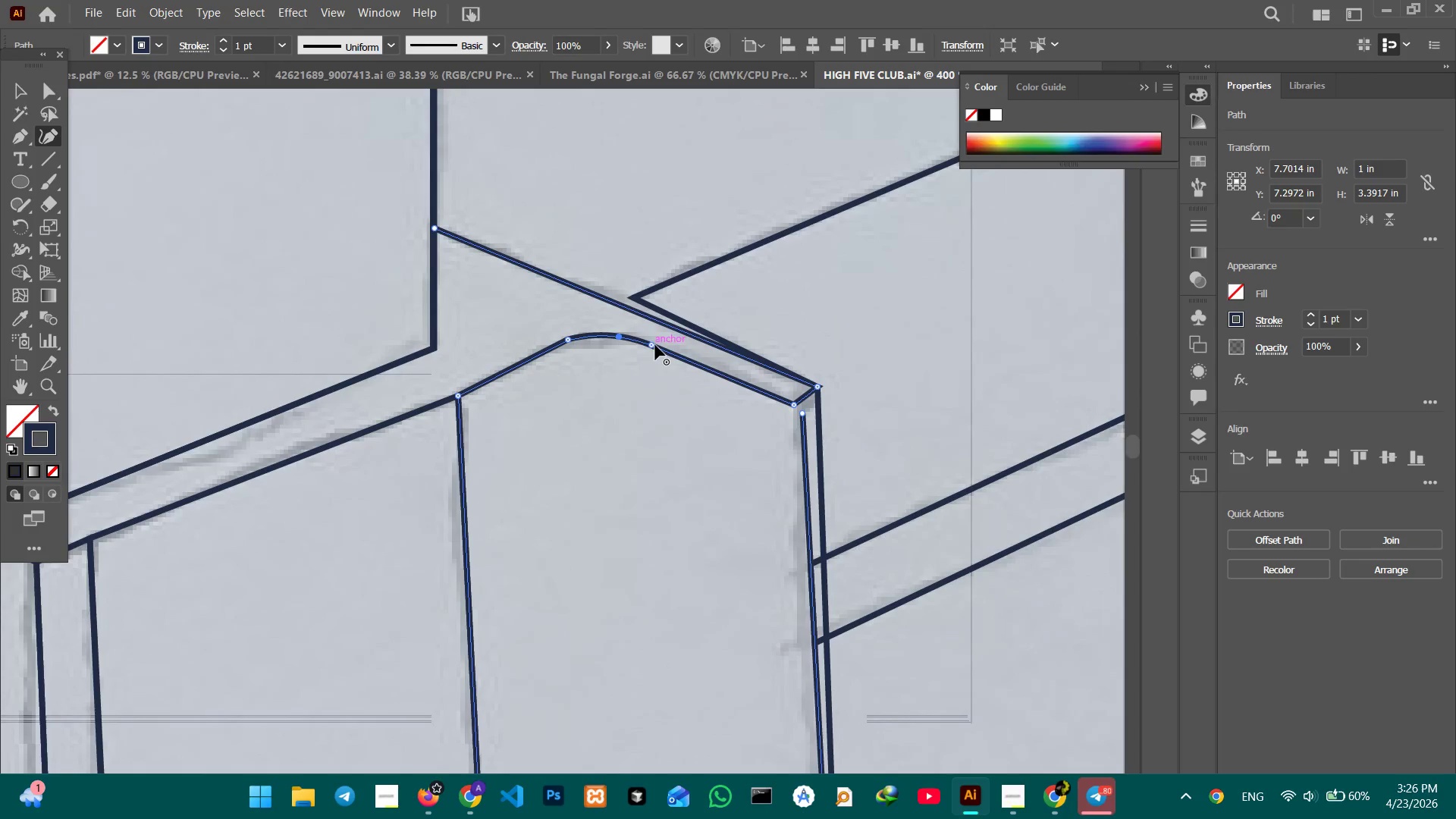 
left_click([655, 345])
 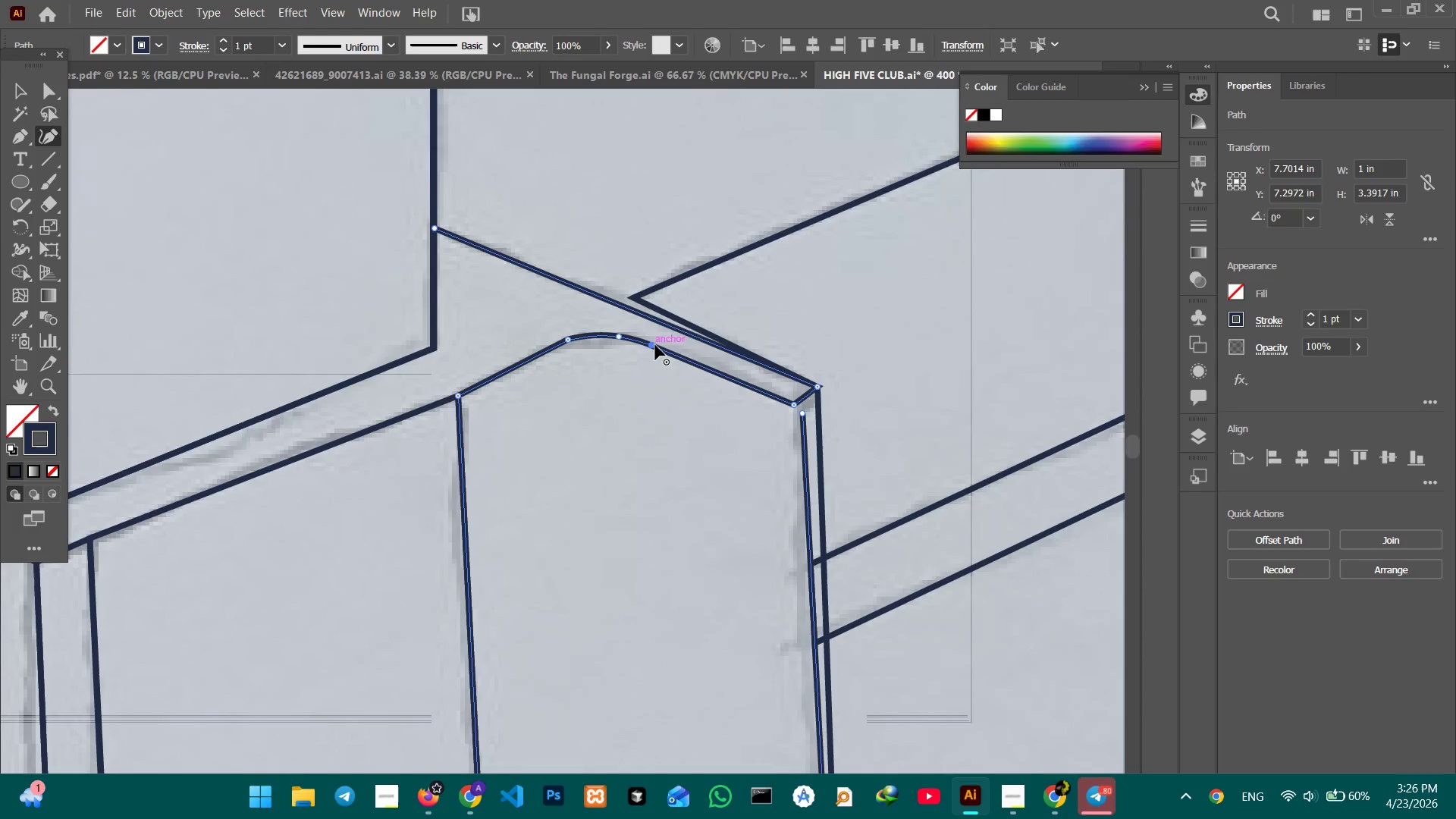 
key(Backspace)
 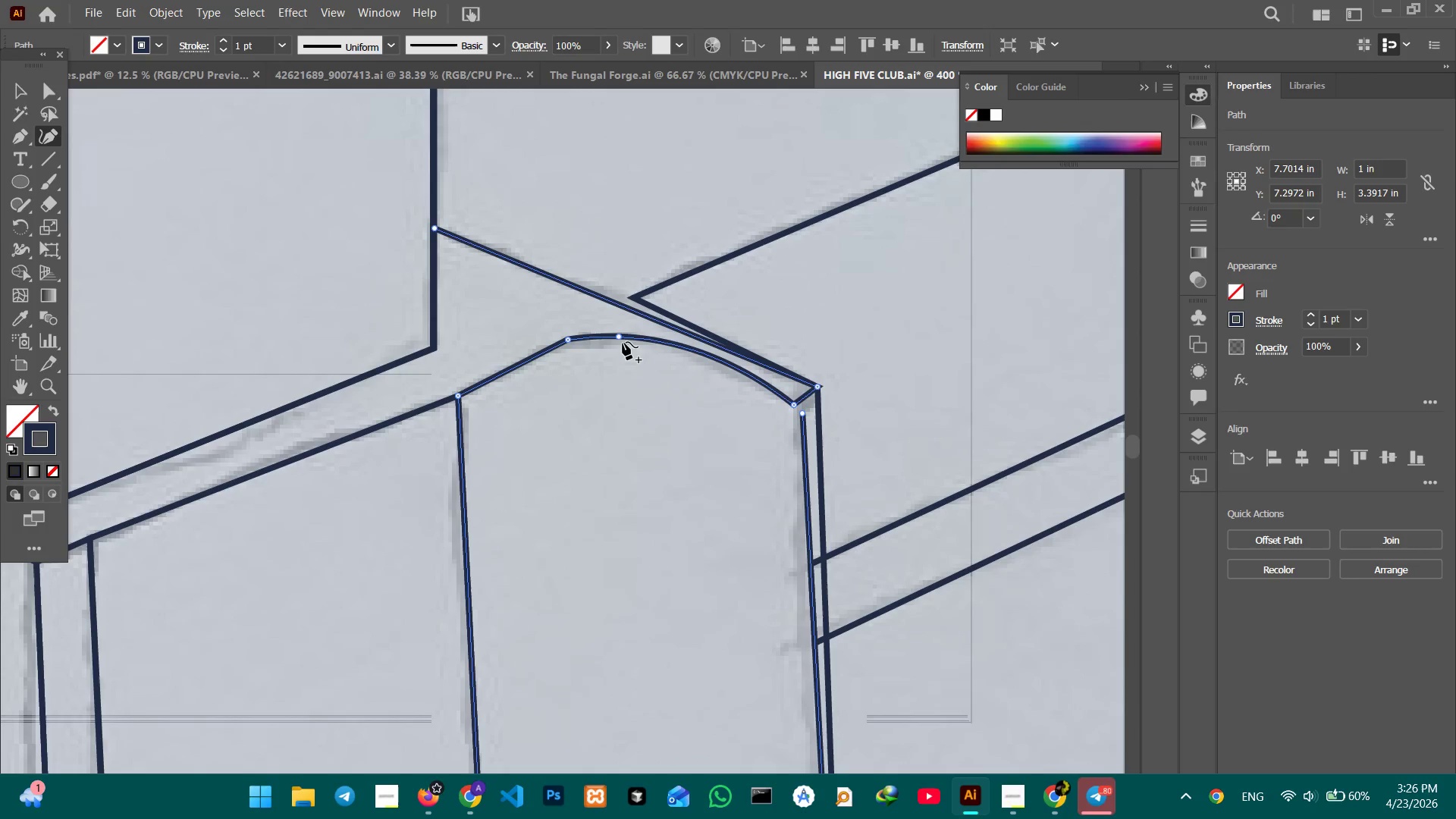 
key(Control+Z)
 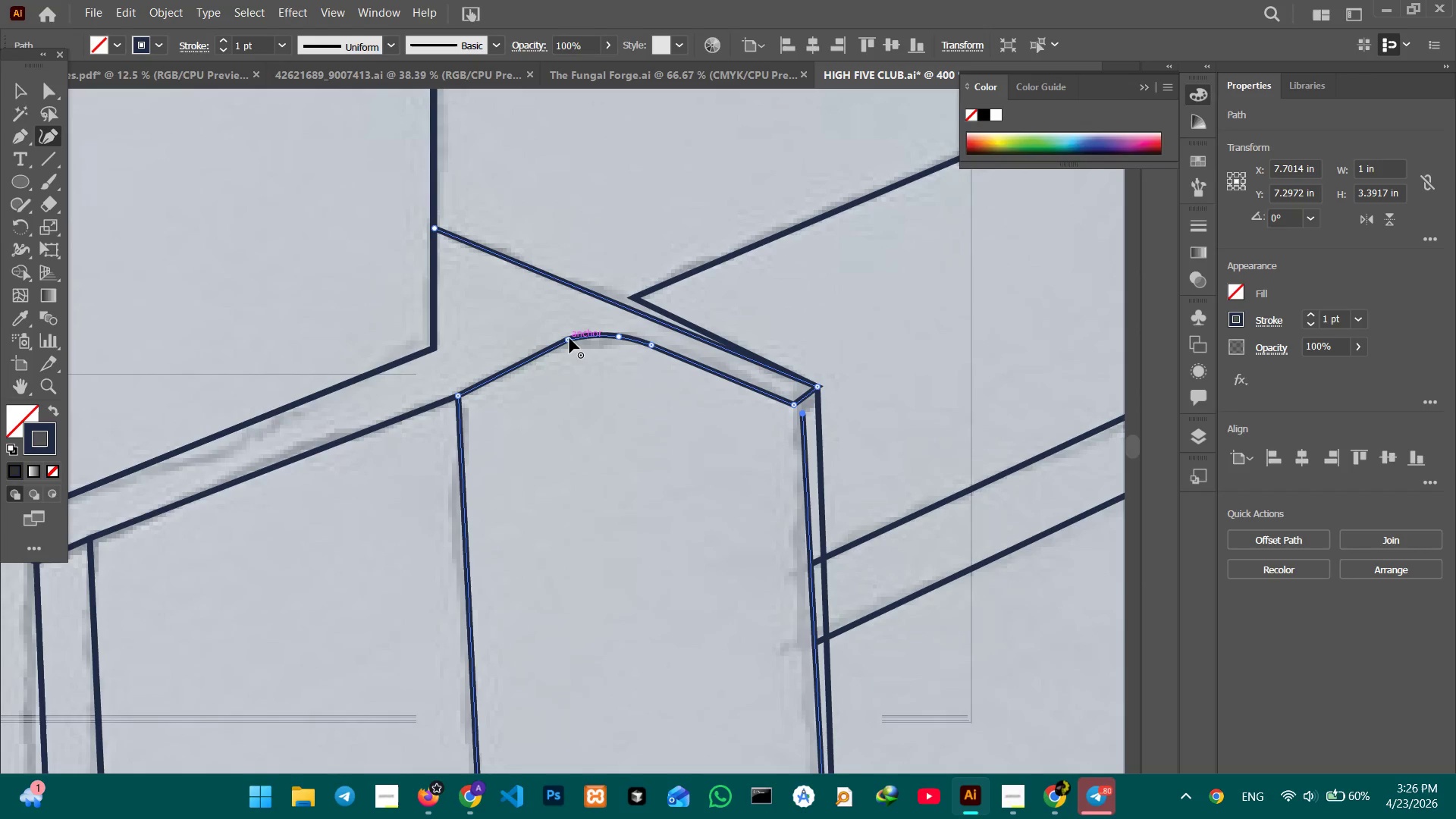 
left_click_drag(start_coordinate=[567, 338], to_coordinate=[569, 345])
 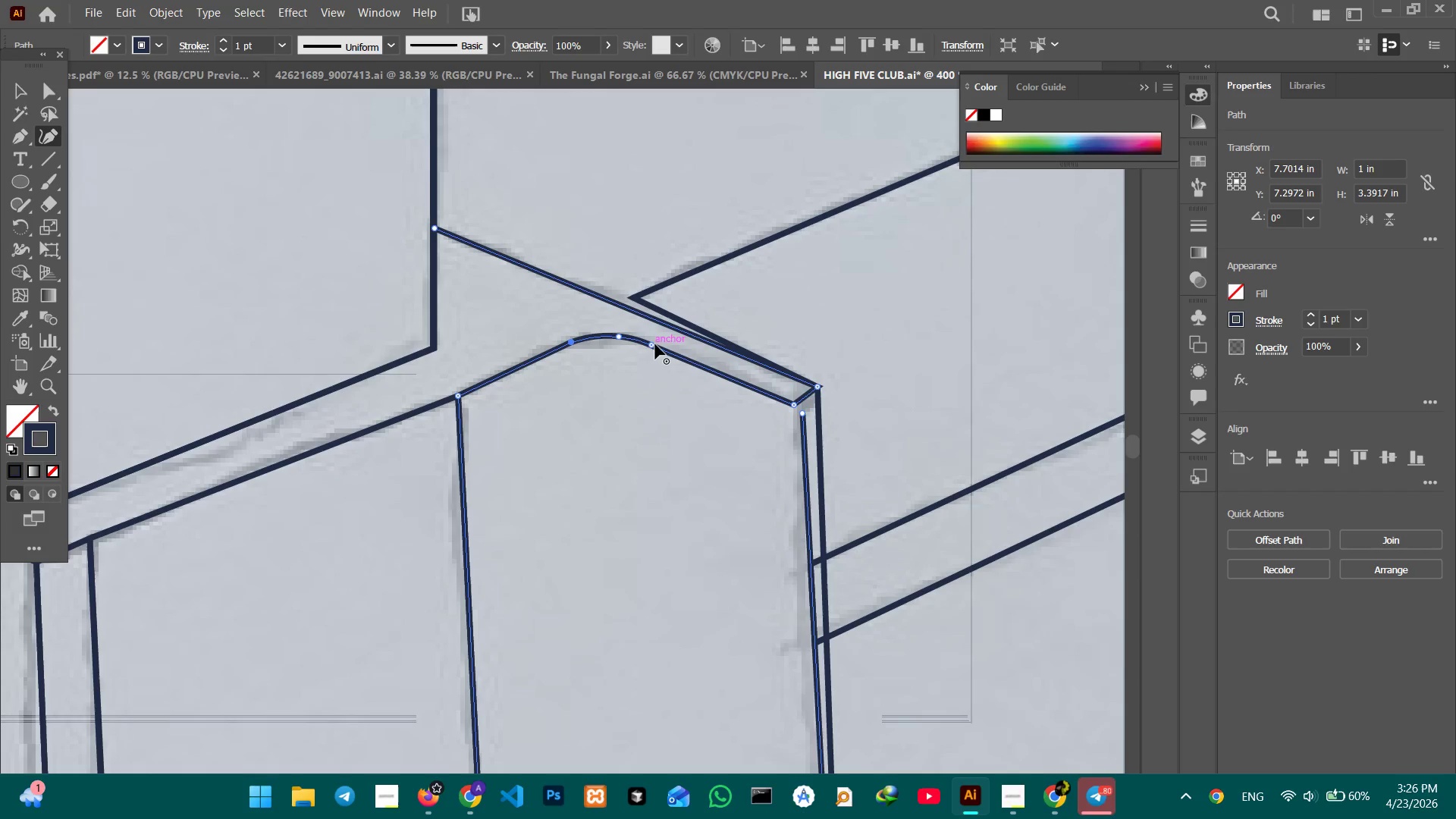 
left_click_drag(start_coordinate=[655, 344], to_coordinate=[664, 351])
 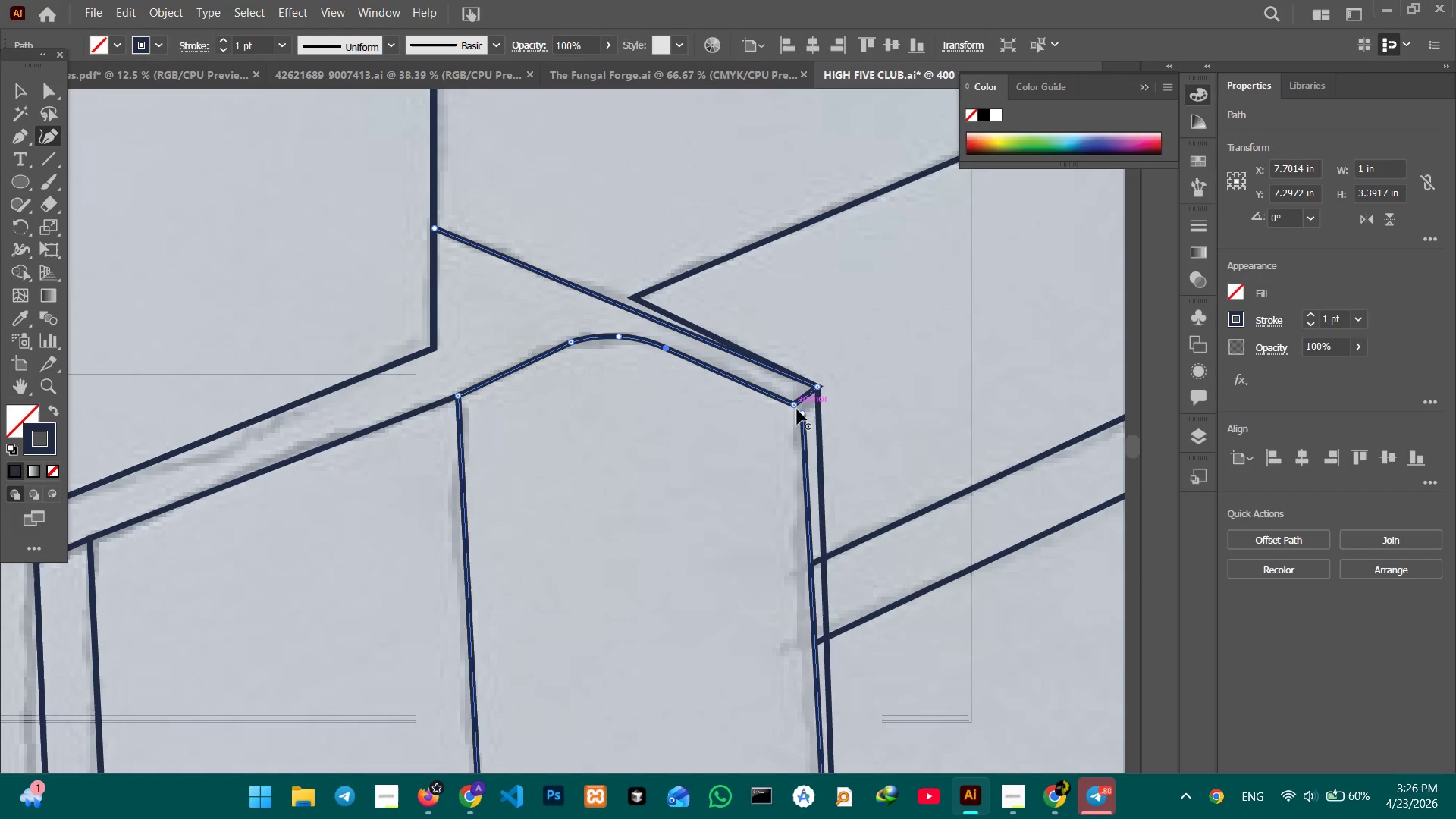 
left_click_drag(start_coordinate=[802, 415], to_coordinate=[794, 405])
 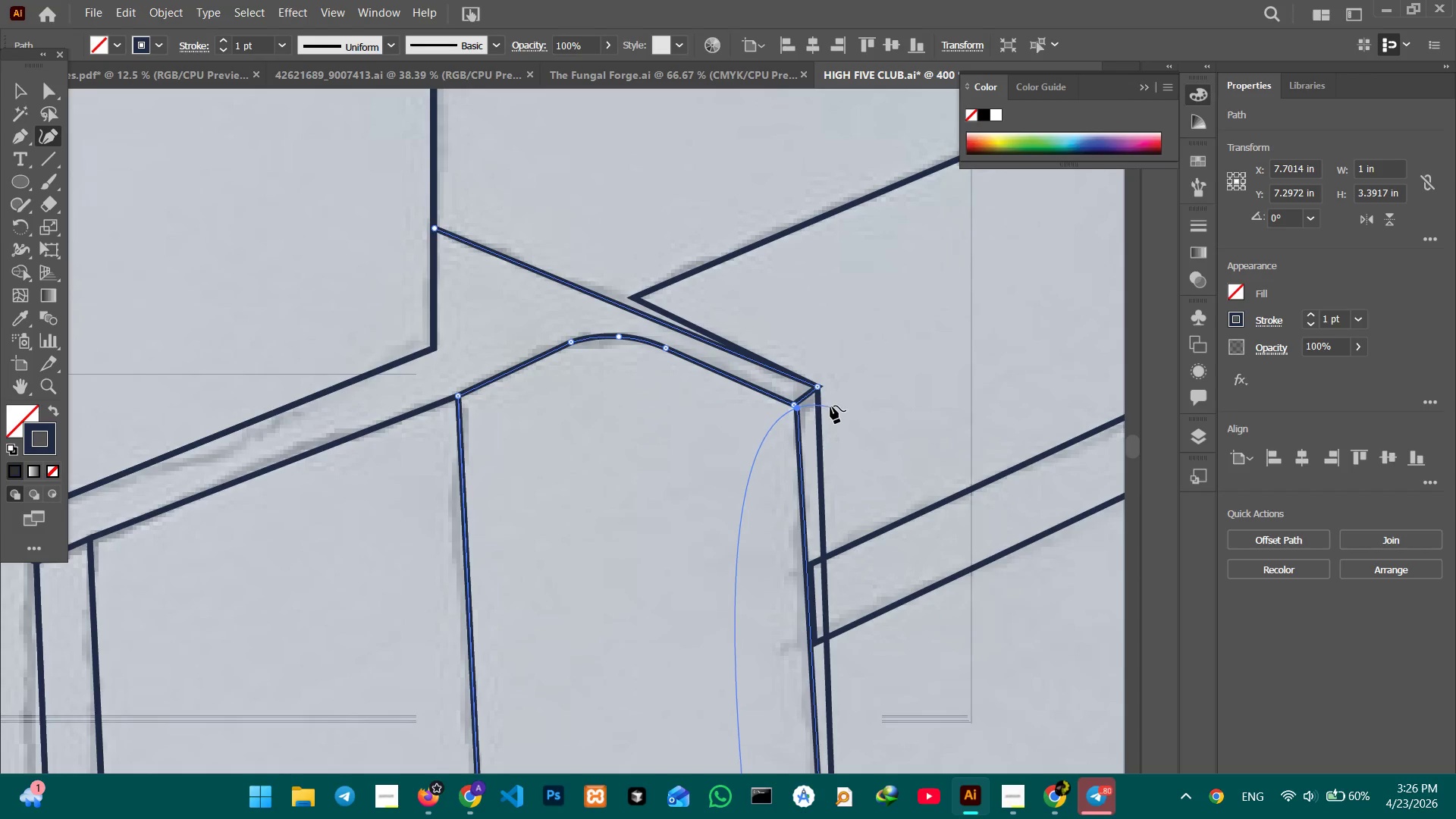 
hold_key(key=Space, duration=1.5)
 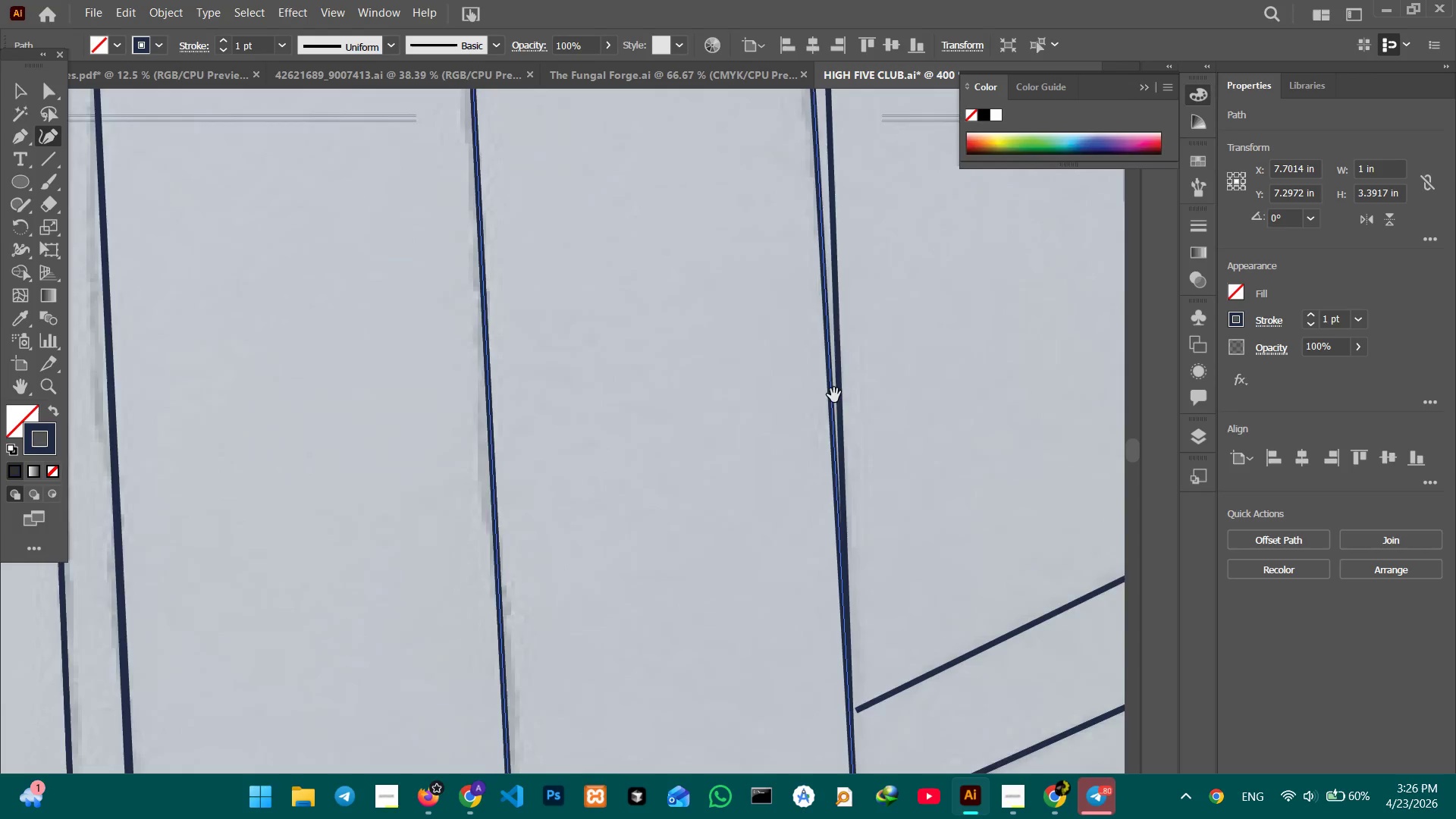 
hold_key(key=Space, duration=1.5)
 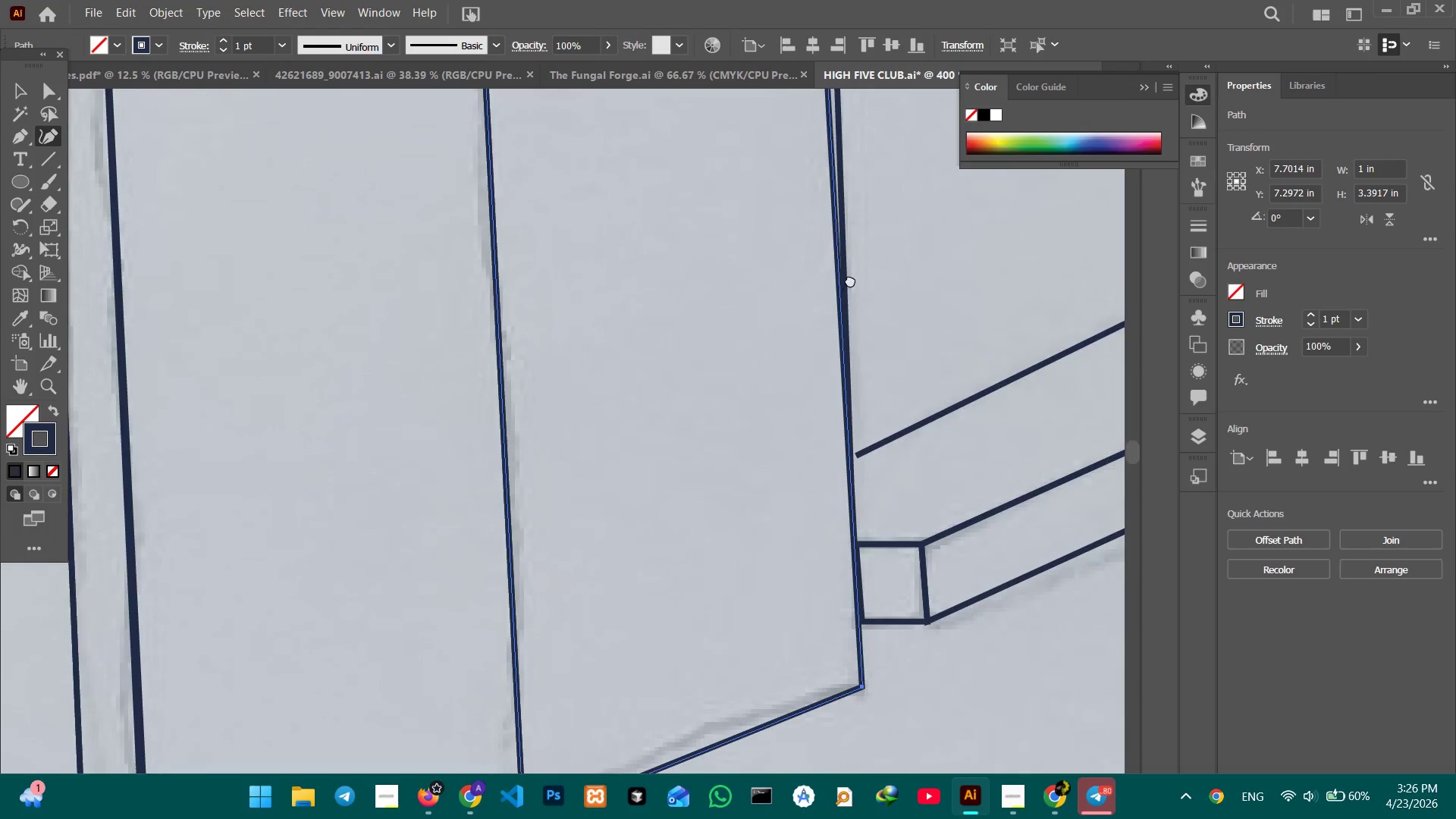 
hold_key(key=Space, duration=1.5)
 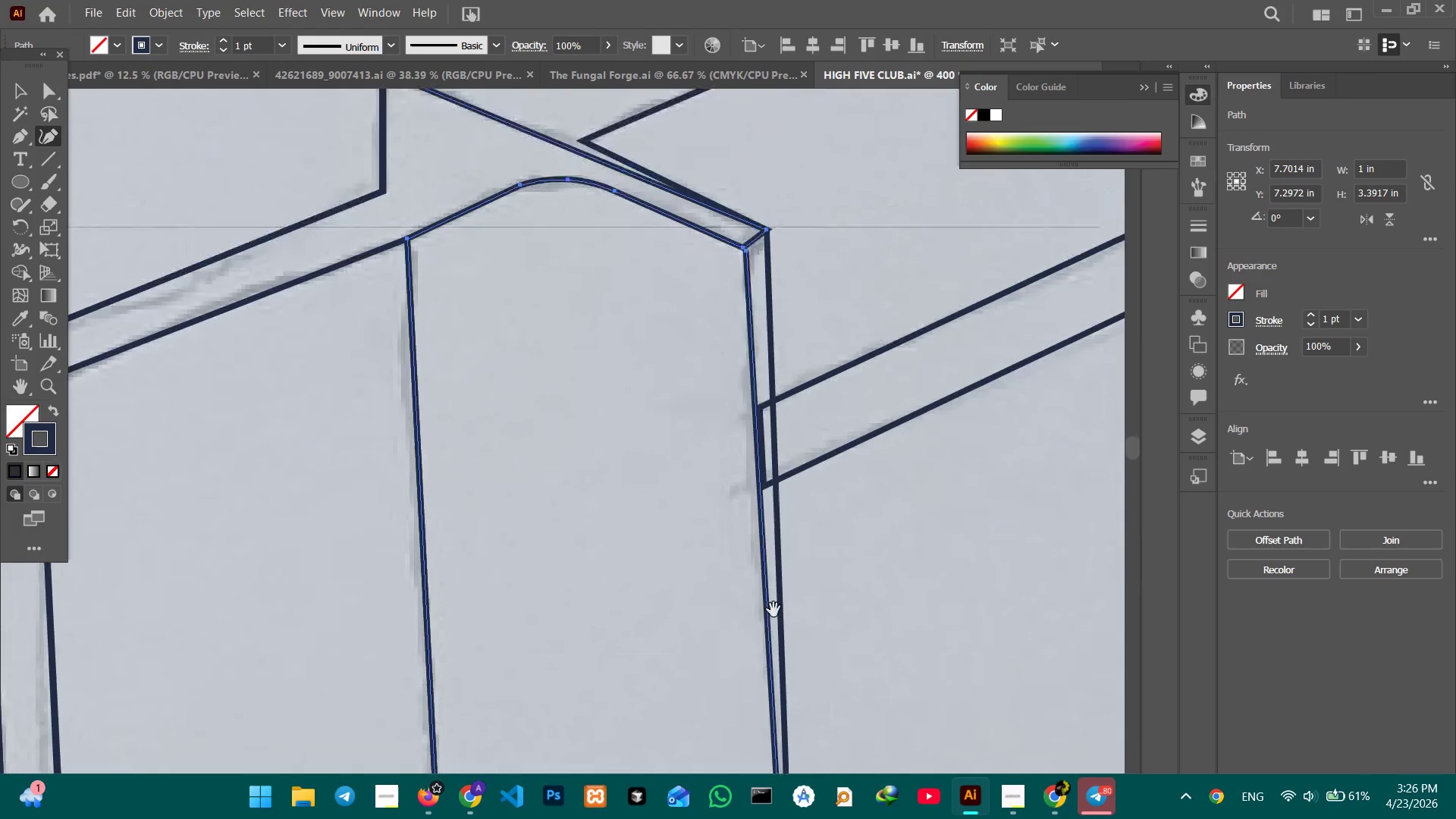 
scroll: coordinate [834, 395], scroll_direction: down, amount: 47.0
 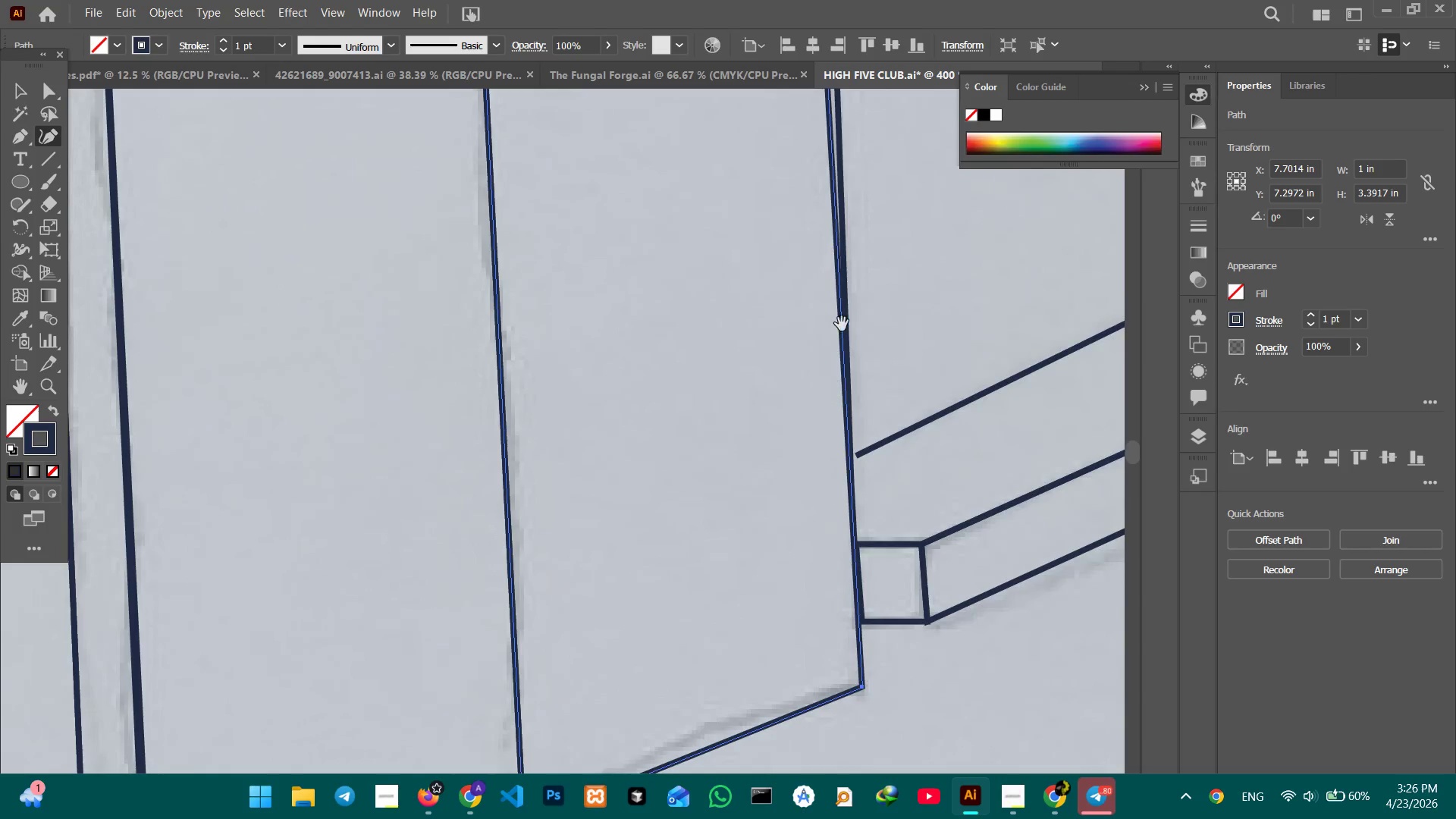 
left_click_drag(start_coordinate=[850, 280], to_coordinate=[827, 631])
 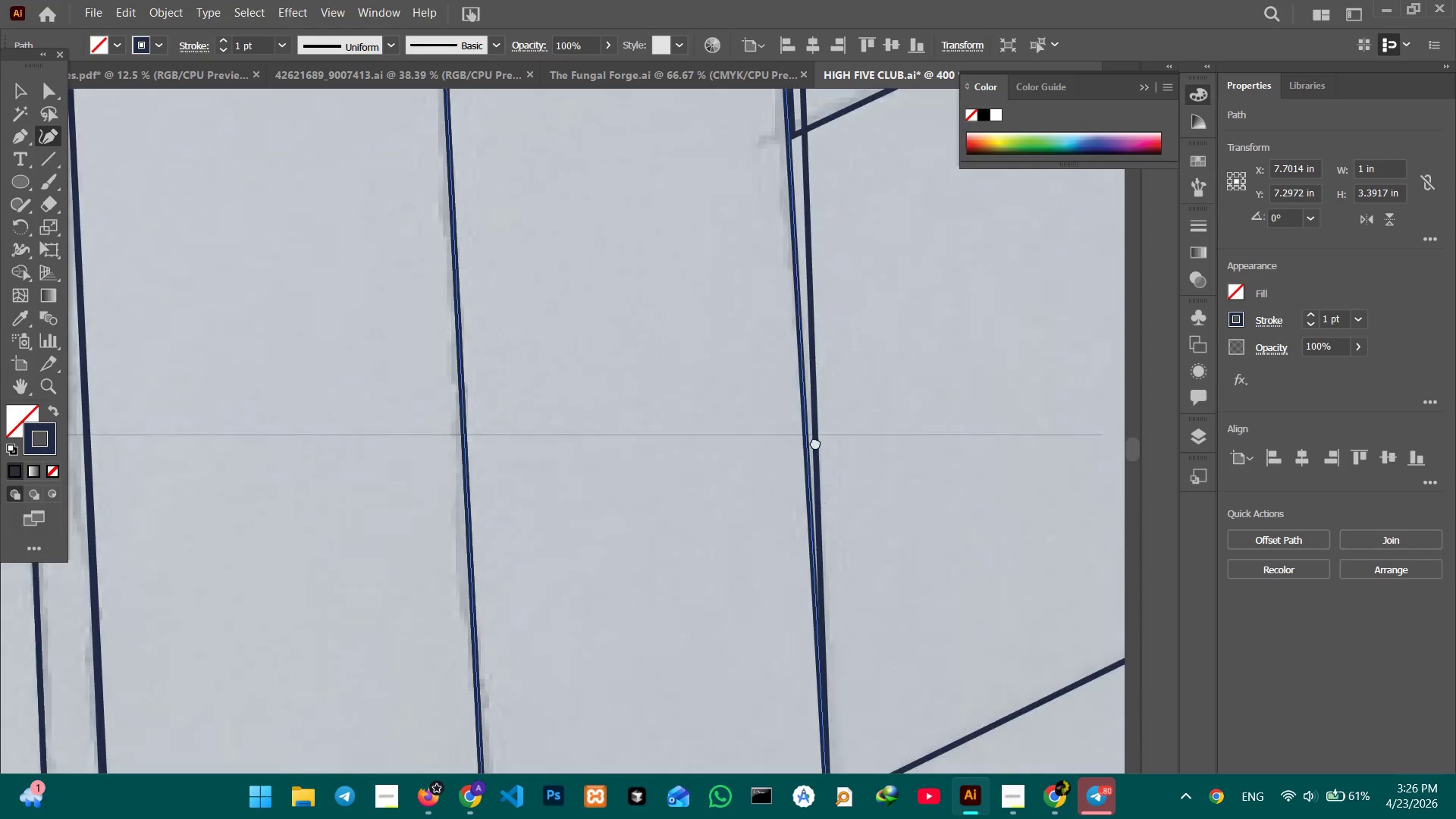 
left_click_drag(start_coordinate=[817, 365], to_coordinate=[813, 578])
 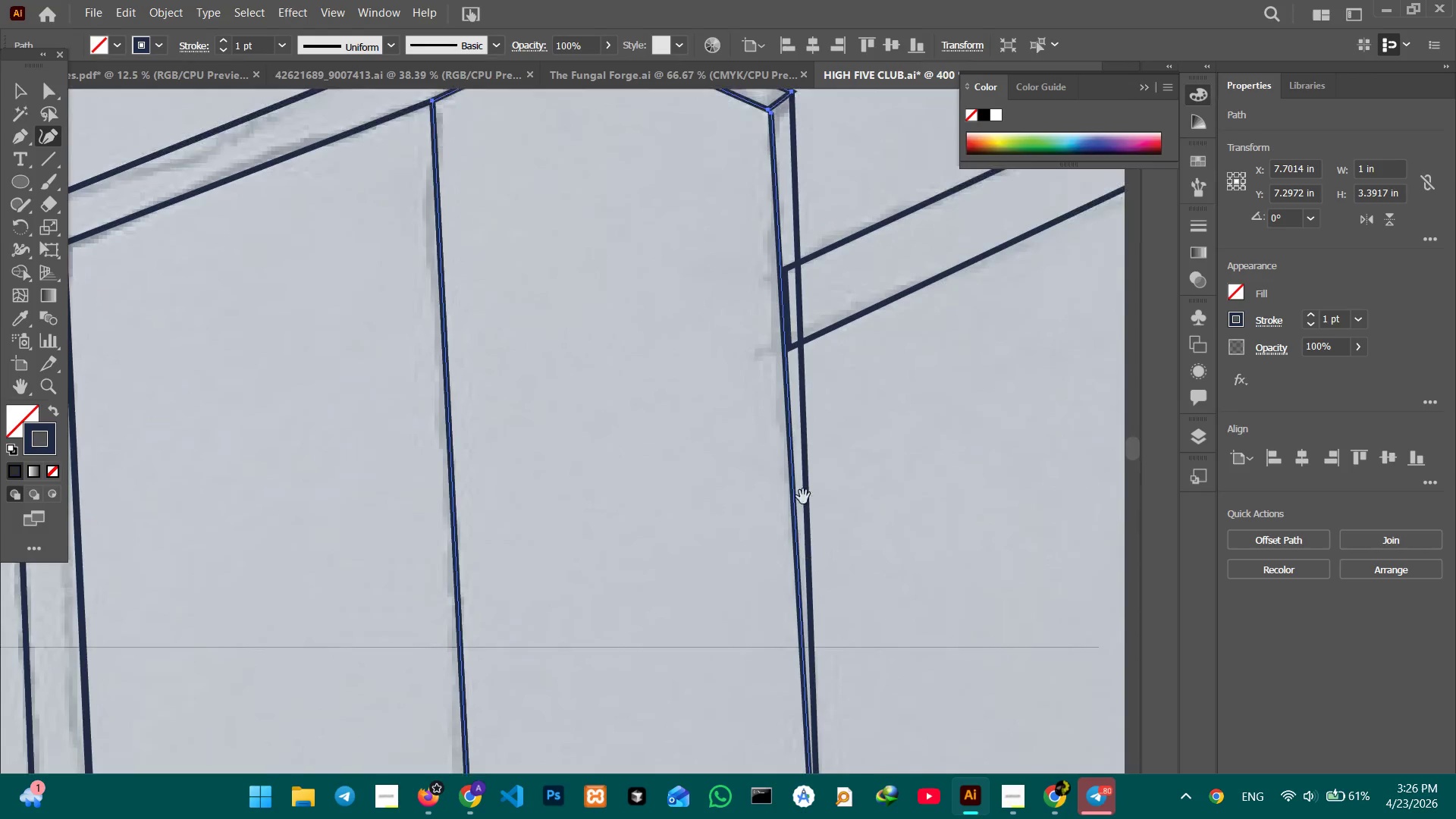 
hold_key(key=Space, duration=1.14)
 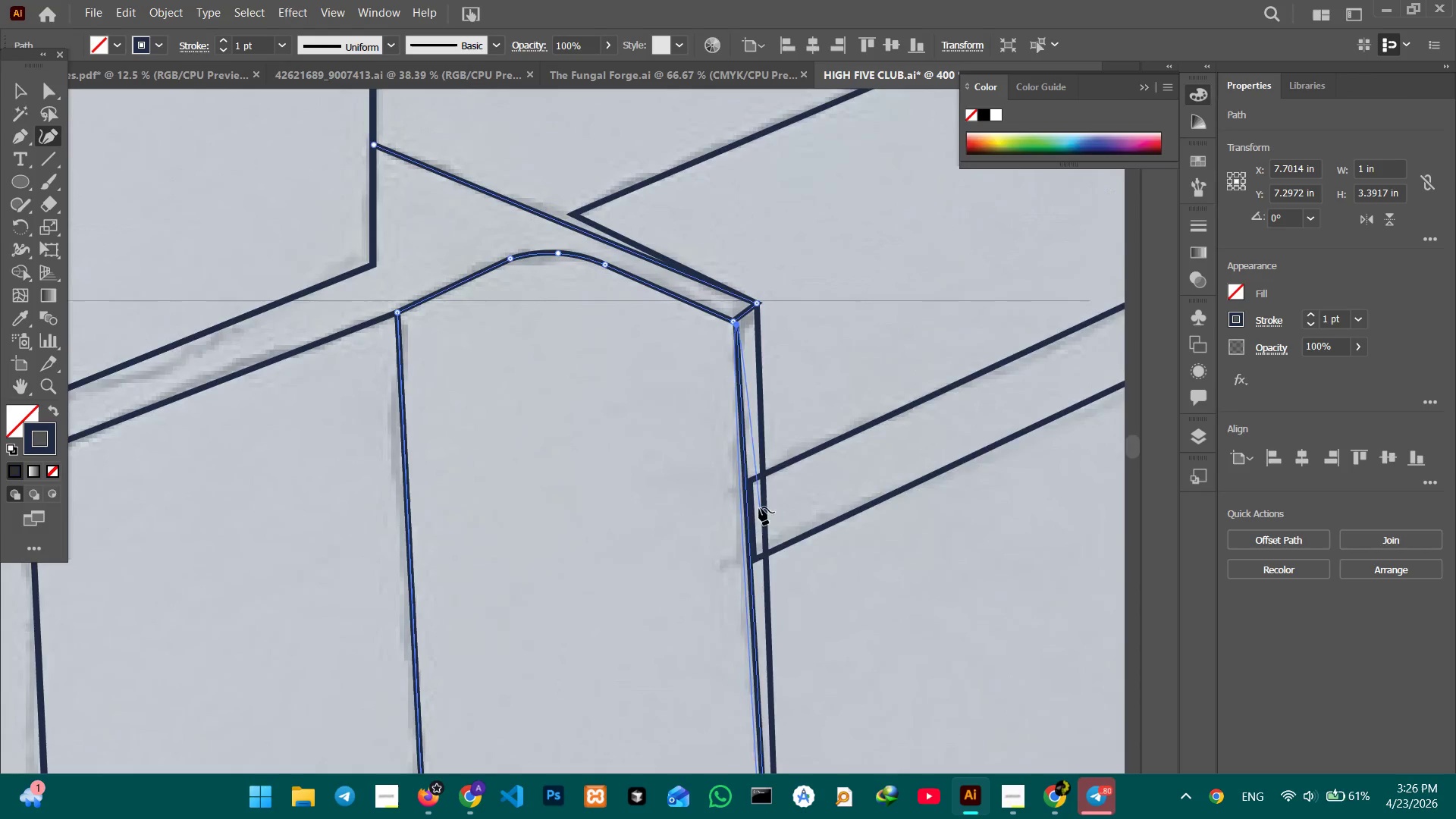 
left_click_drag(start_coordinate=[799, 475], to_coordinate=[774, 614])
 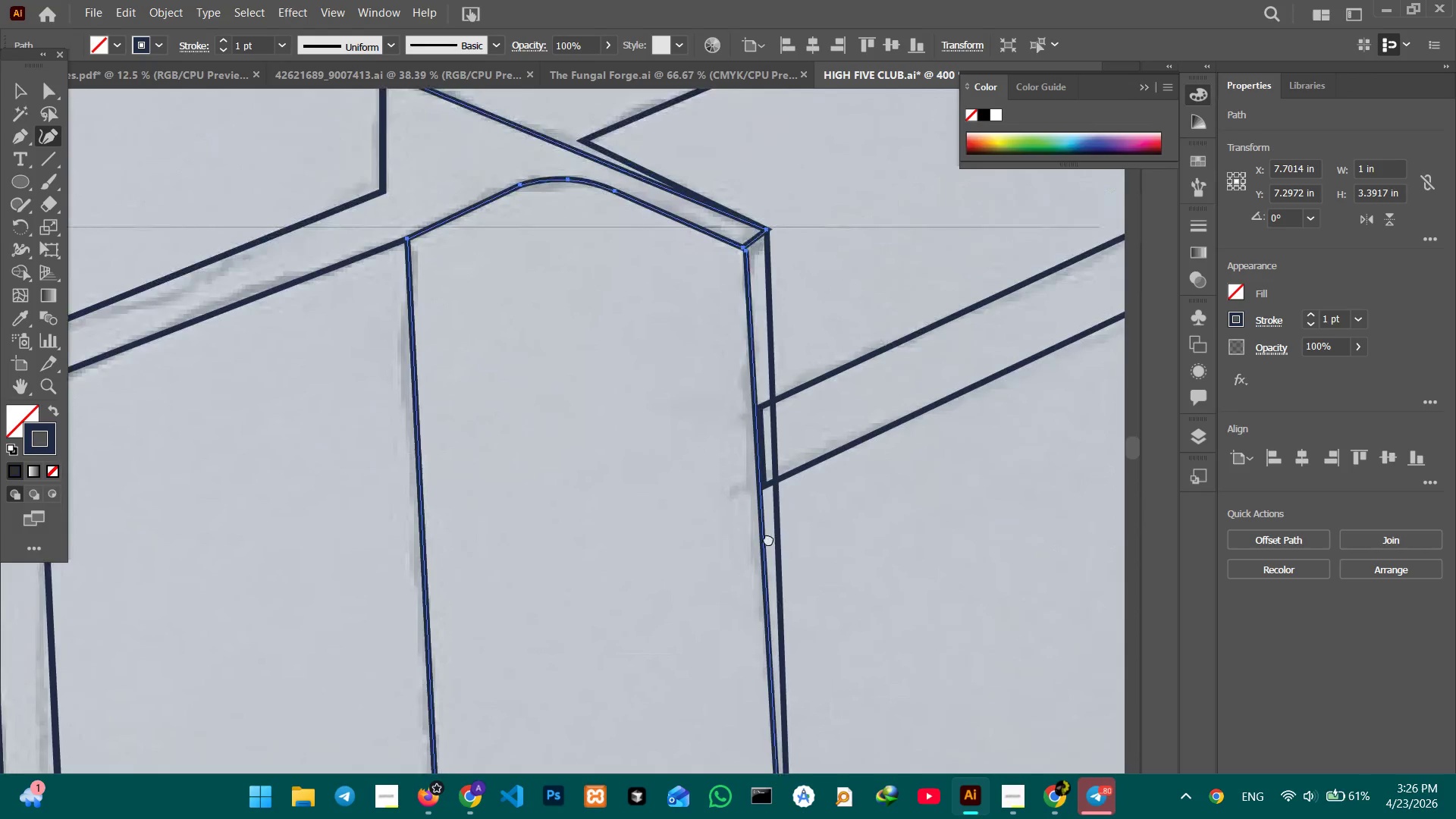 
left_click_drag(start_coordinate=[770, 519], to_coordinate=[760, 592])
 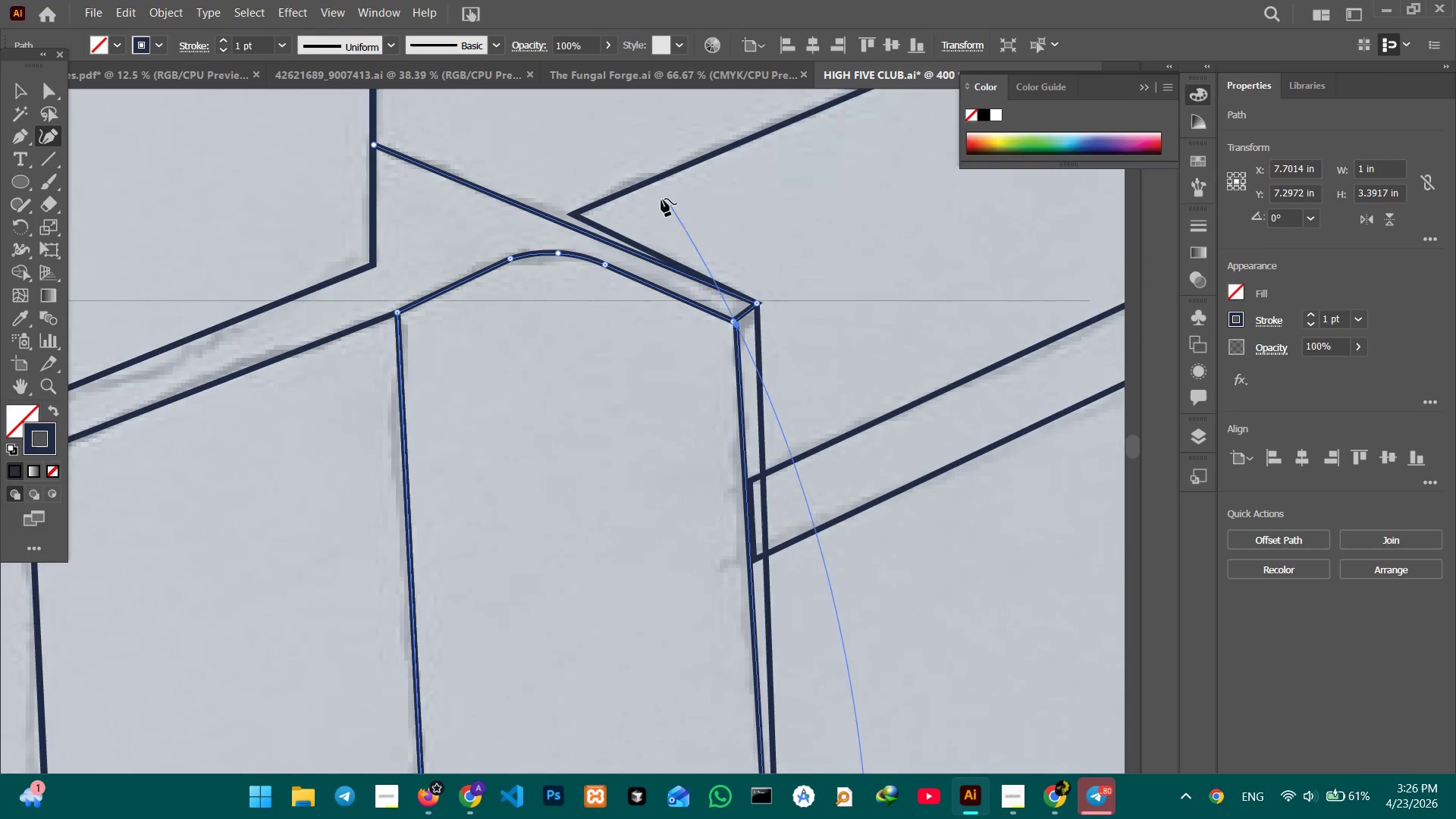 
hold_key(key=Space, duration=0.66)
 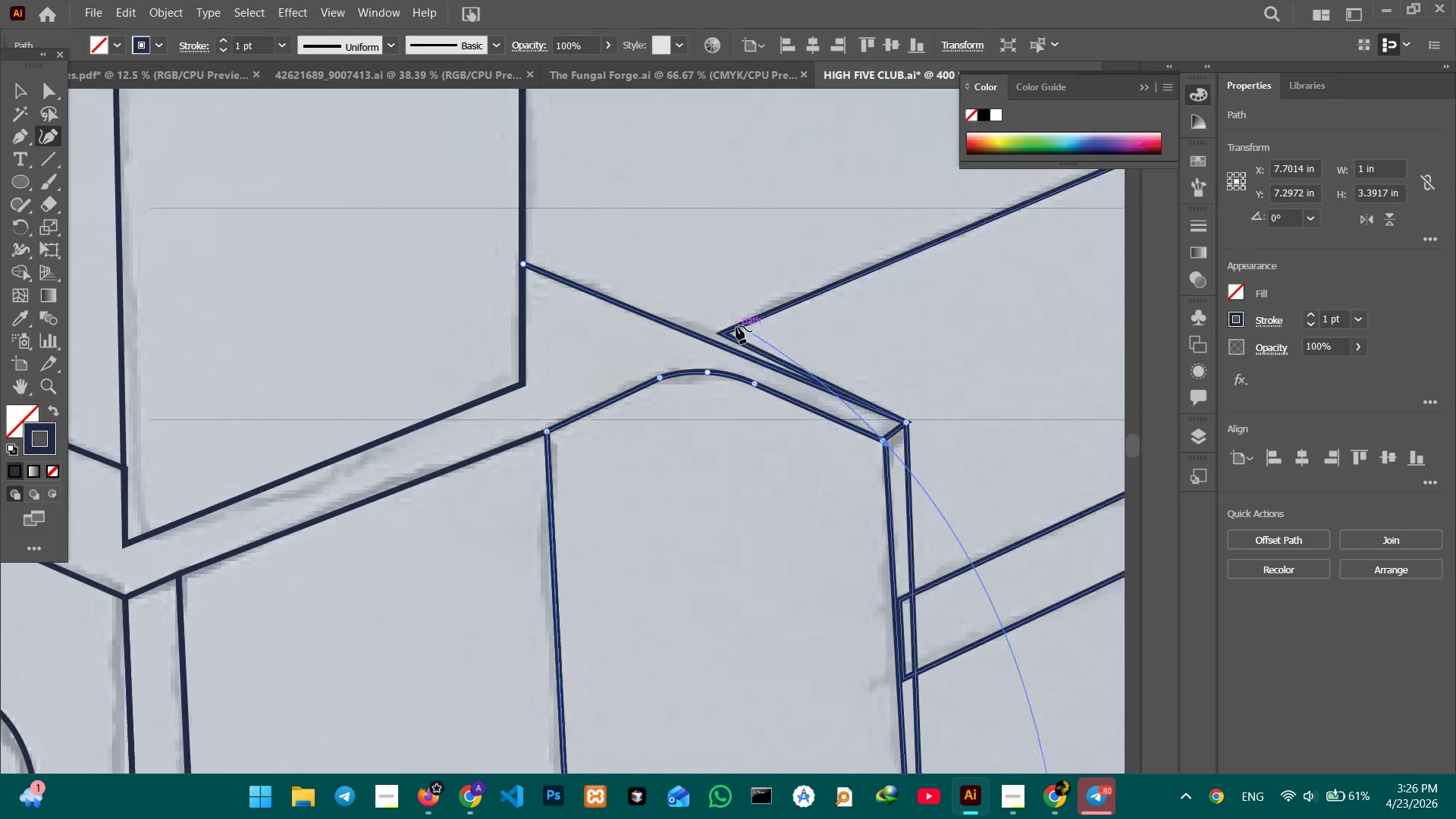 
left_click_drag(start_coordinate=[554, 278], to_coordinate=[704, 397])
 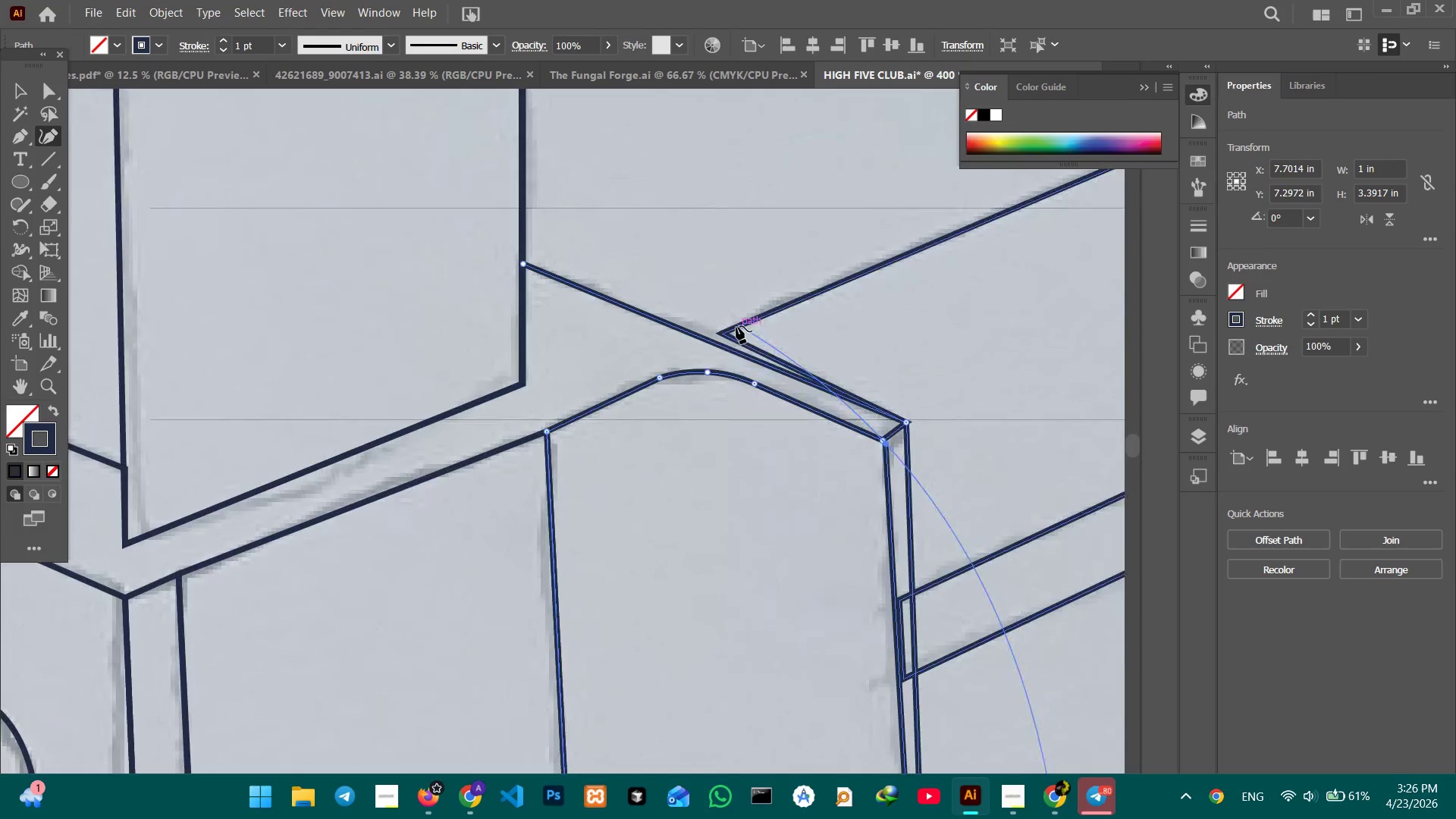 
left_click([736, 326])
 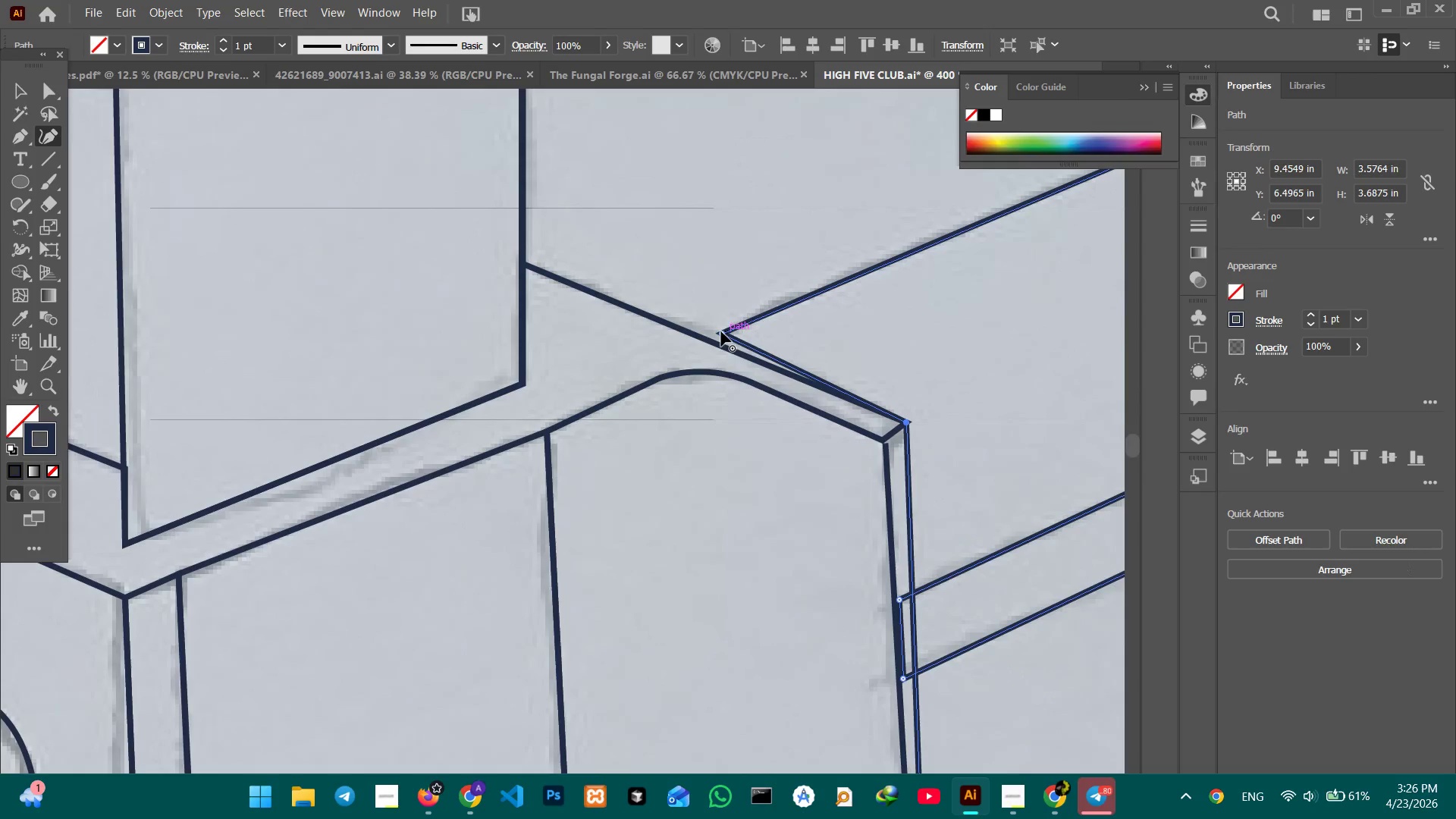 
left_click_drag(start_coordinate=[721, 331], to_coordinate=[705, 337])
 